 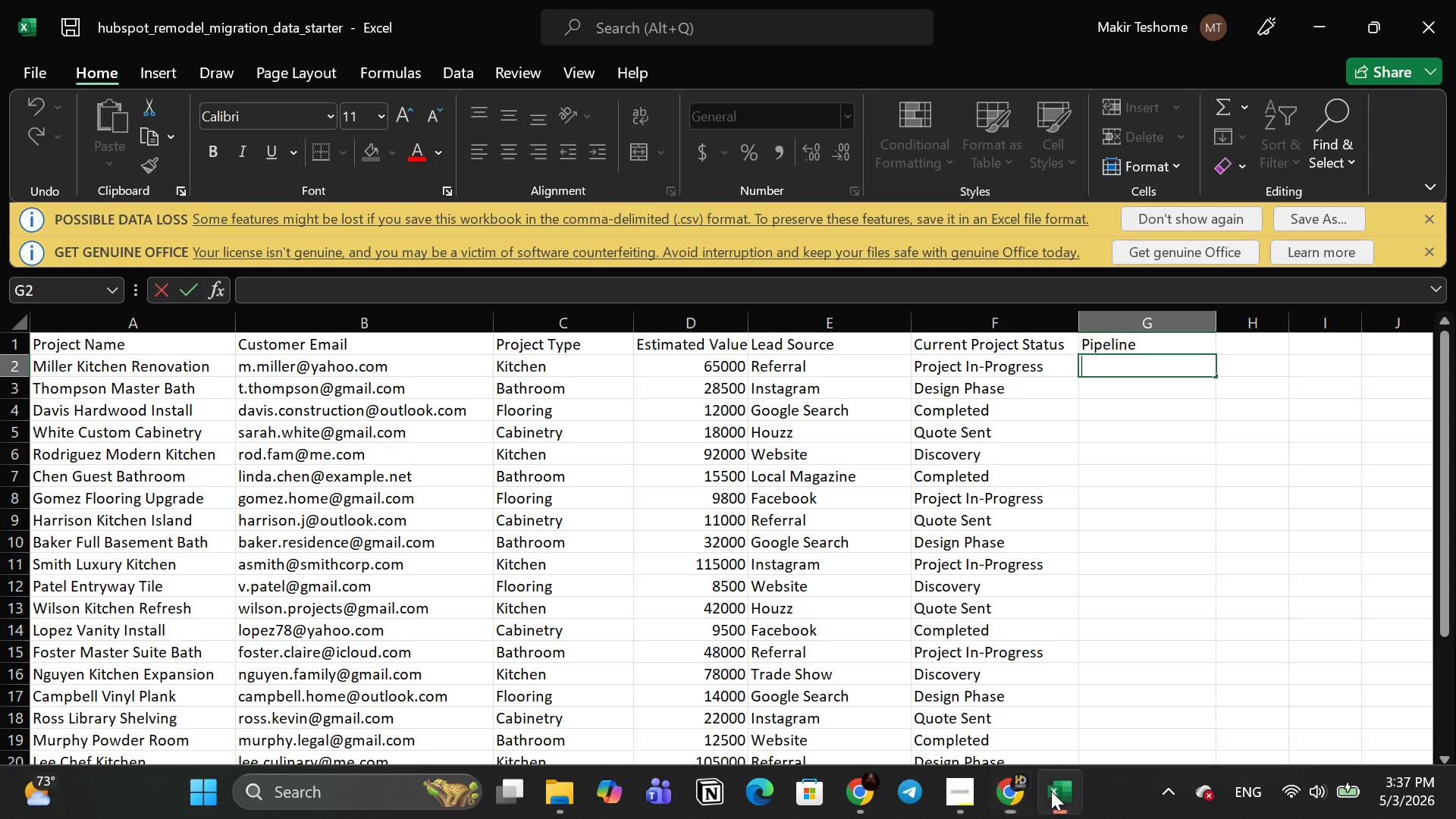 
type(Residential Remodel )
 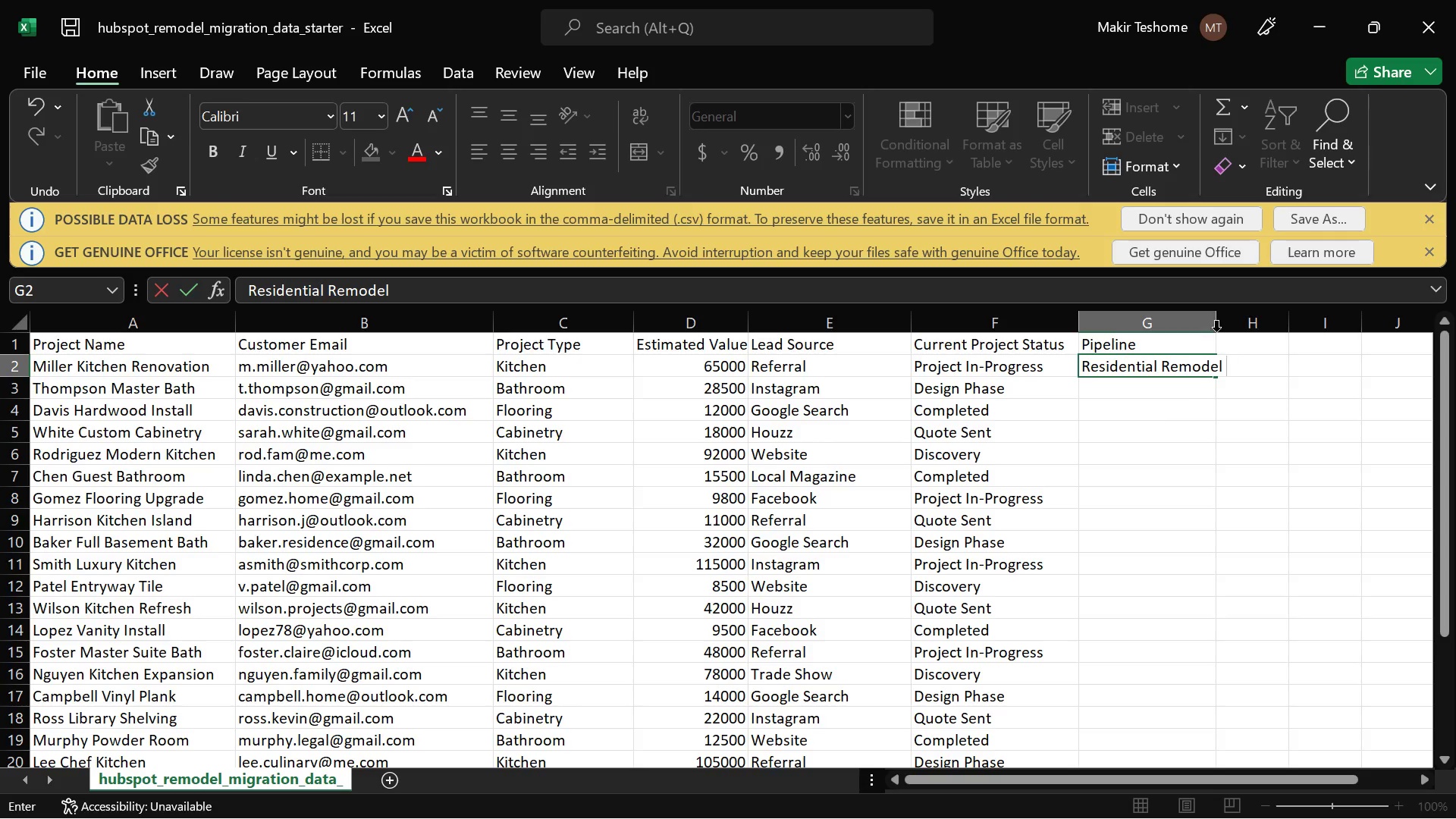 
wait(9.69)
 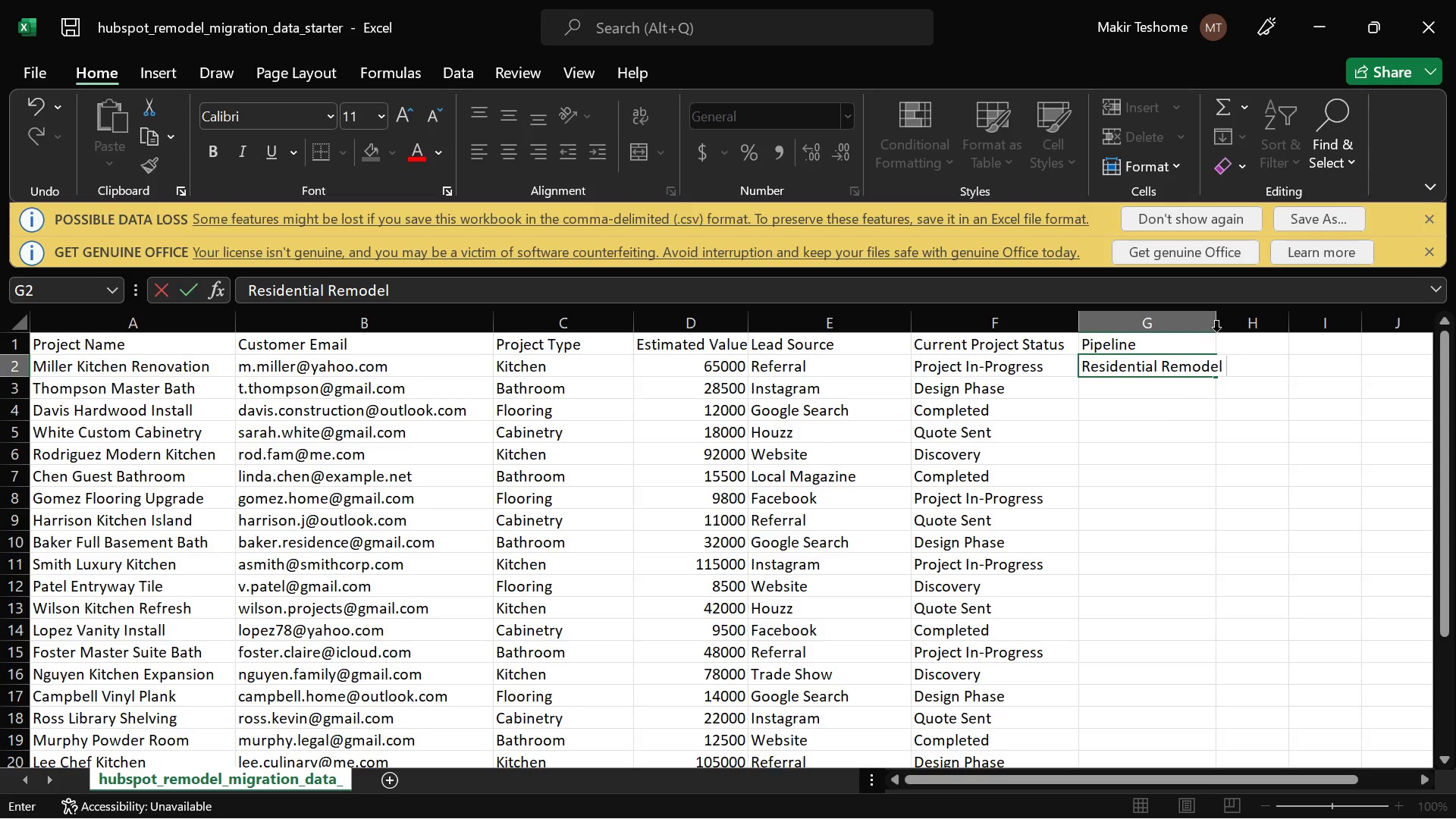 
left_click([1189, 340])
 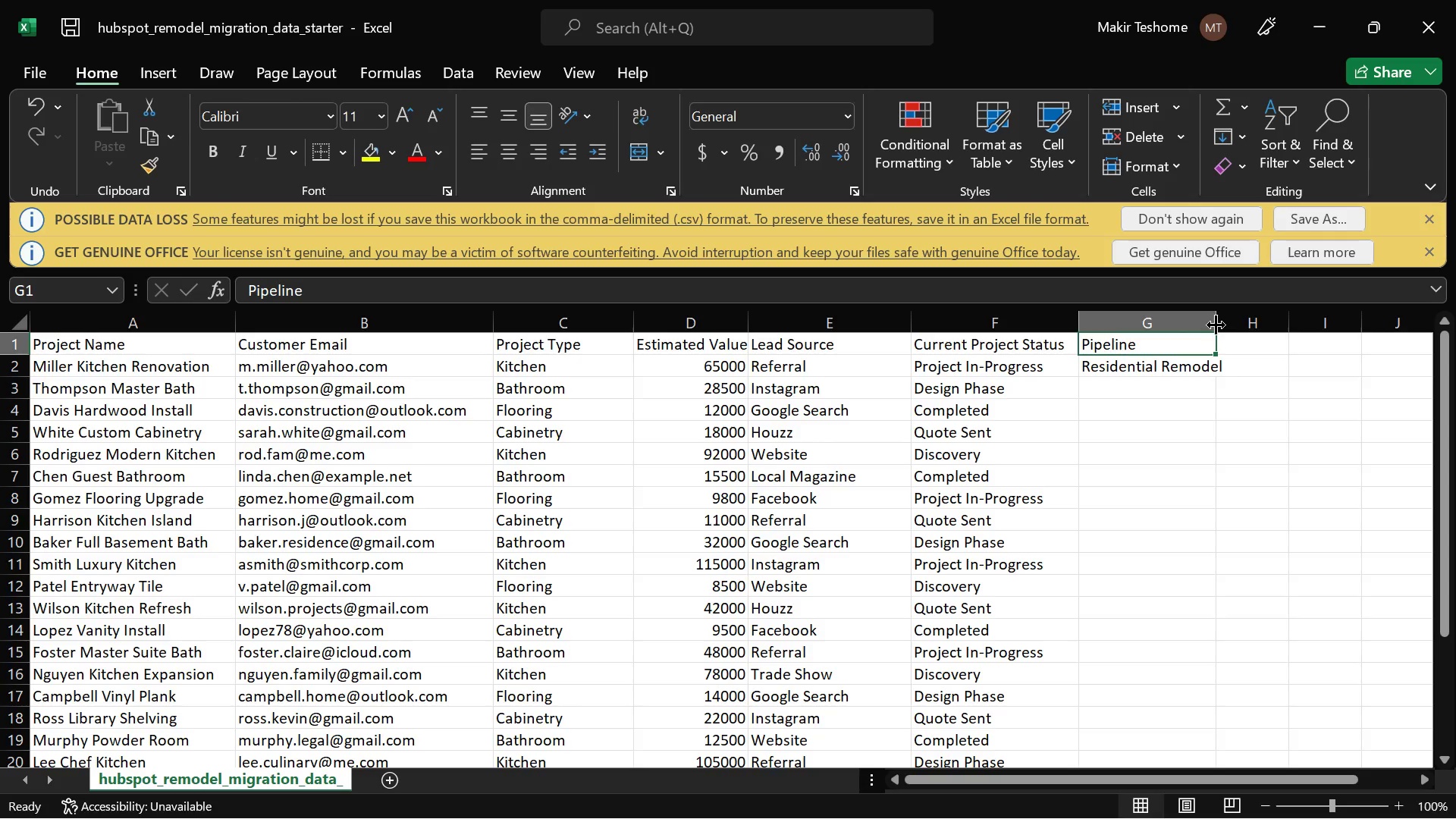 
left_click_drag(start_coordinate=[1216, 325], to_coordinate=[1245, 325])
 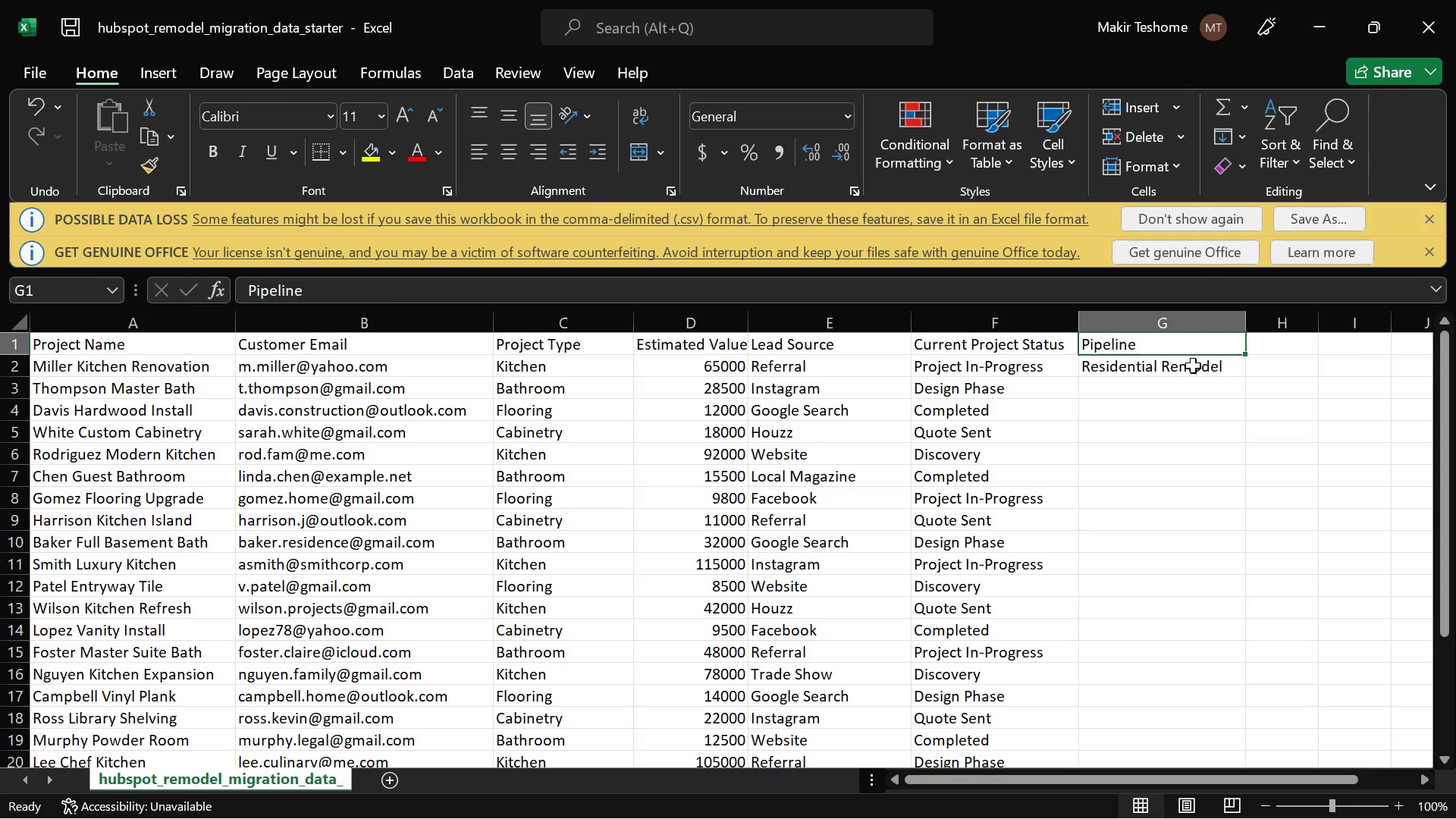 
left_click([1193, 366])
 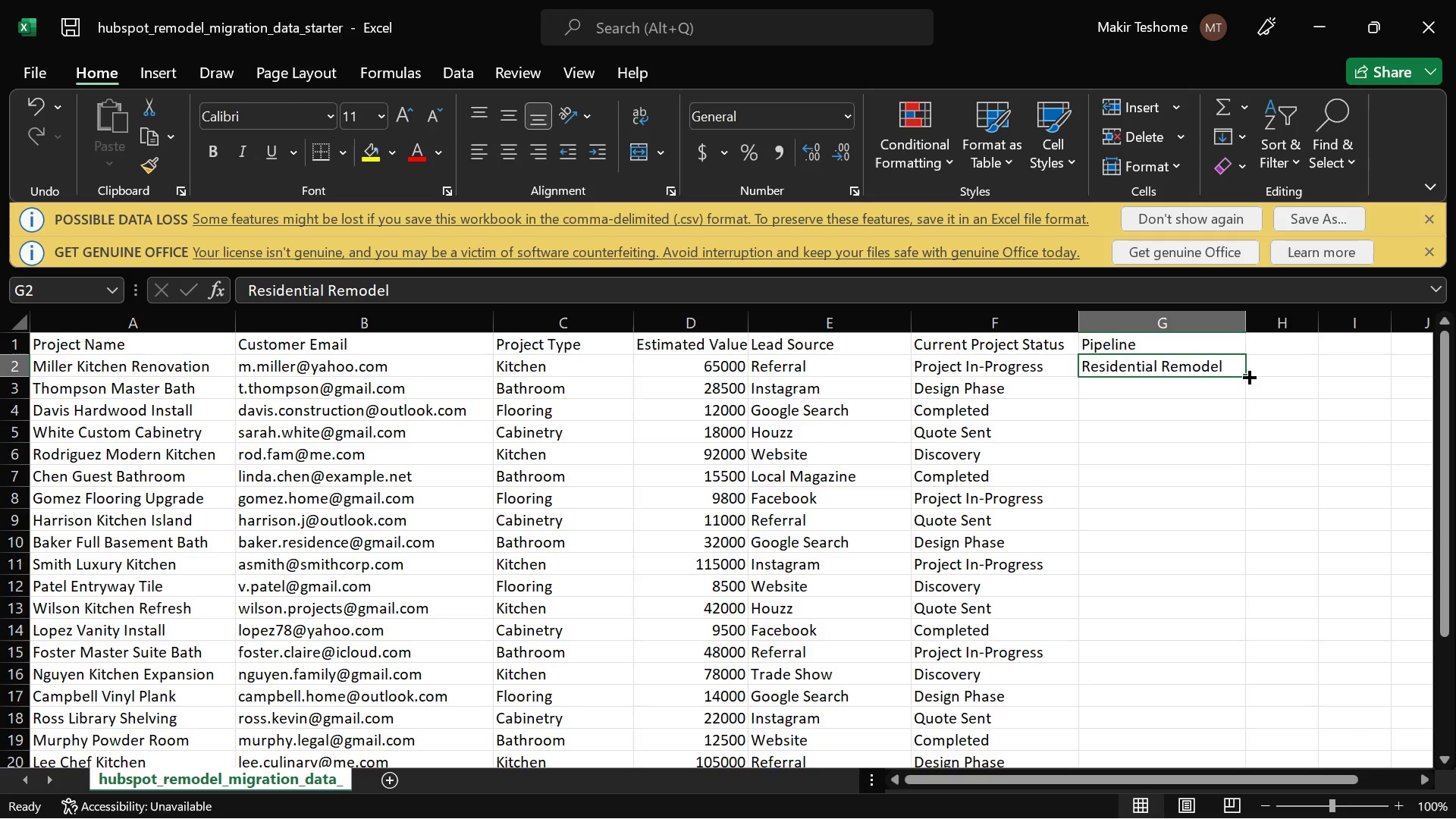 
left_click_drag(start_coordinate=[1247, 375], to_coordinate=[1213, 651])
 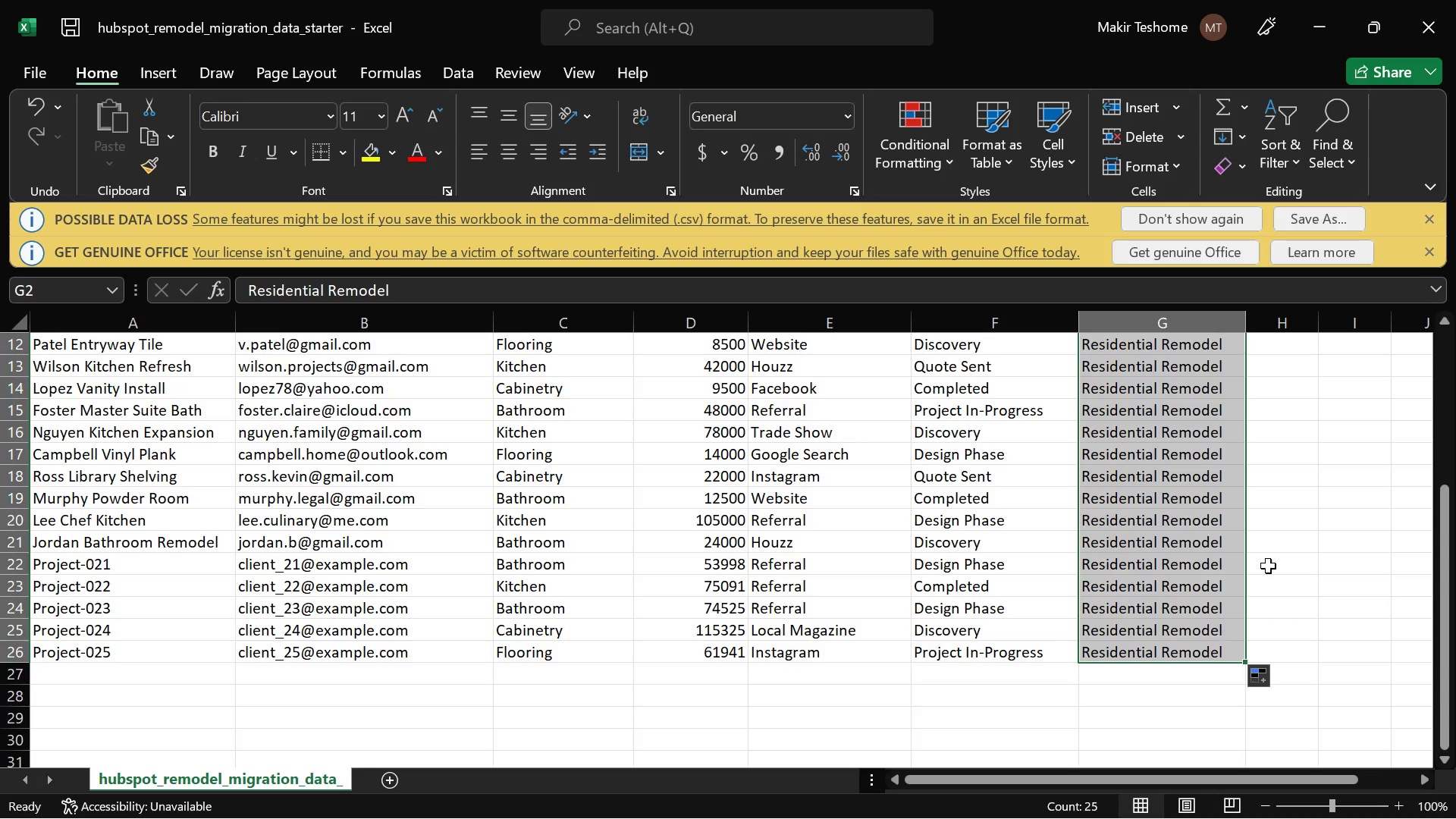 
left_click([1319, 485])
 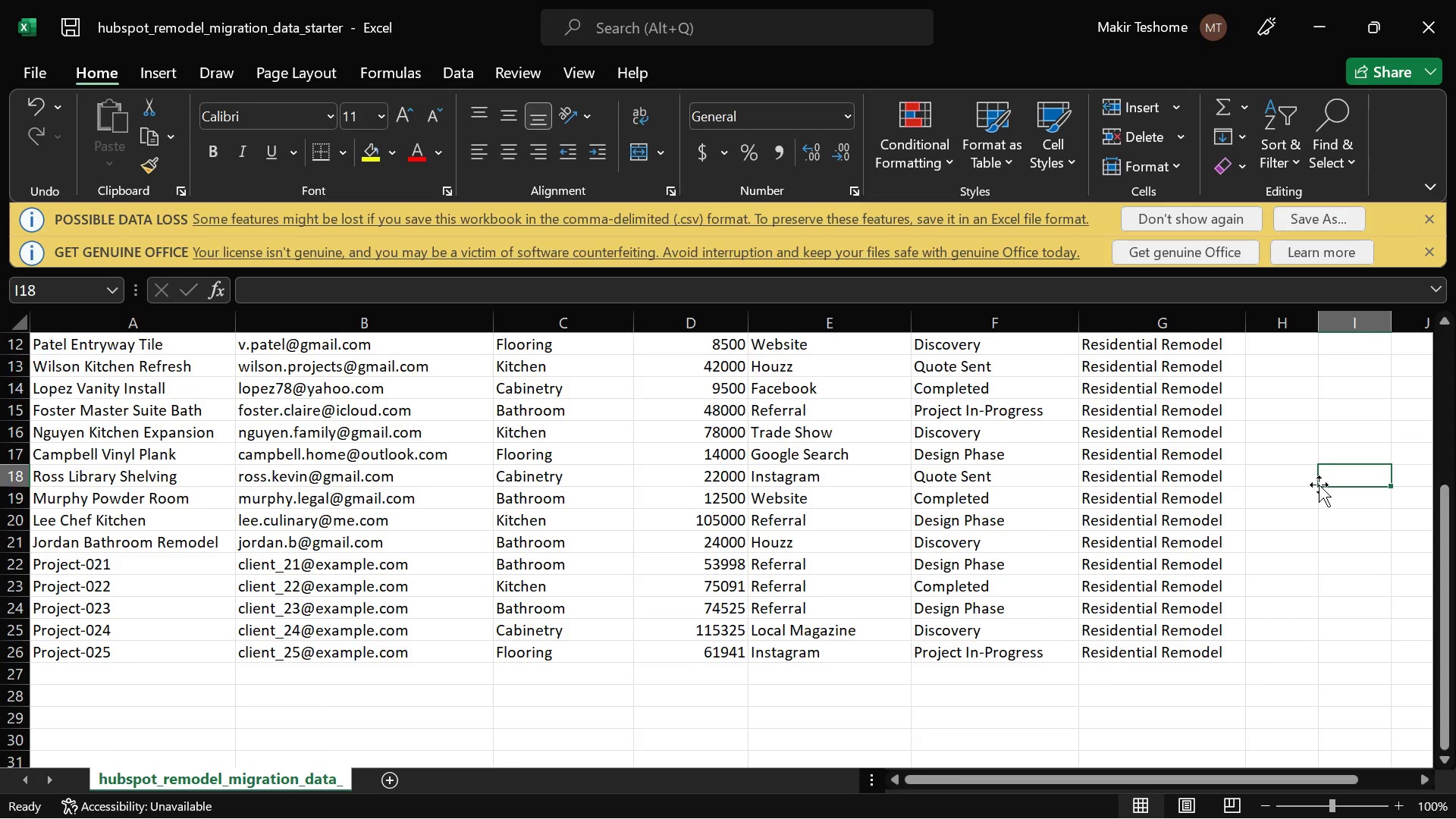 
scroll: coordinate [1319, 485], scroll_direction: up, amount: 20.0
 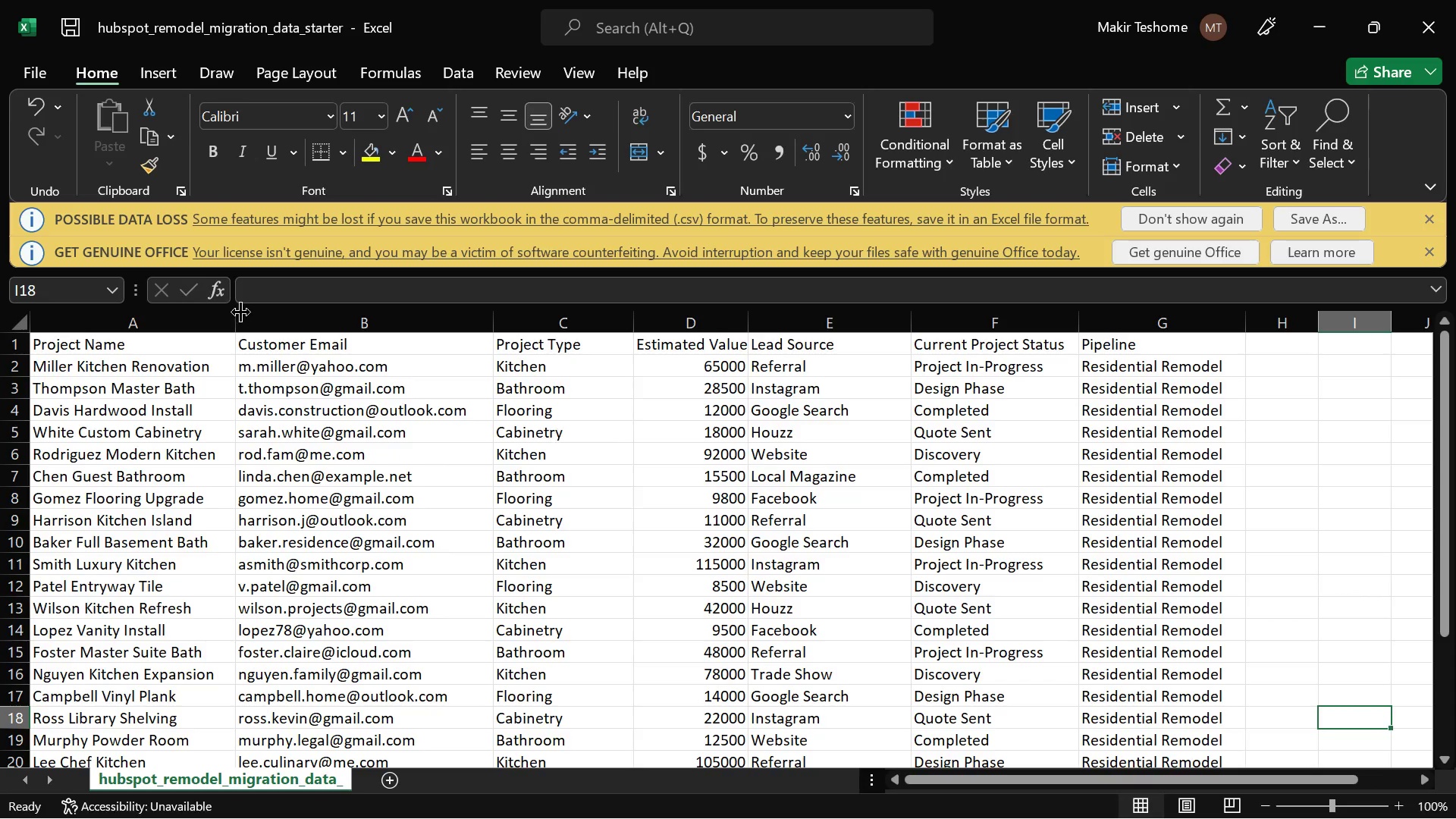 
left_click([23, 76])
 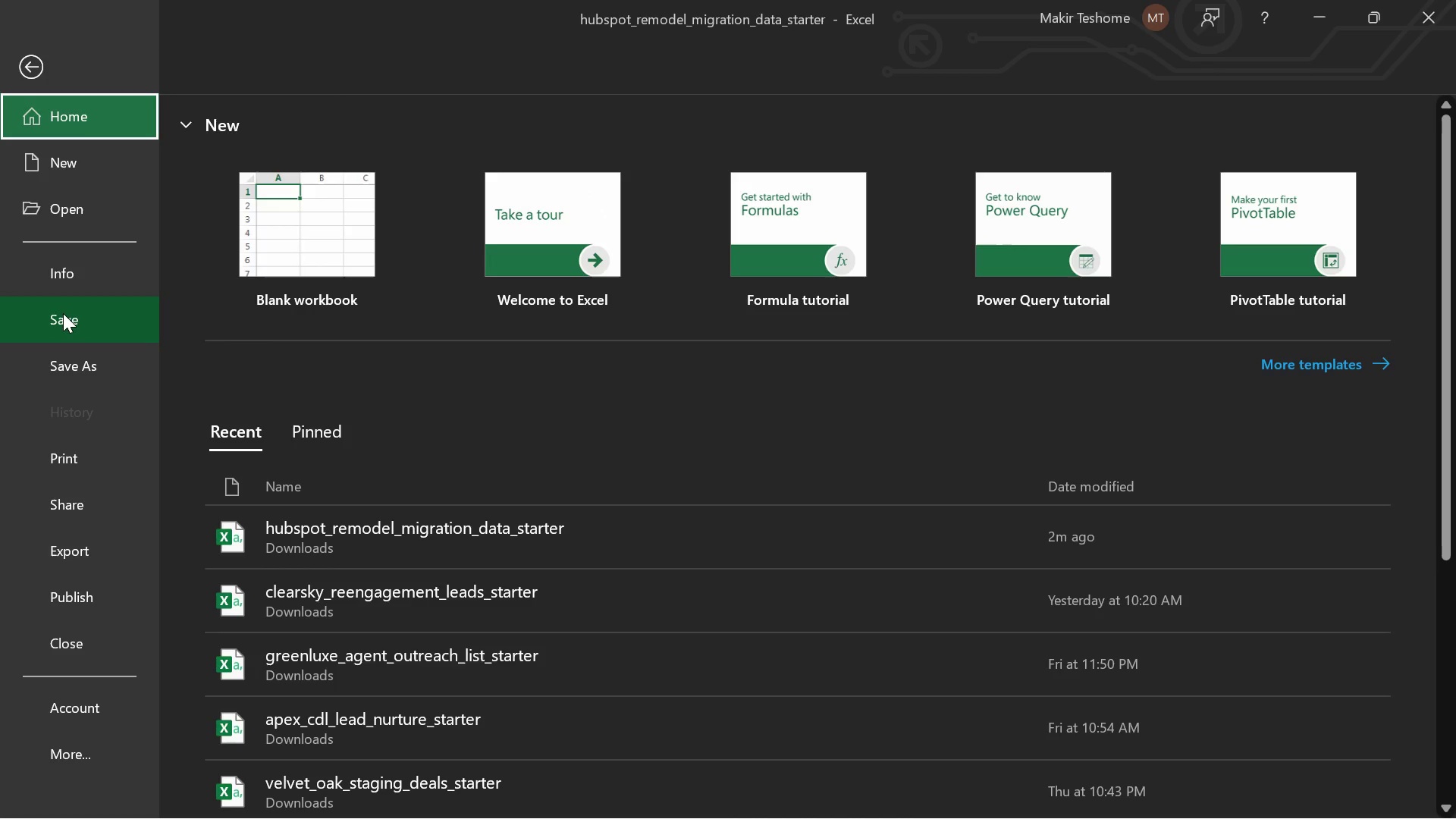 
left_click([63, 313])
 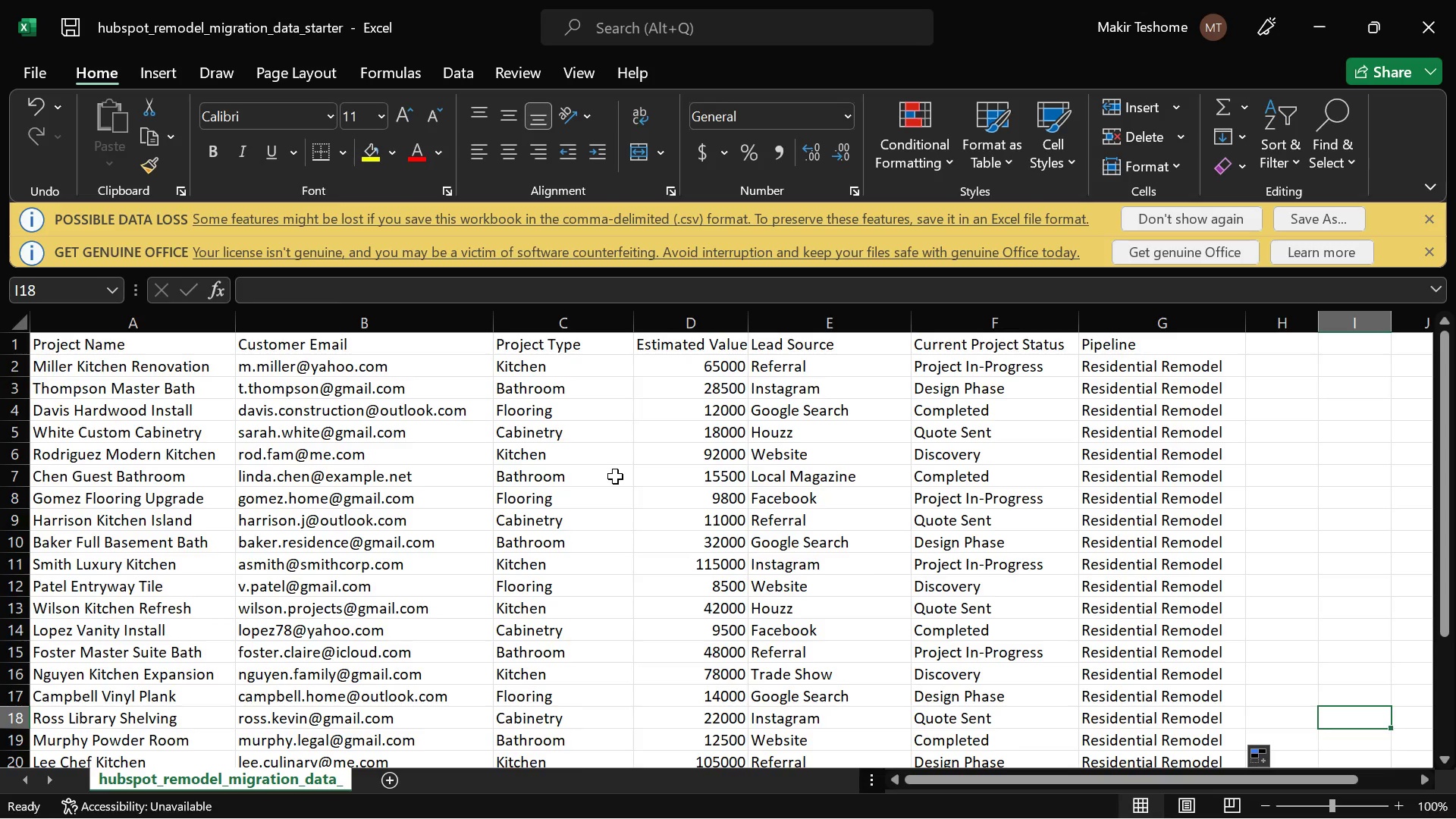 
scroll: coordinate [615, 476], scroll_direction: up, amount: 5.0
 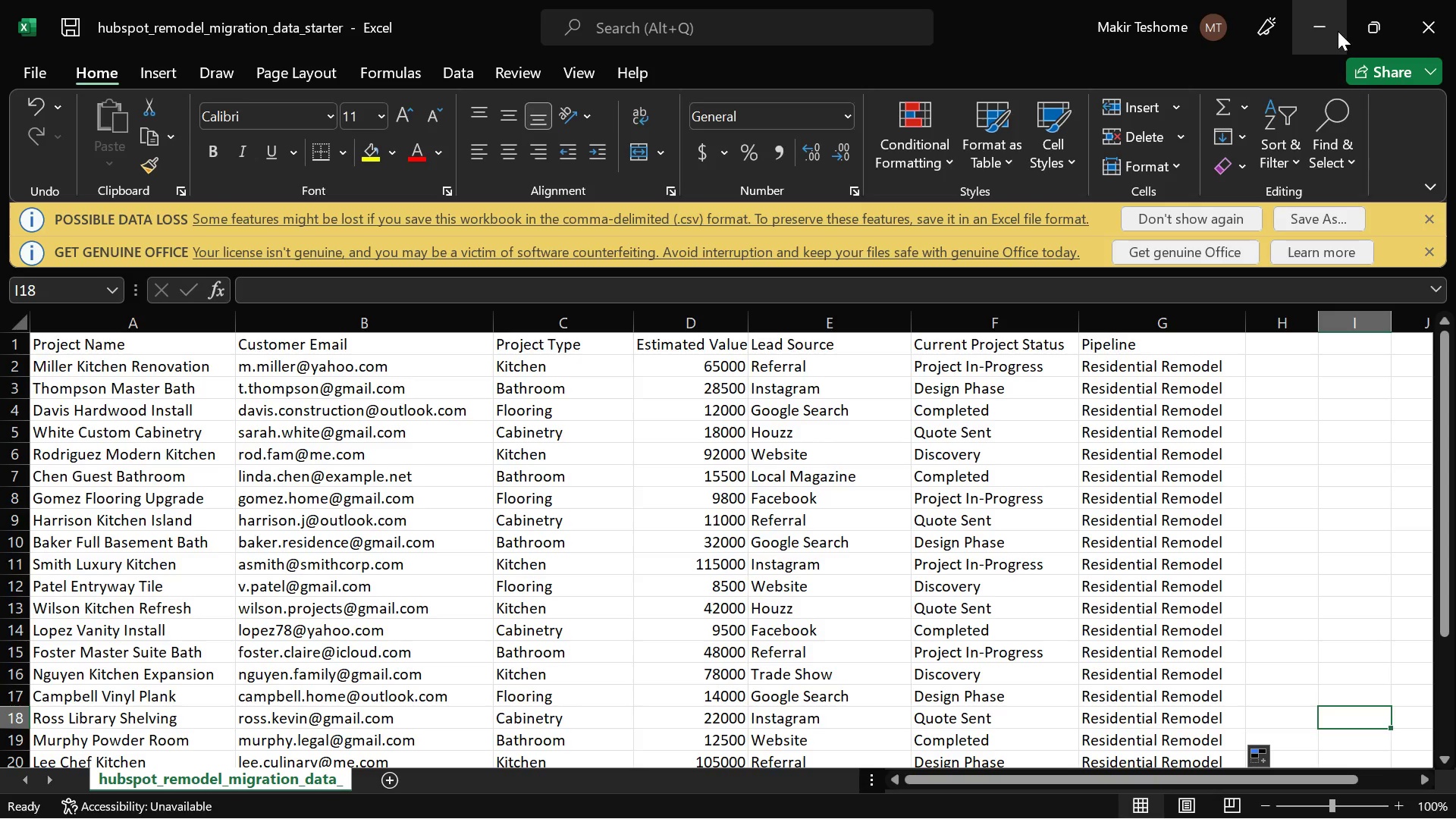 
left_click([1341, 27])
 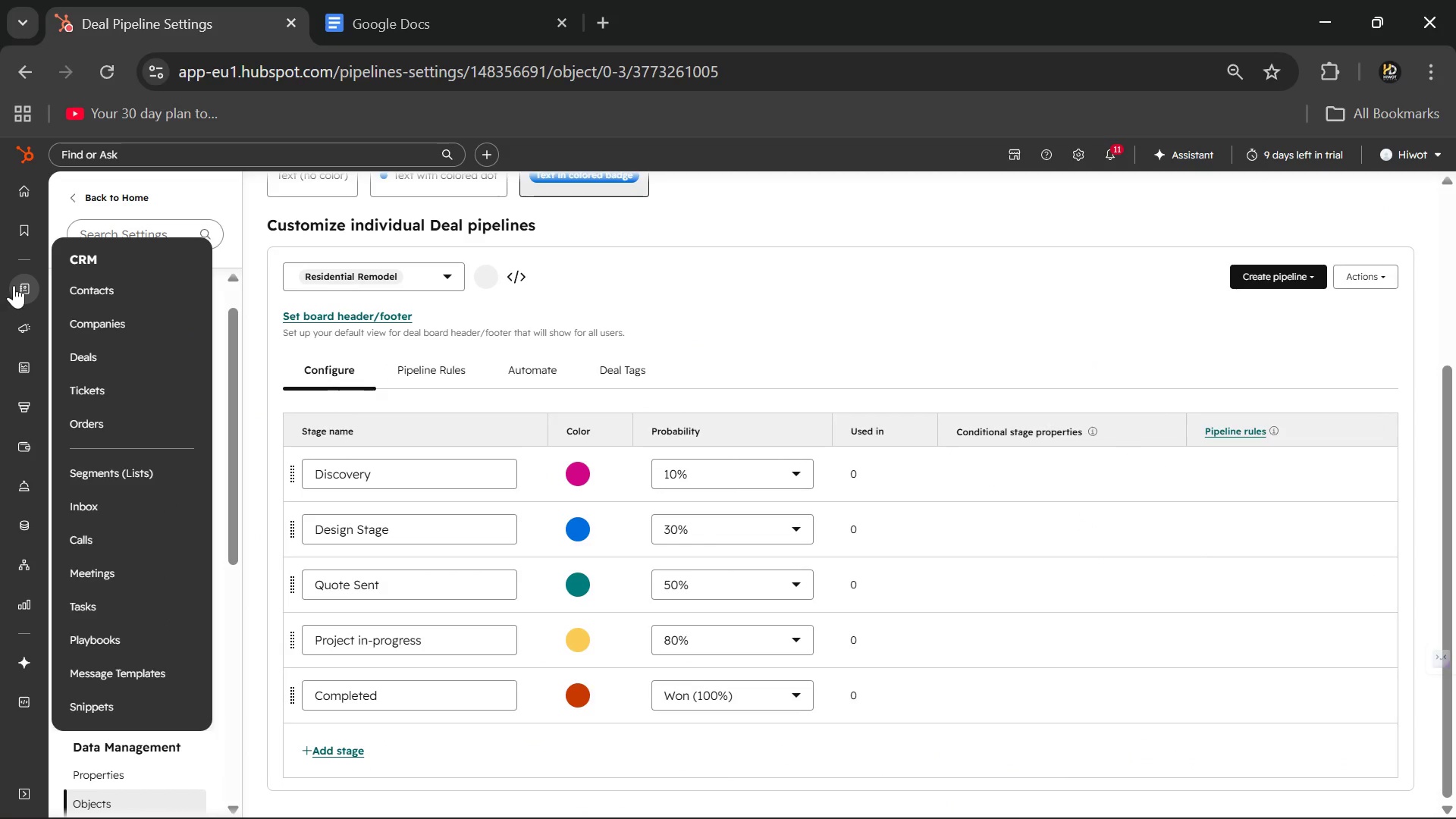 
wait(6.36)
 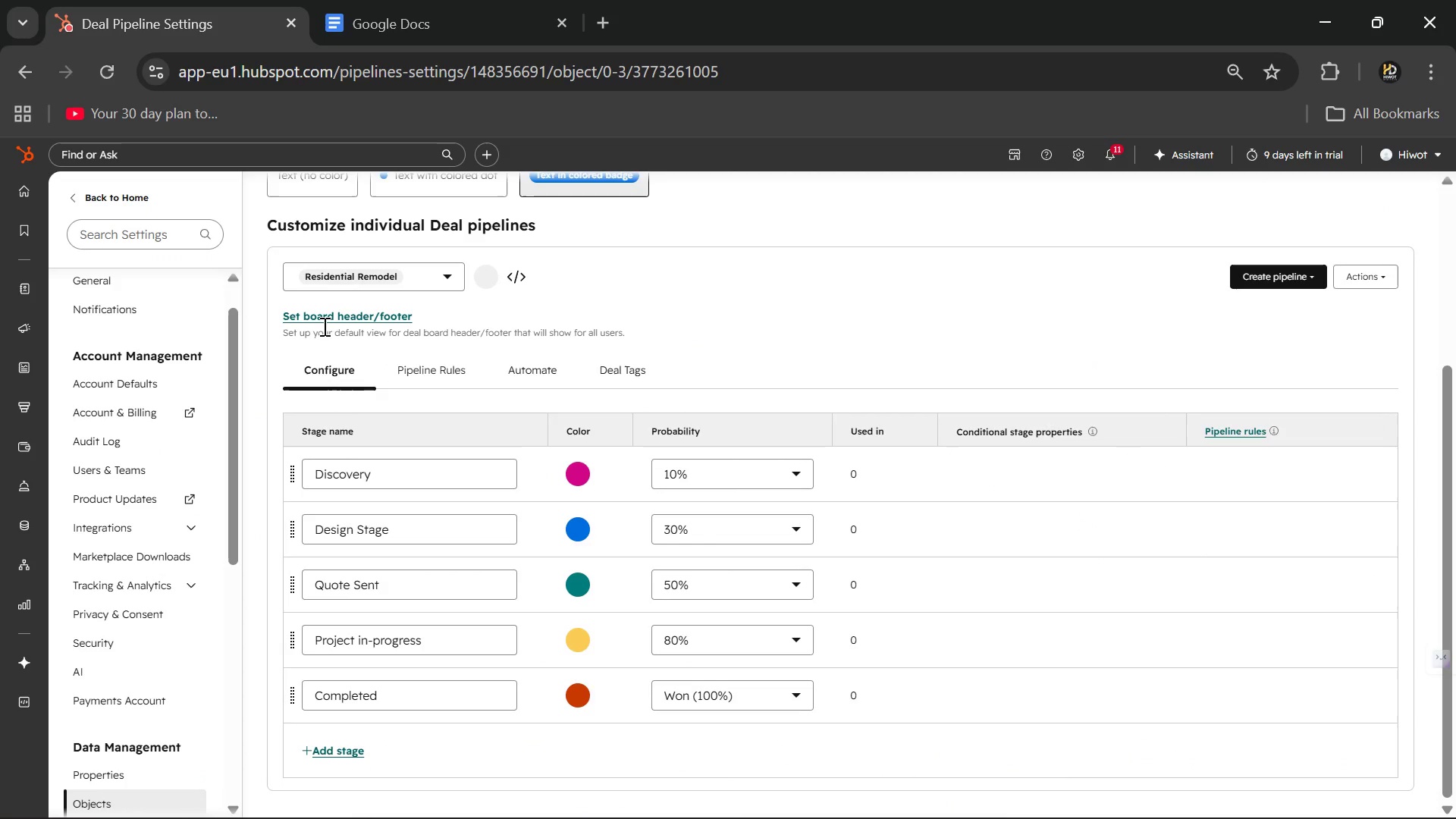 
left_click([96, 296])
 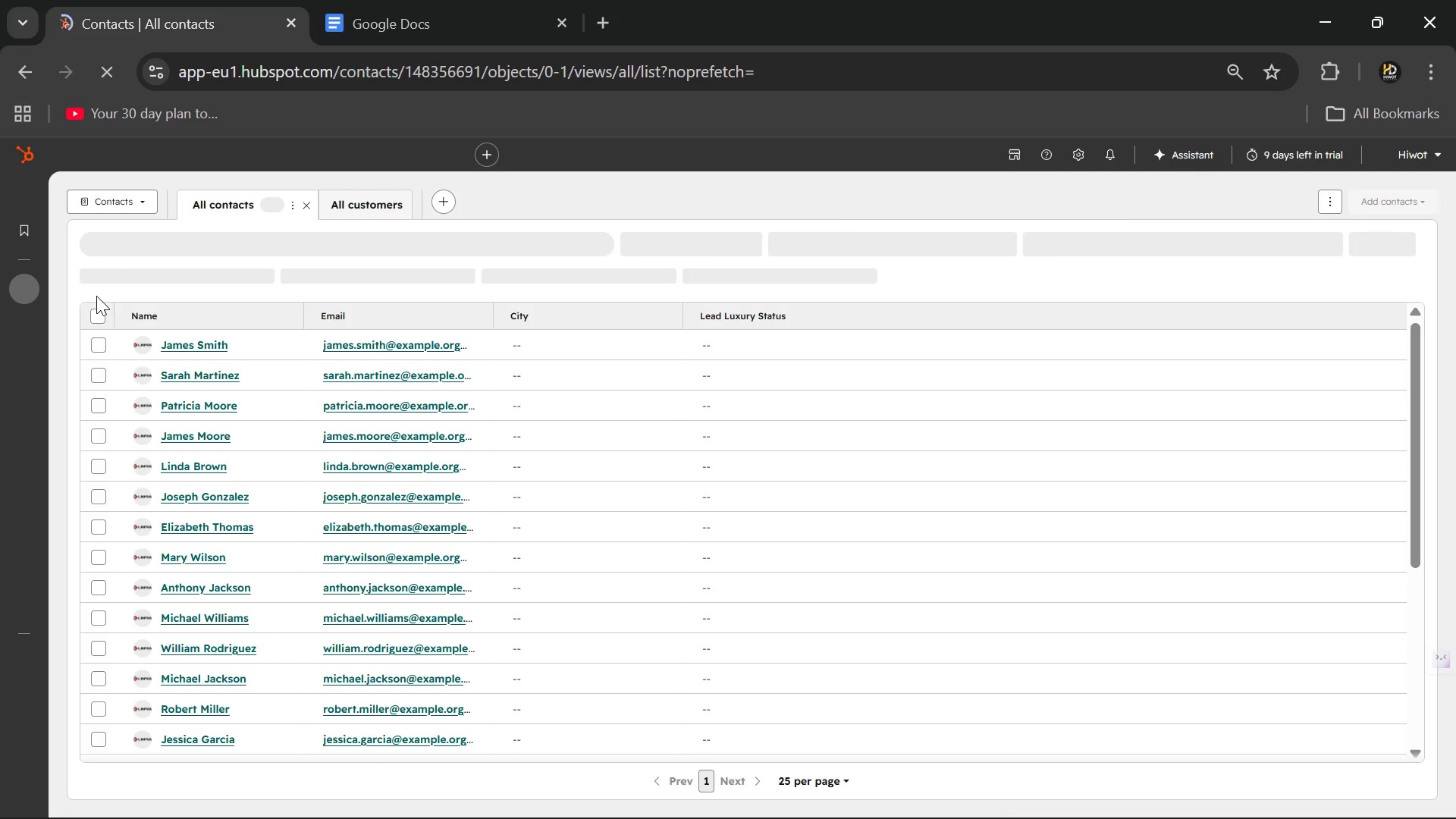 
wait(5.98)
 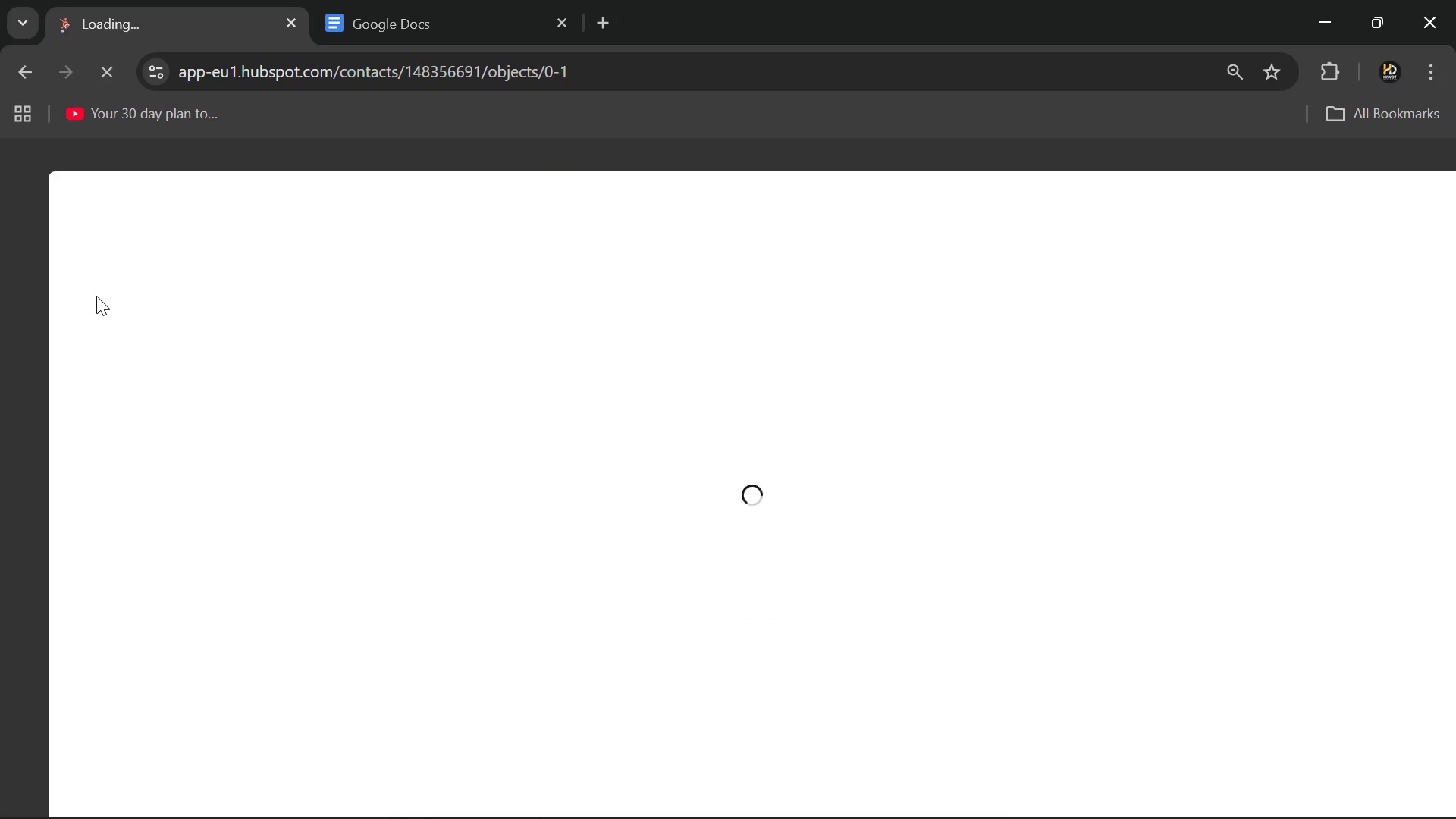 
left_click([107, 319])
 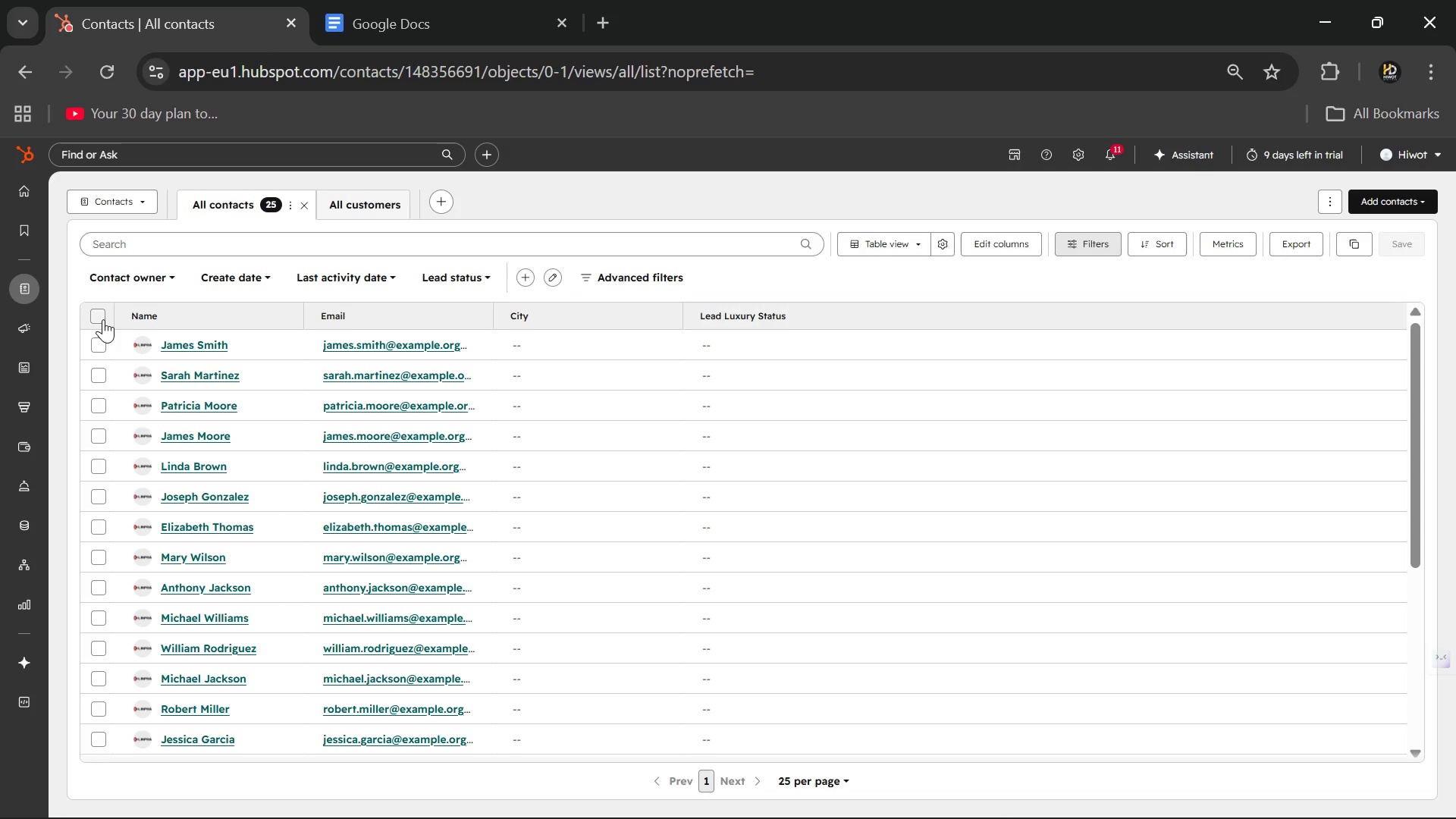 
left_click_drag(start_coordinate=[103, 319], to_coordinate=[633, 313])
 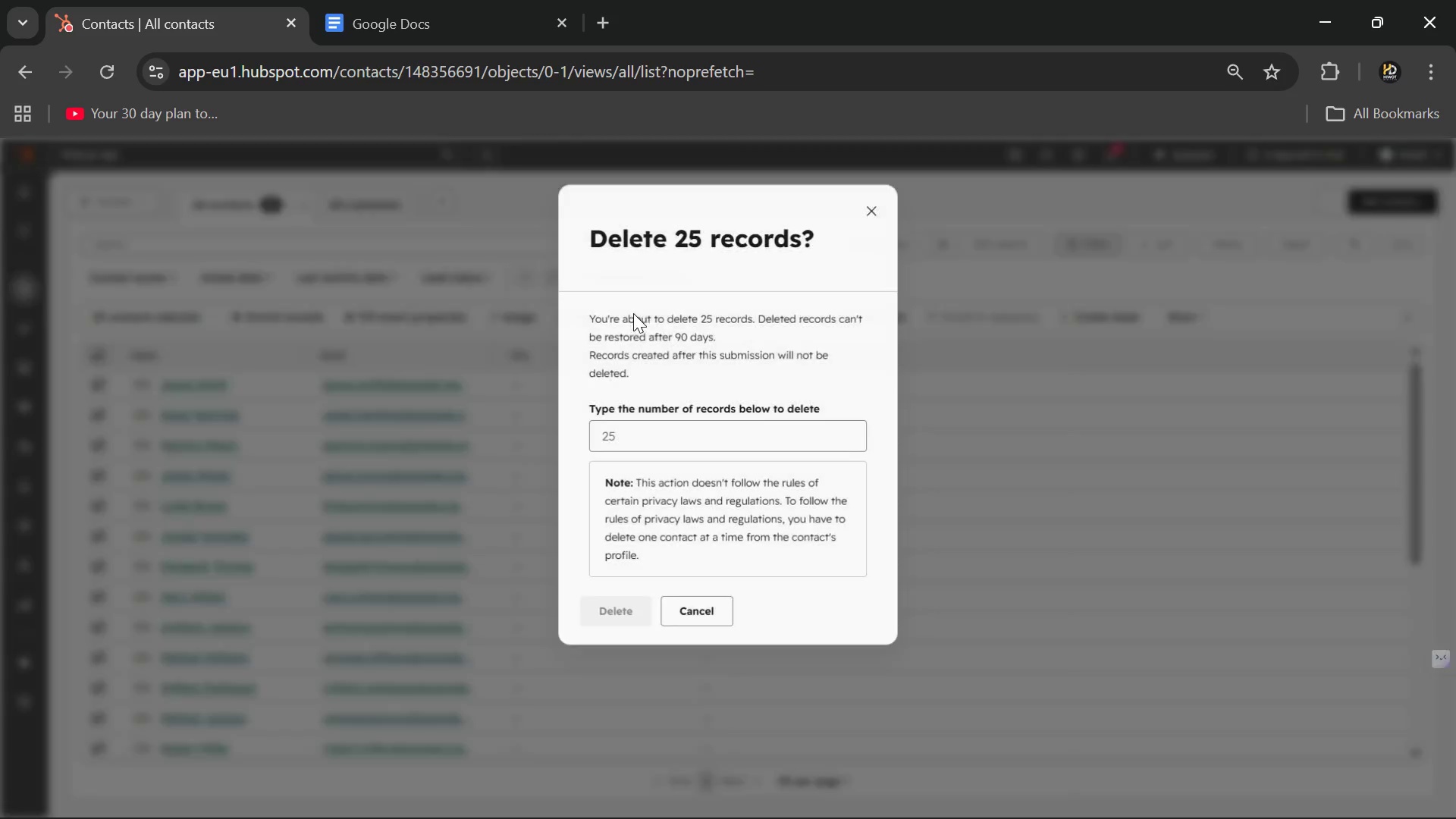 
left_click([633, 313])
 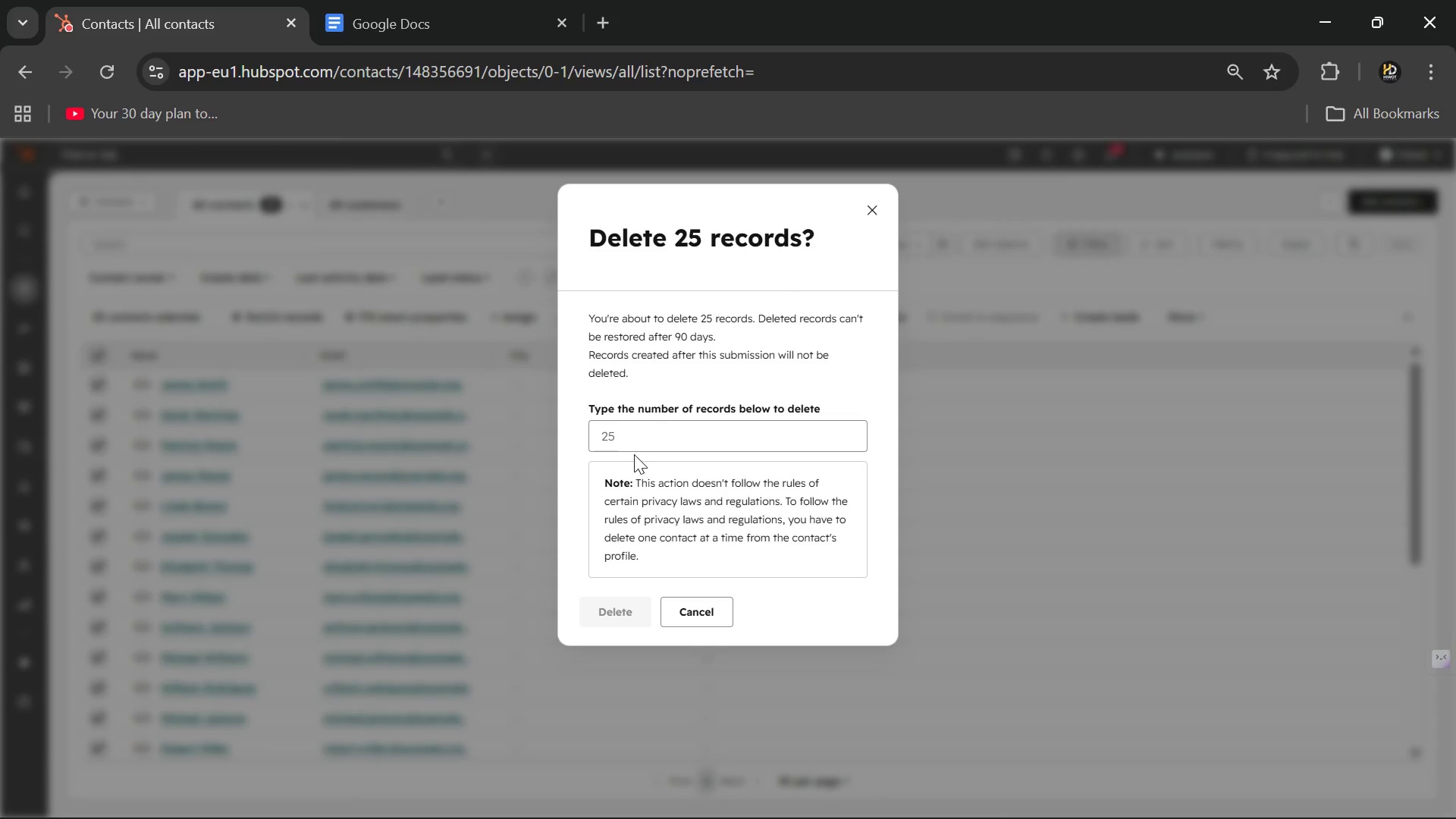 
left_click([628, 443])
 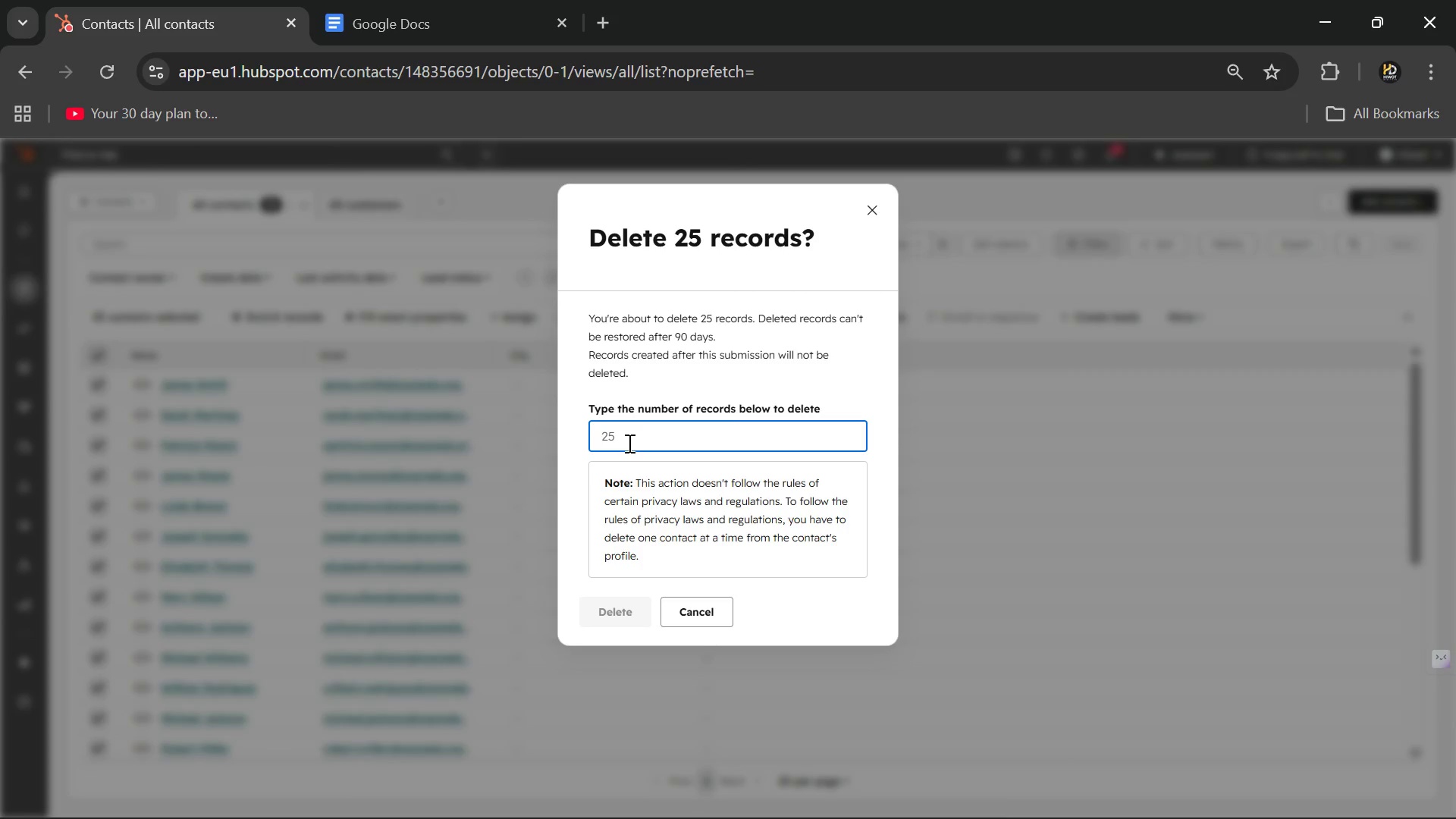 
type(25)
 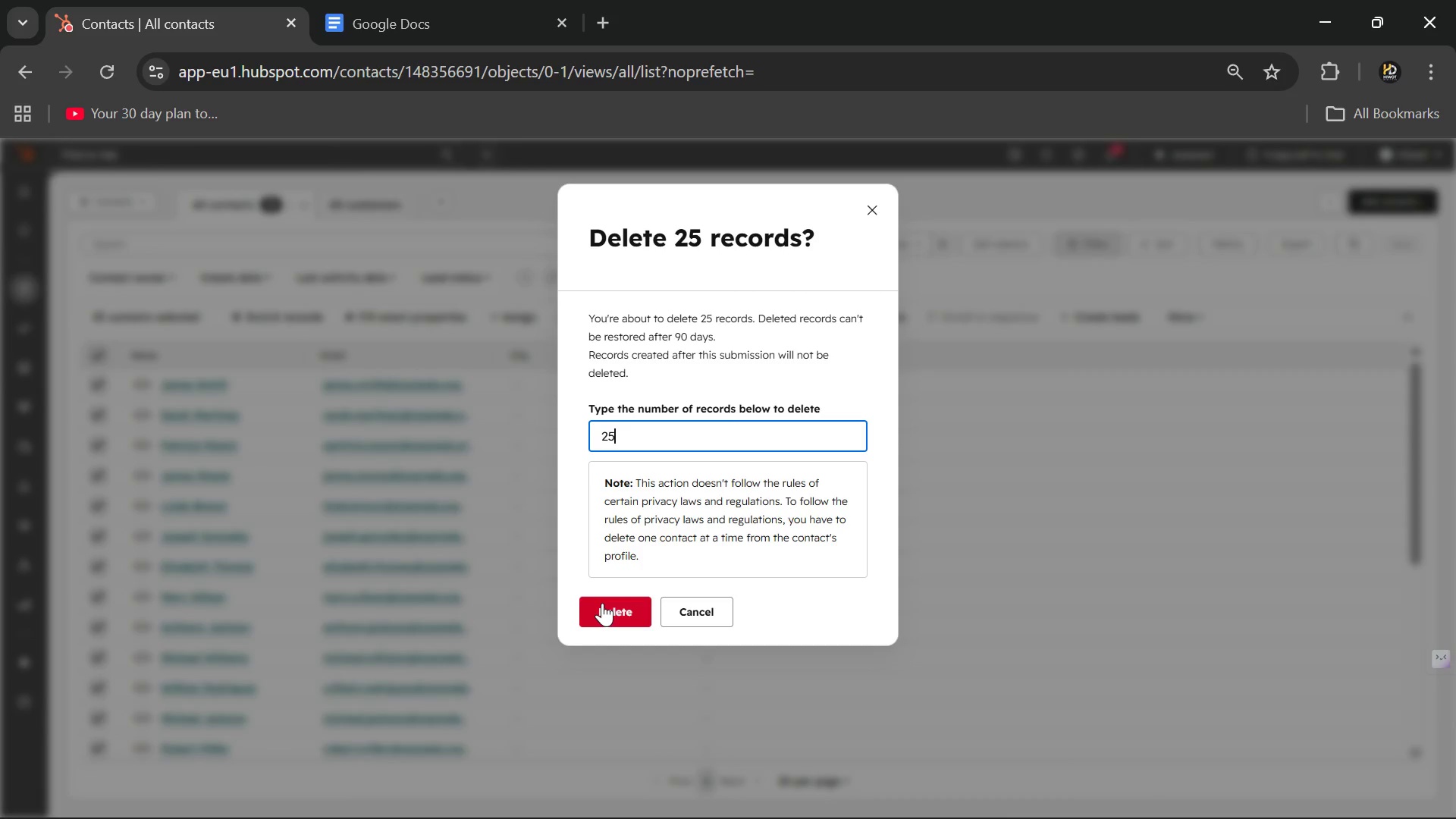 
left_click([602, 604])
 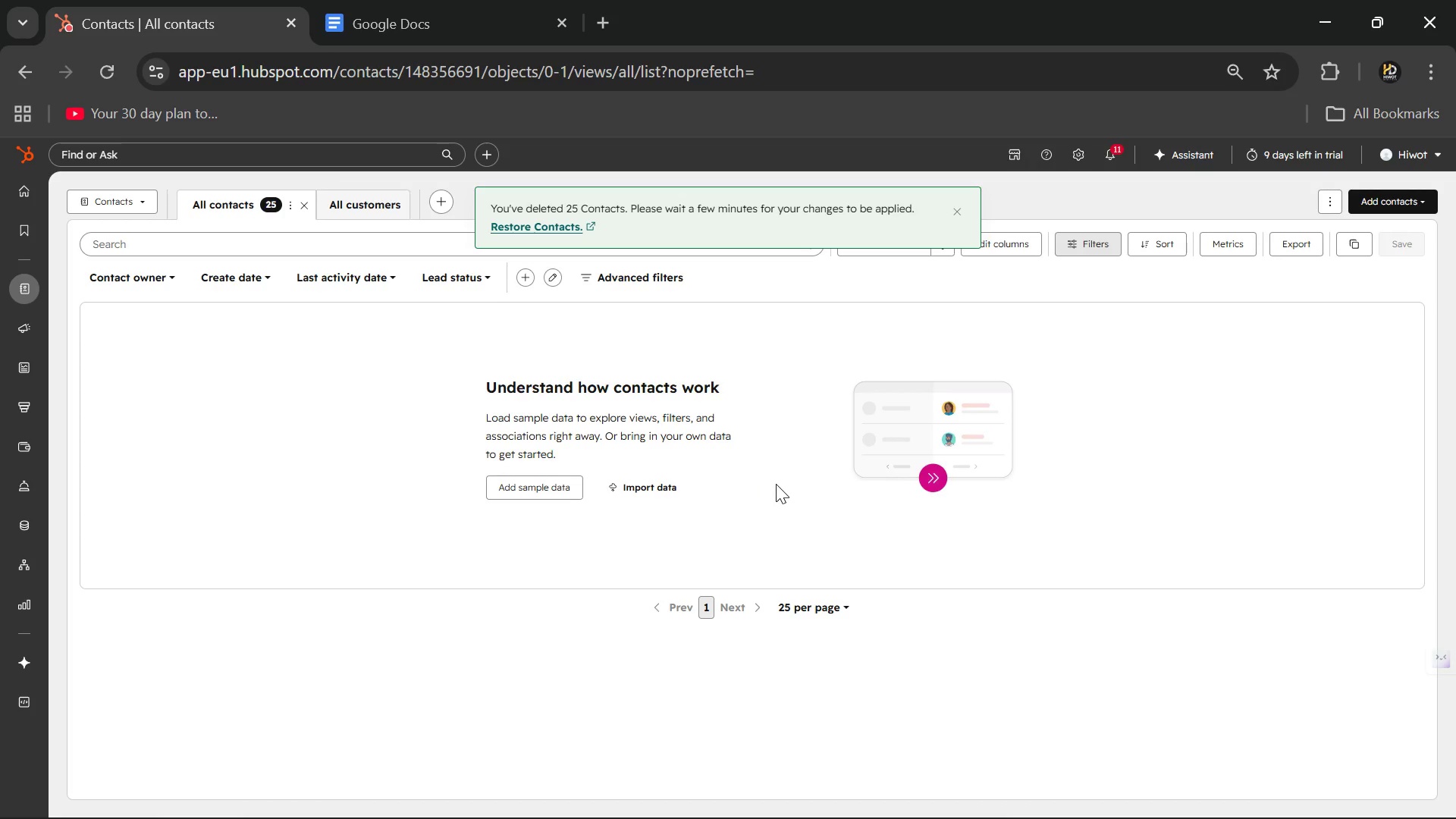 
left_click([956, 206])
 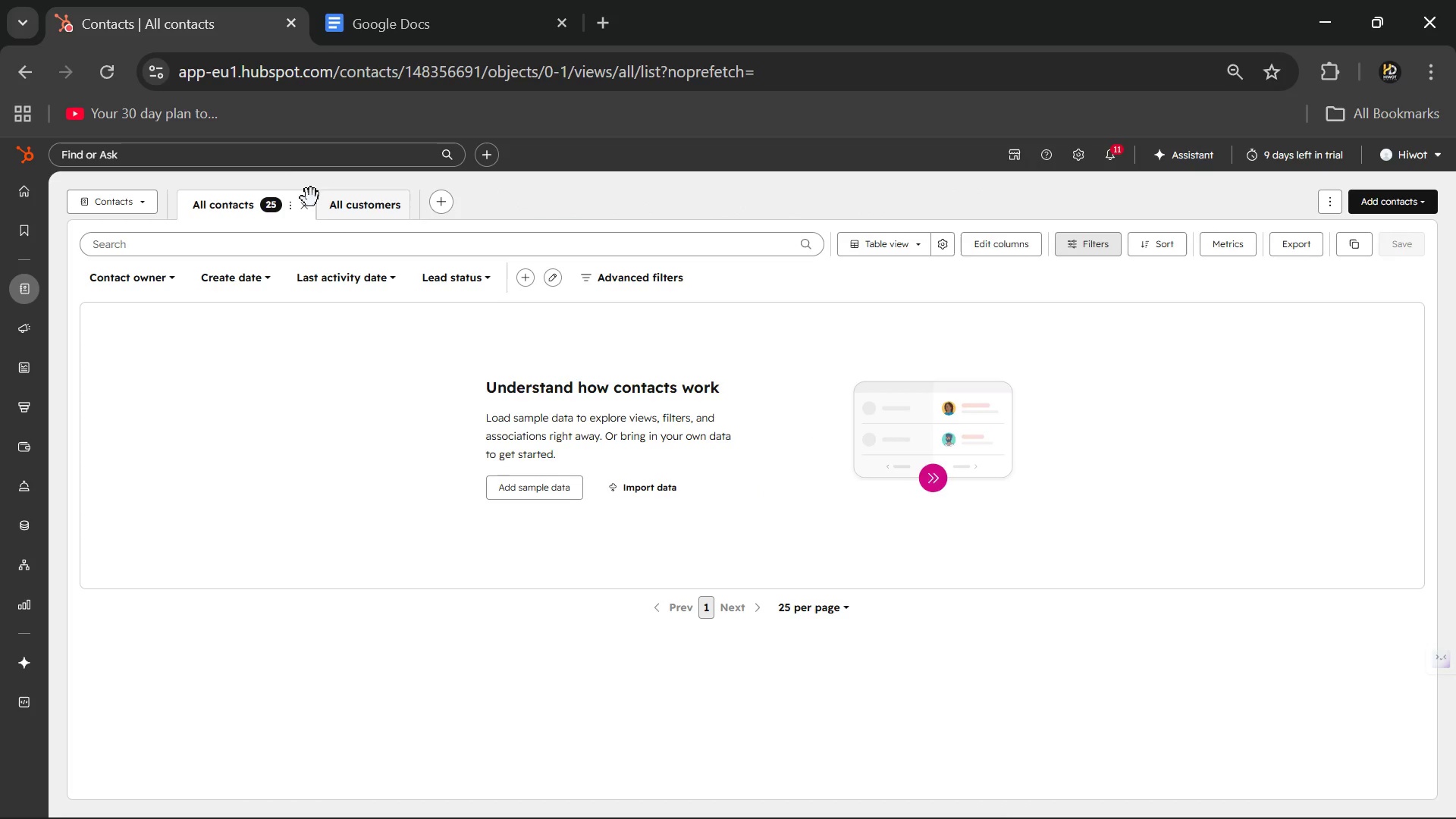 
left_click([347, 214])
 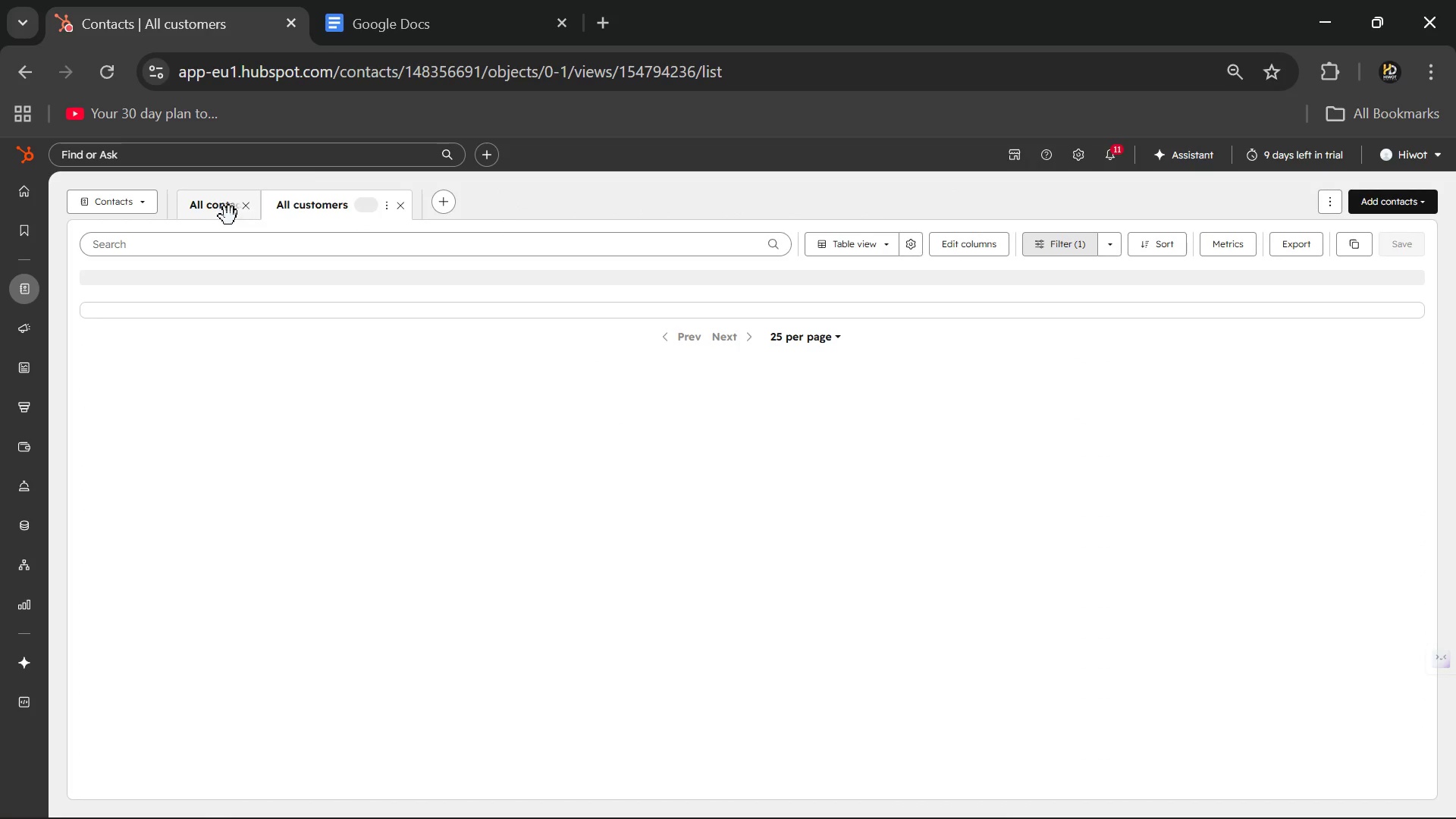 
left_click([227, 216])
 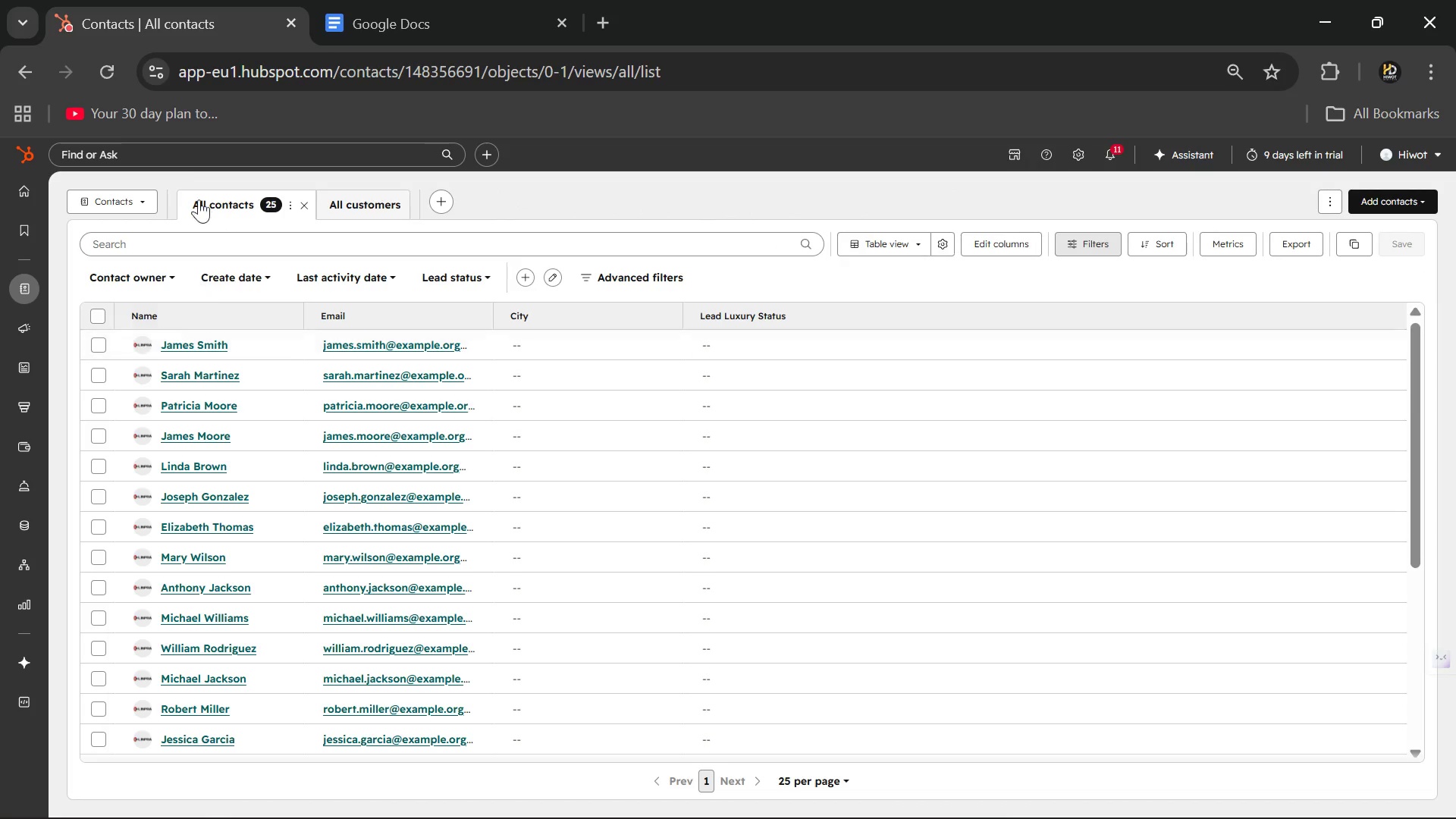 
left_click([98, 61])
 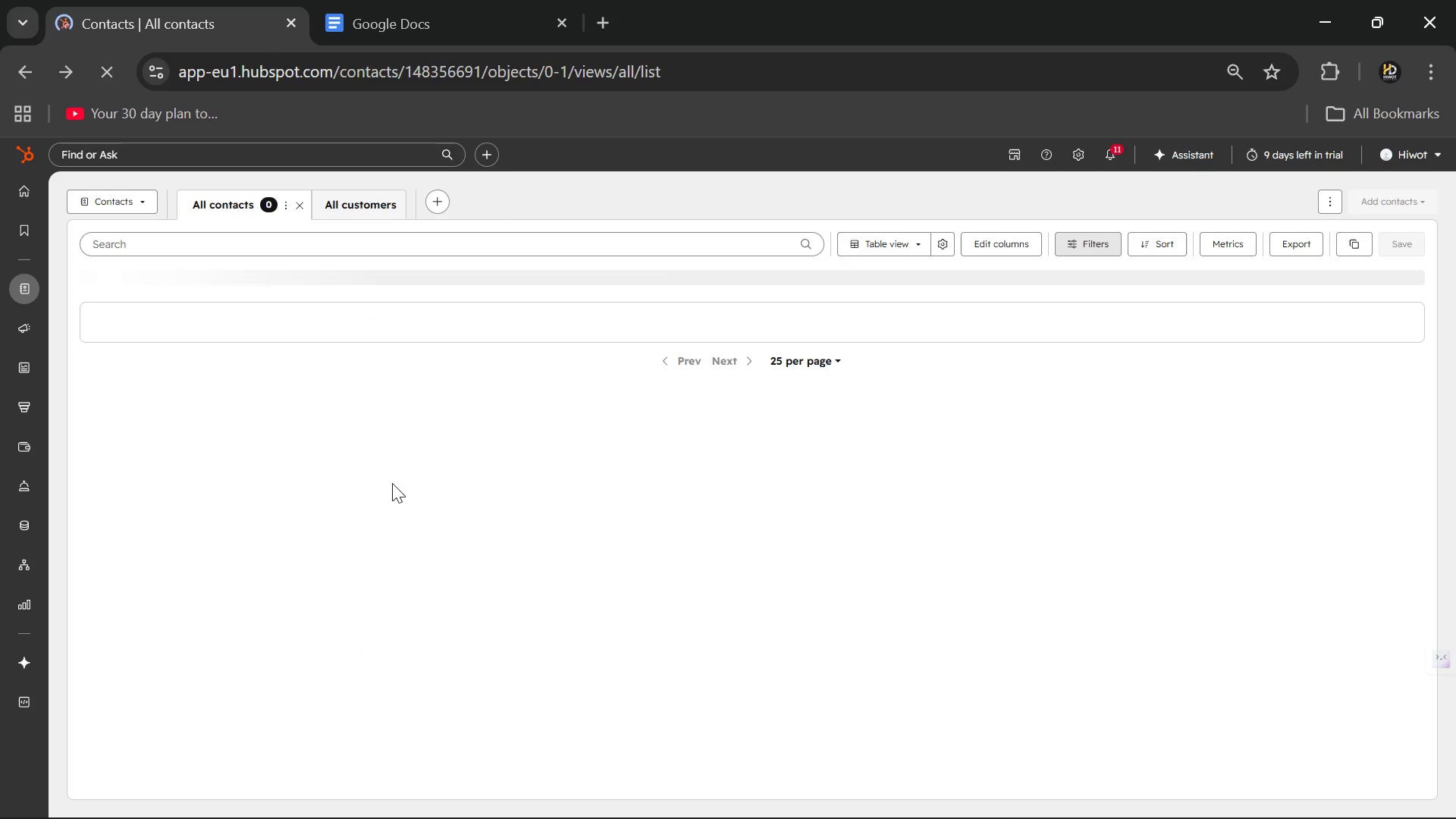 
wait(8.53)
 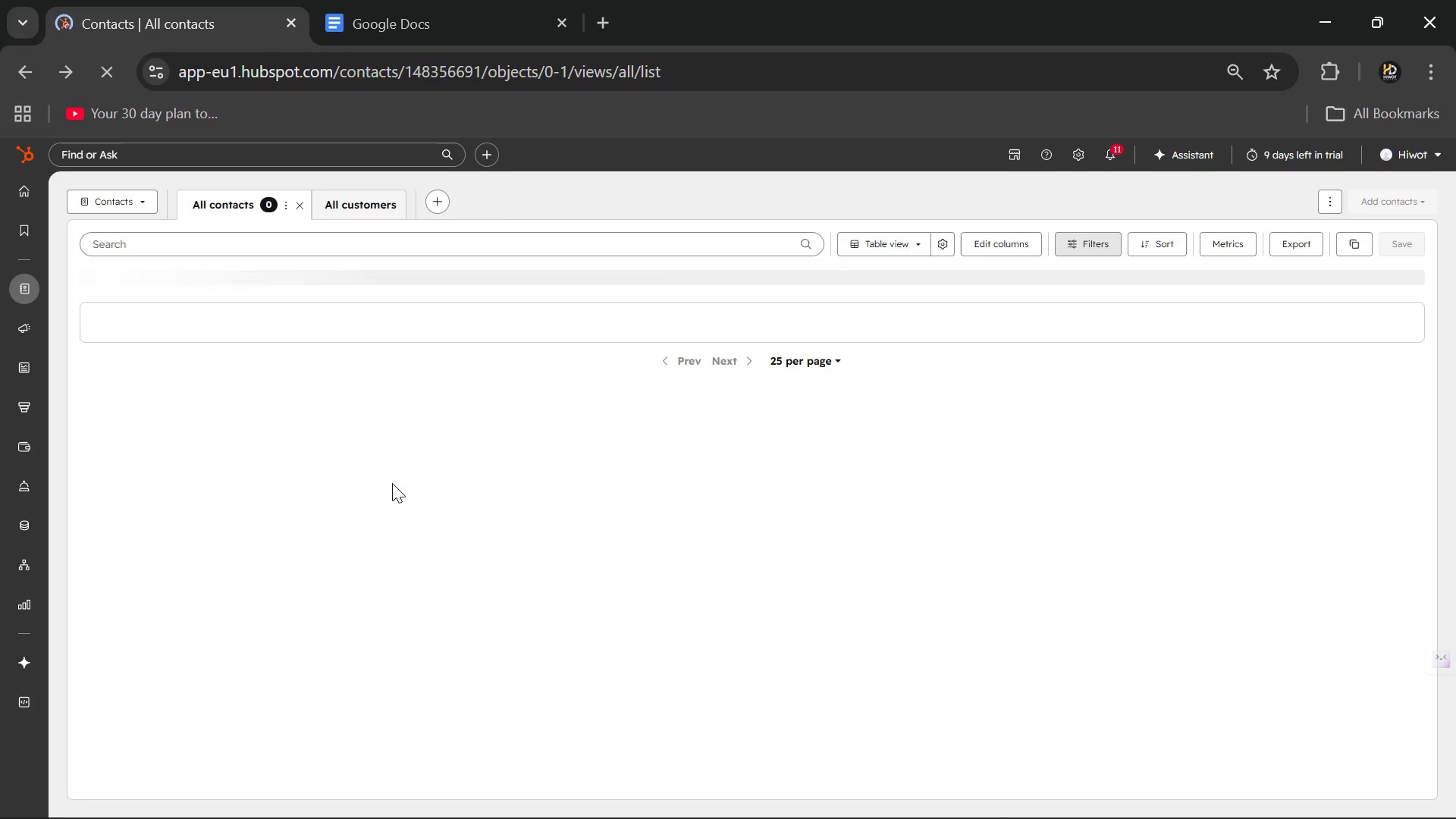 
left_click([1392, 206])
 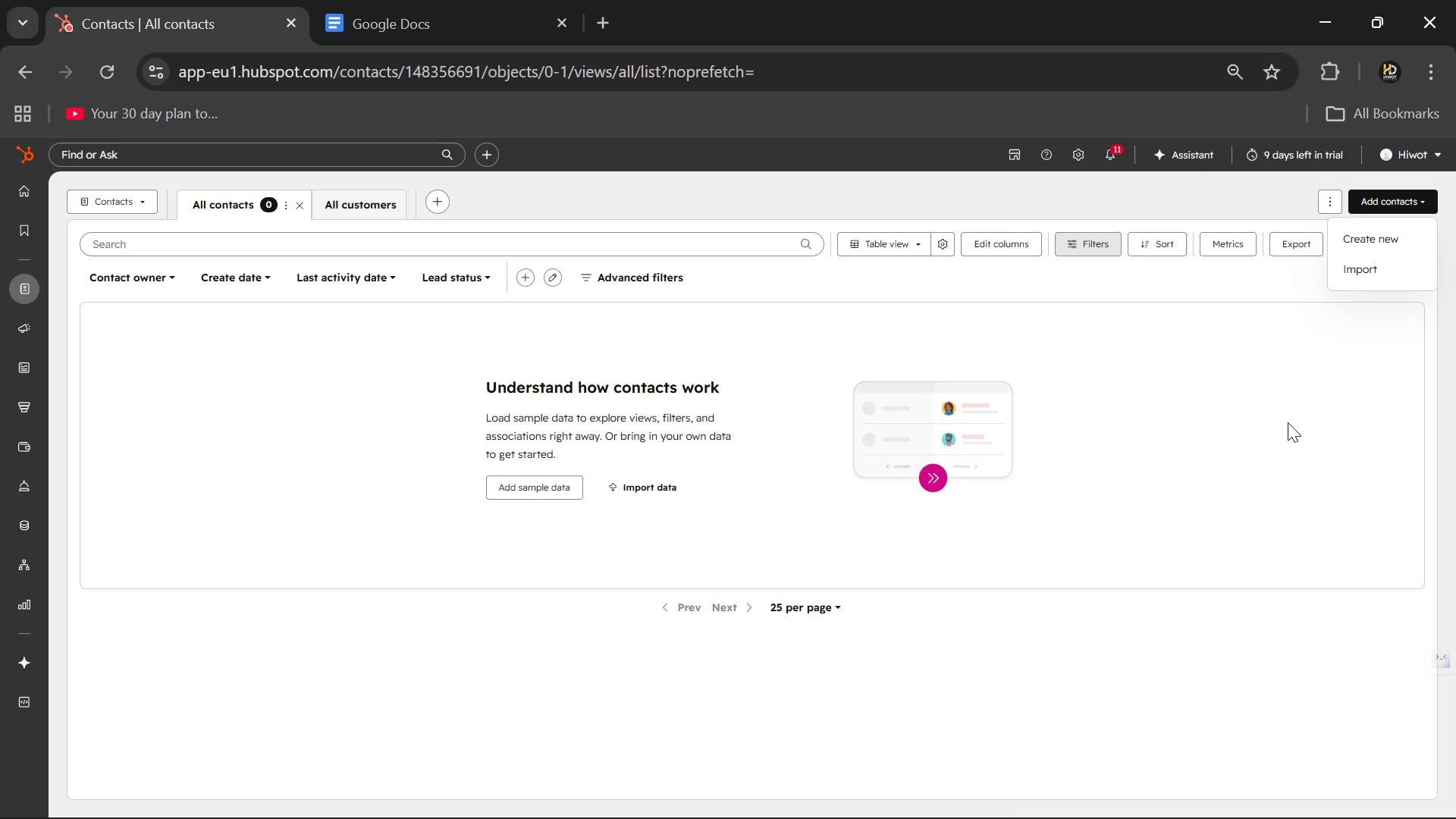 
left_click([1288, 422])
 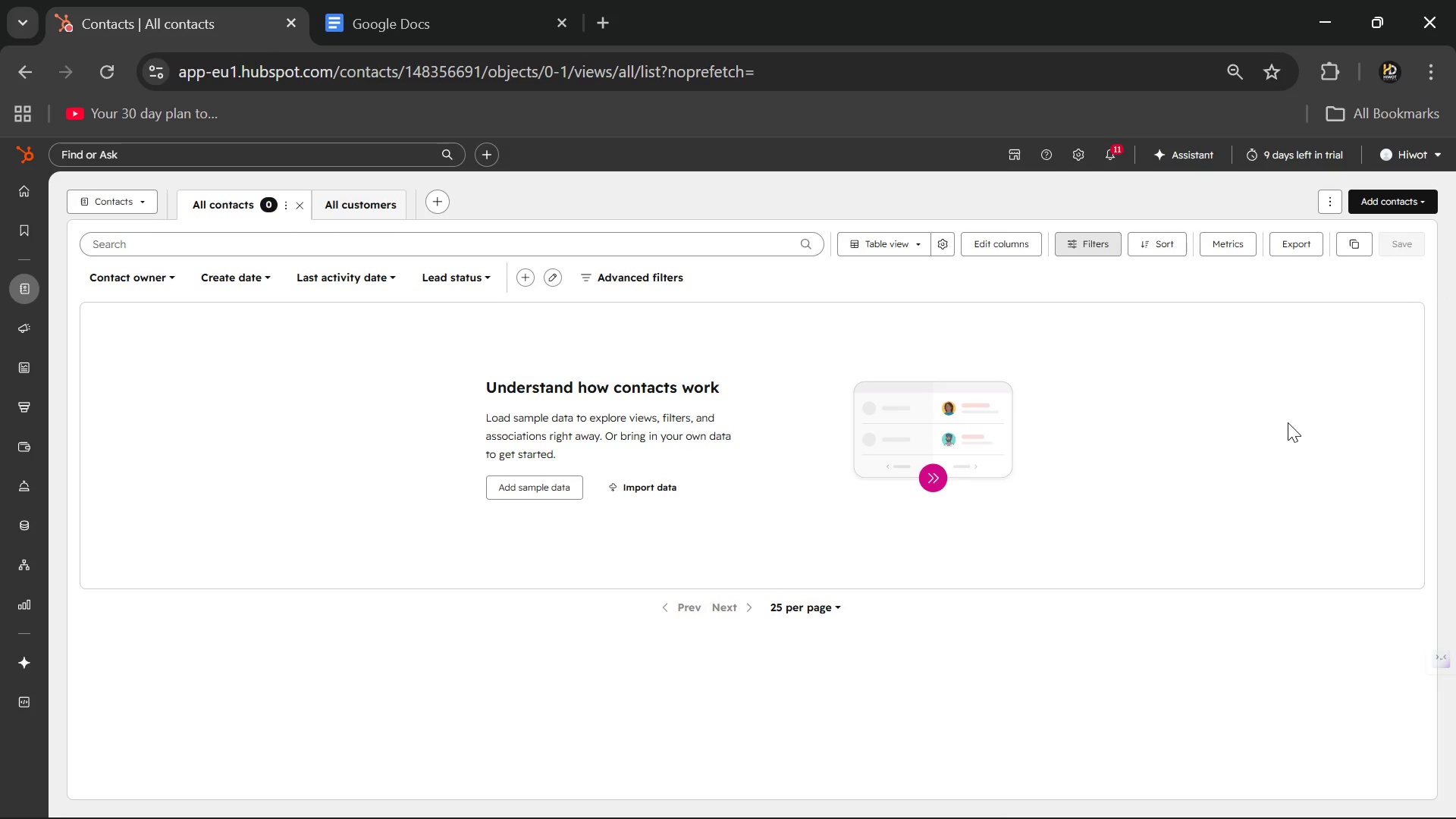 
wait(11.27)
 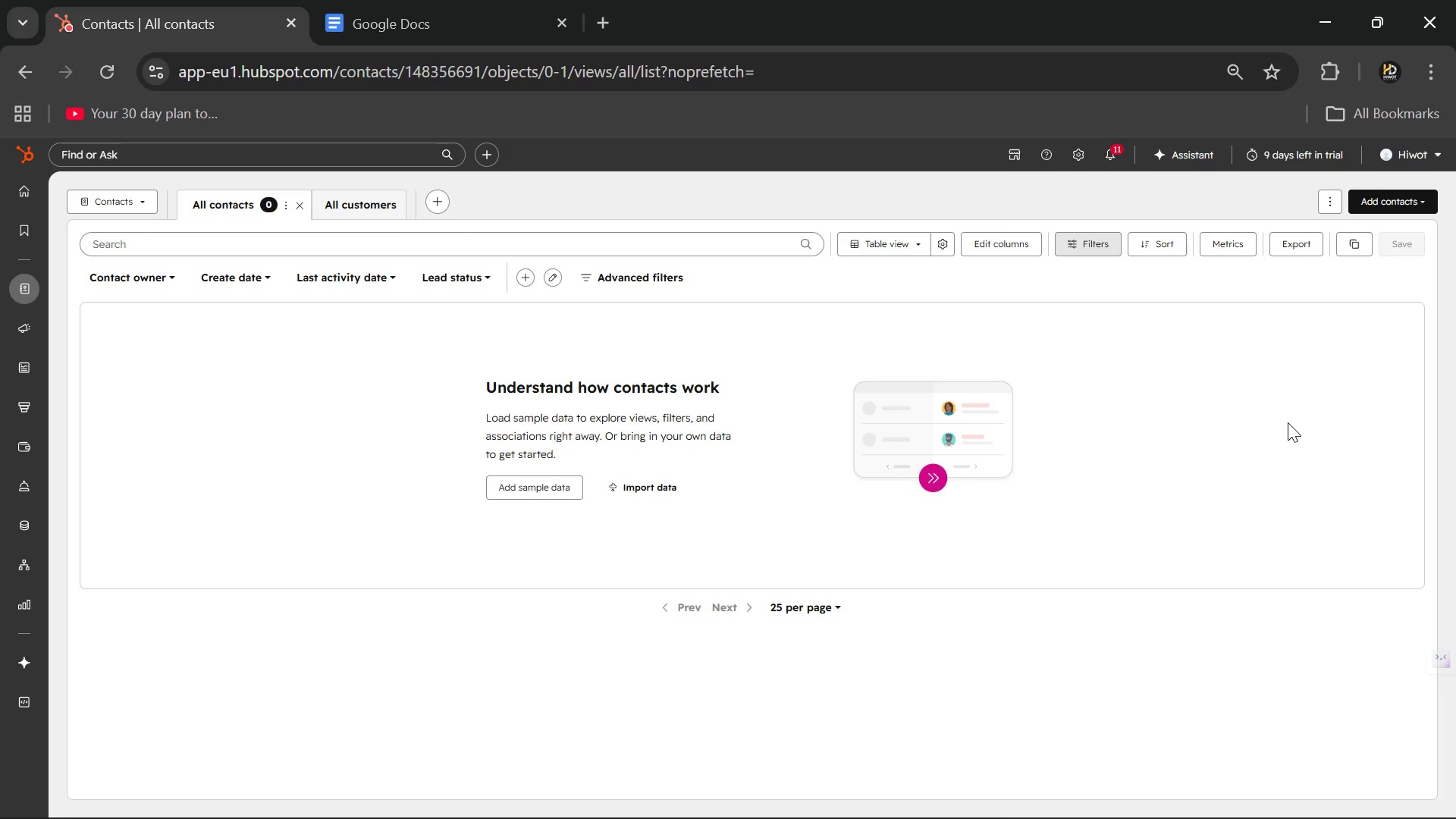 
left_click([1408, 207])
 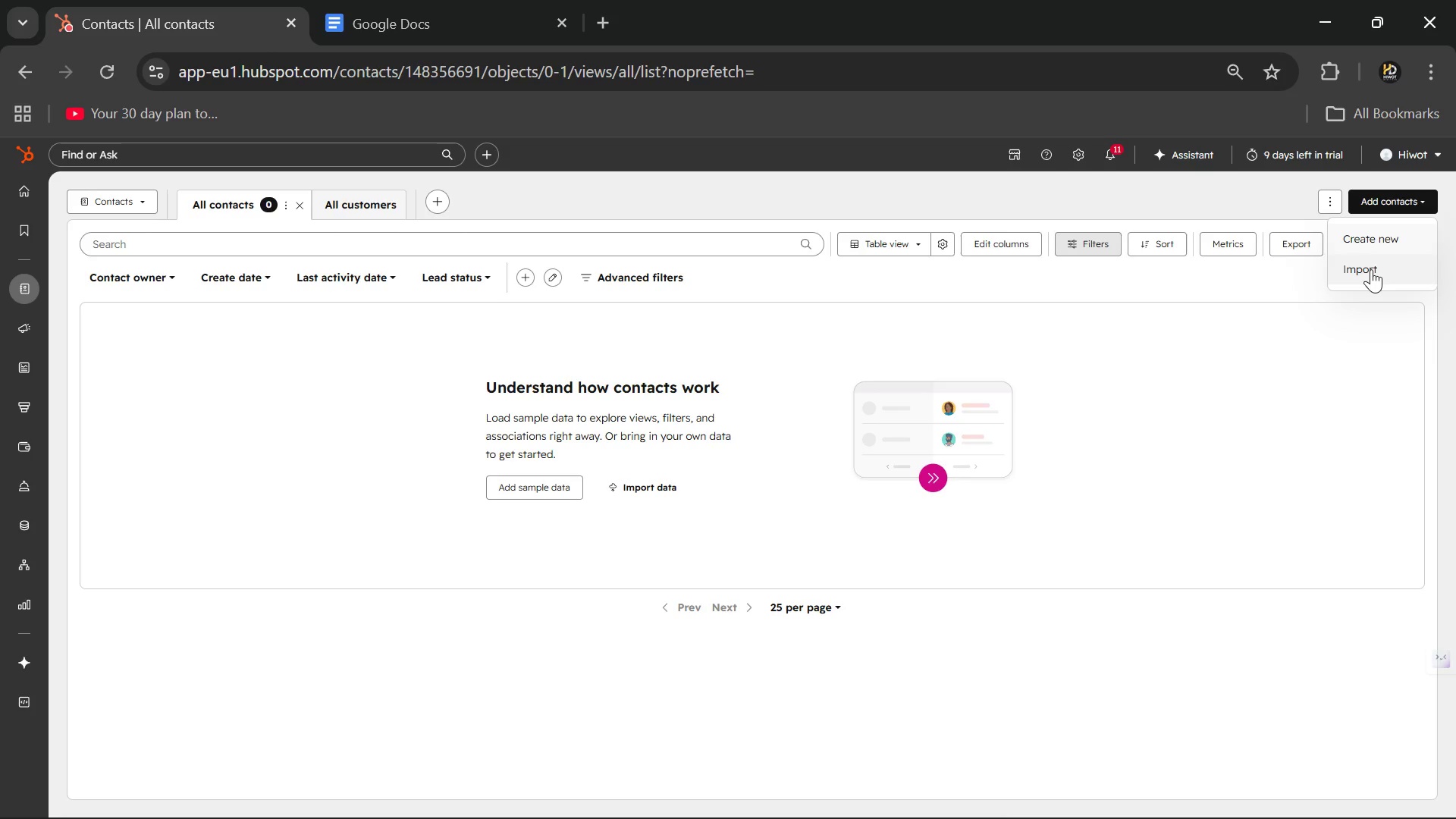 
left_click([1370, 269])
 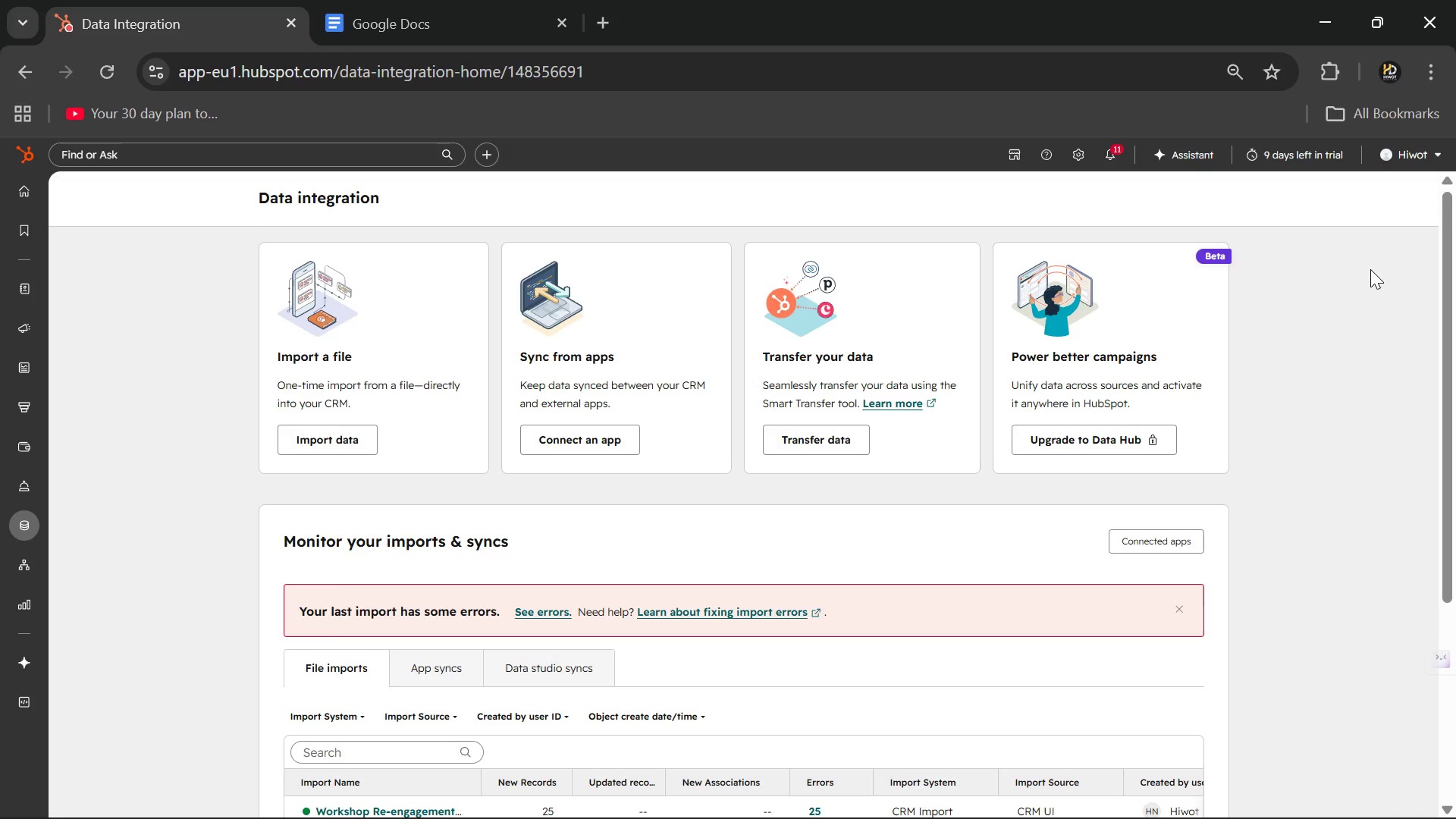 
wait(42.24)
 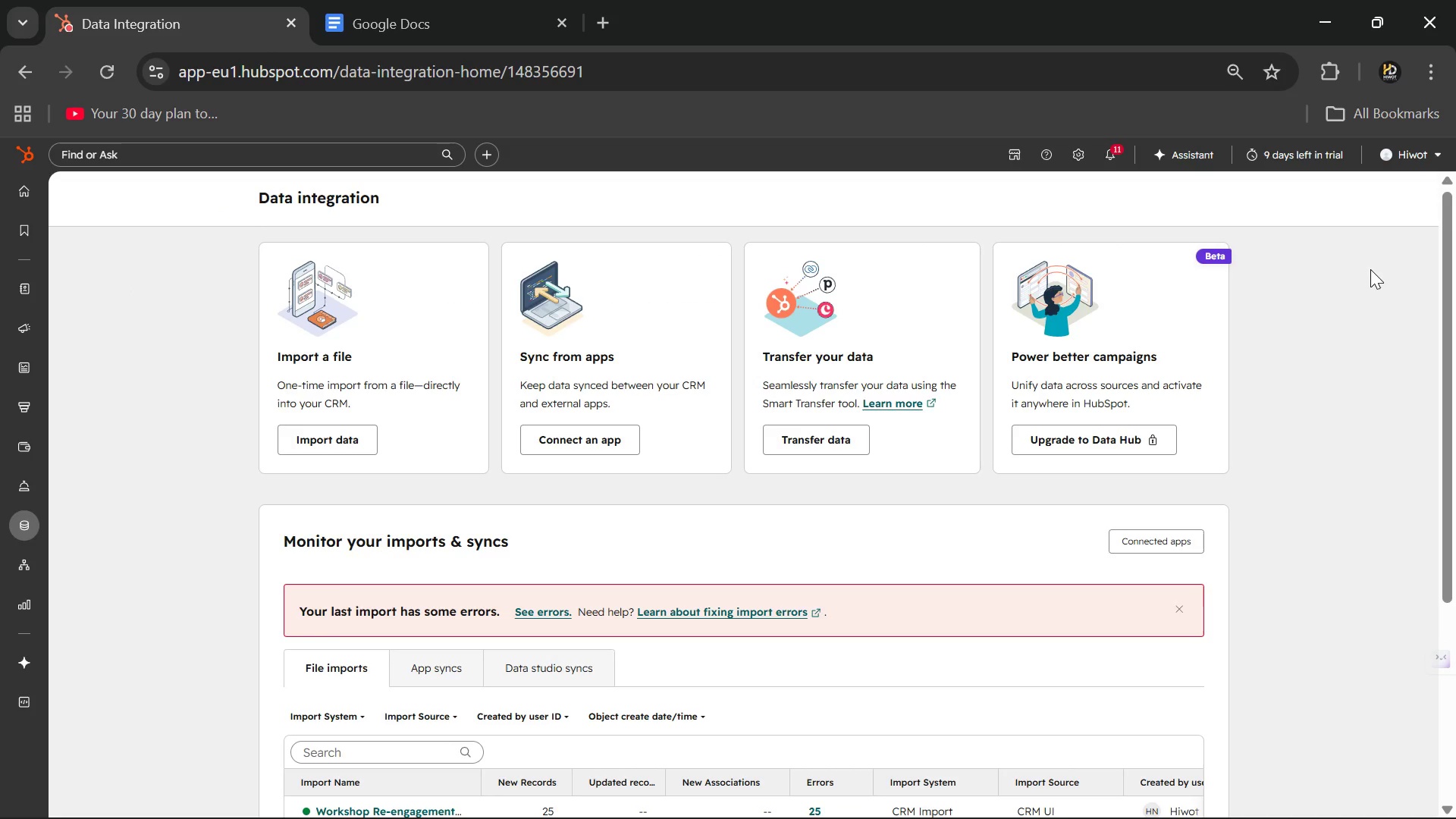 
left_click([331, 441])
 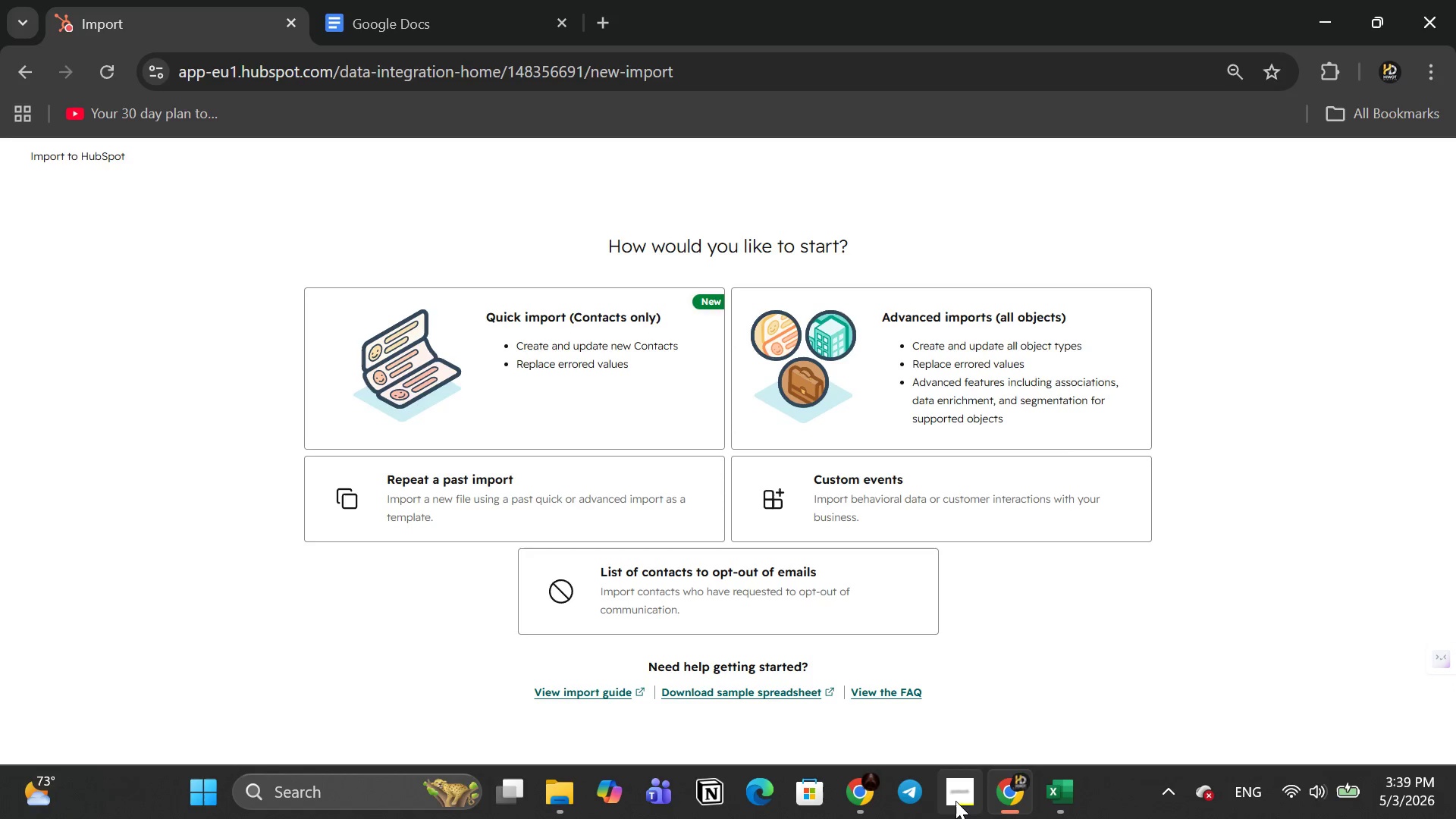 
left_click([860, 802])
 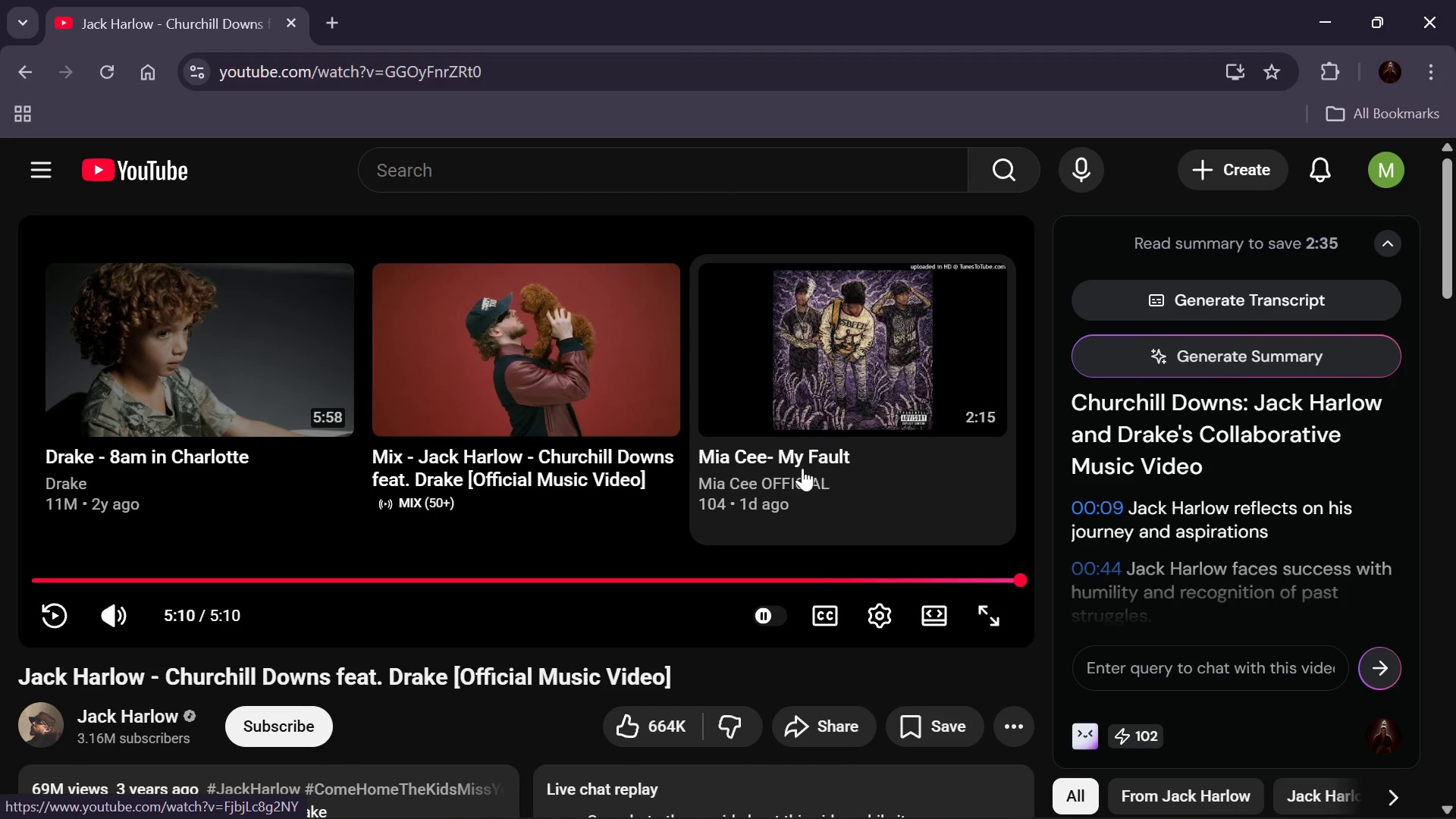 
wait(5.88)
 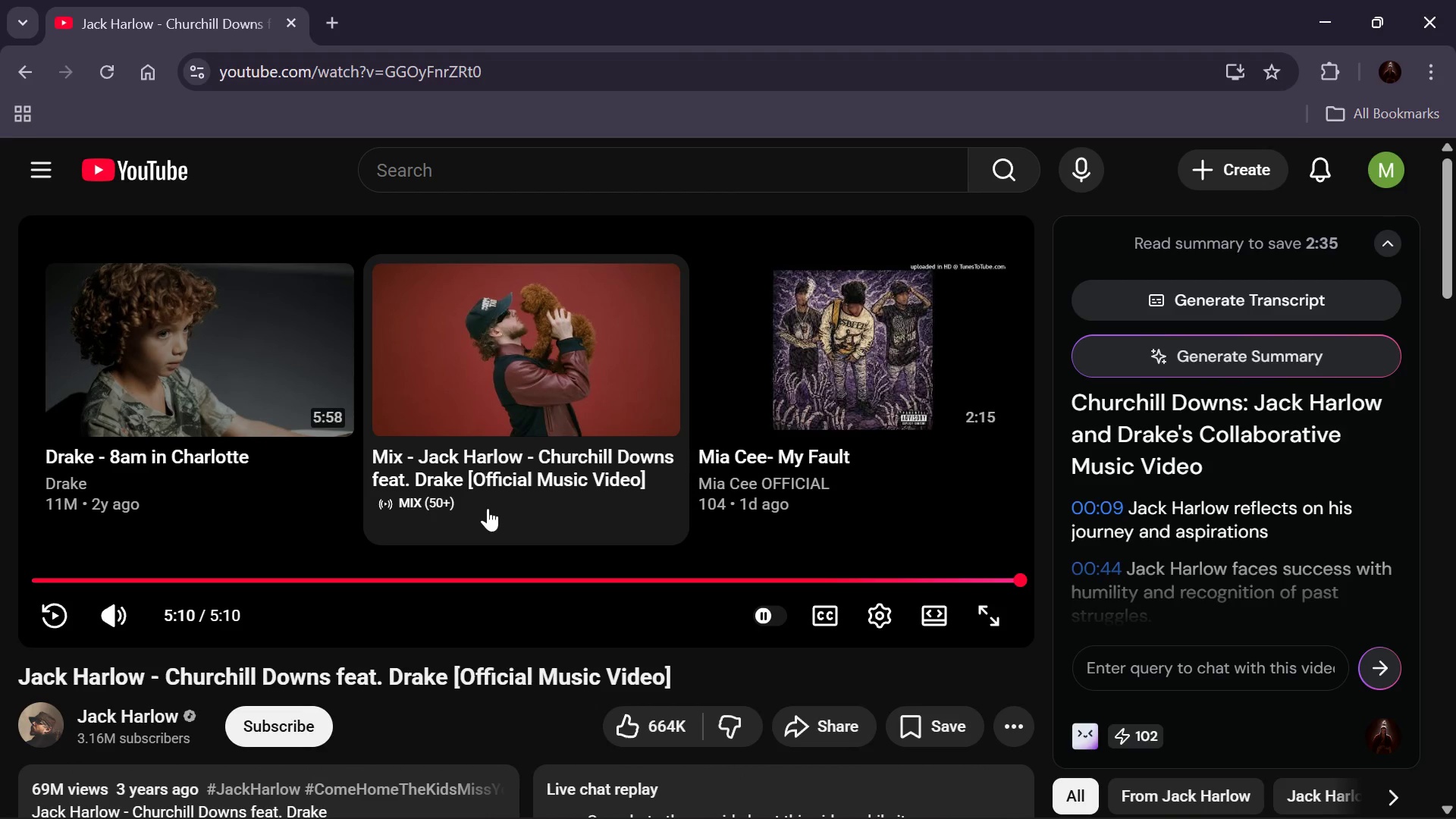 
left_click([305, 381])
 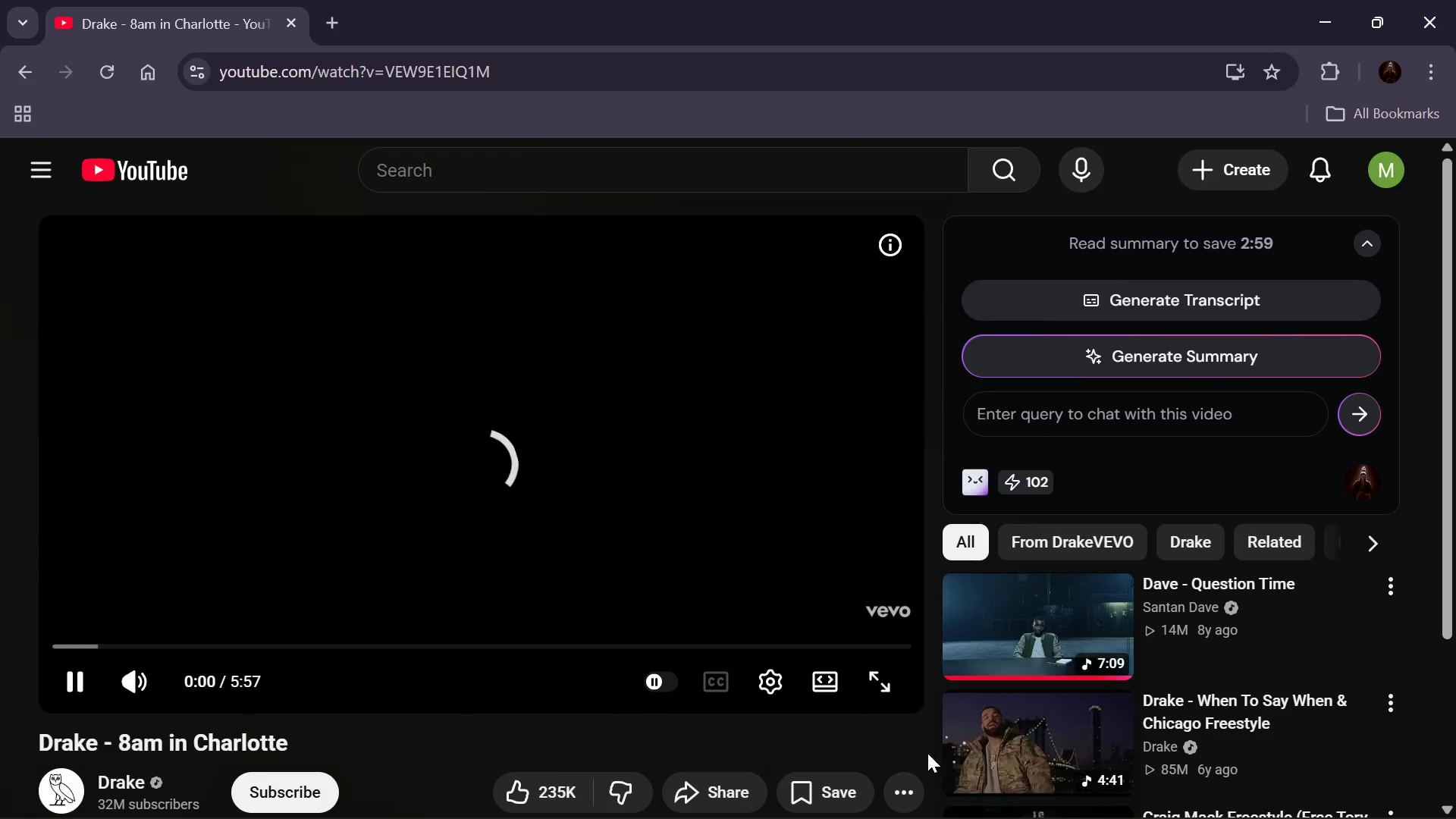 
left_click([669, 681])
 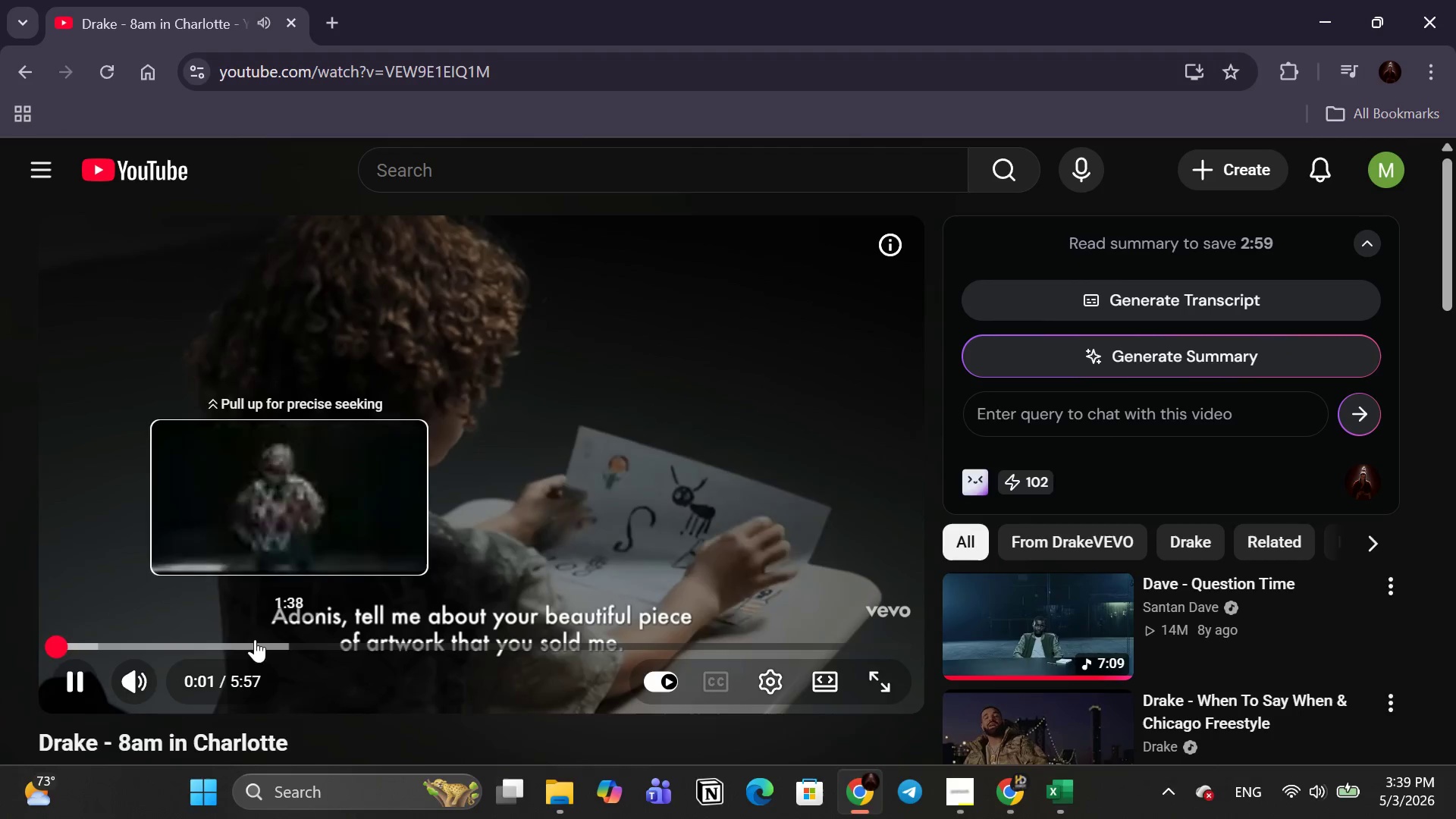 
left_click([155, 647])
 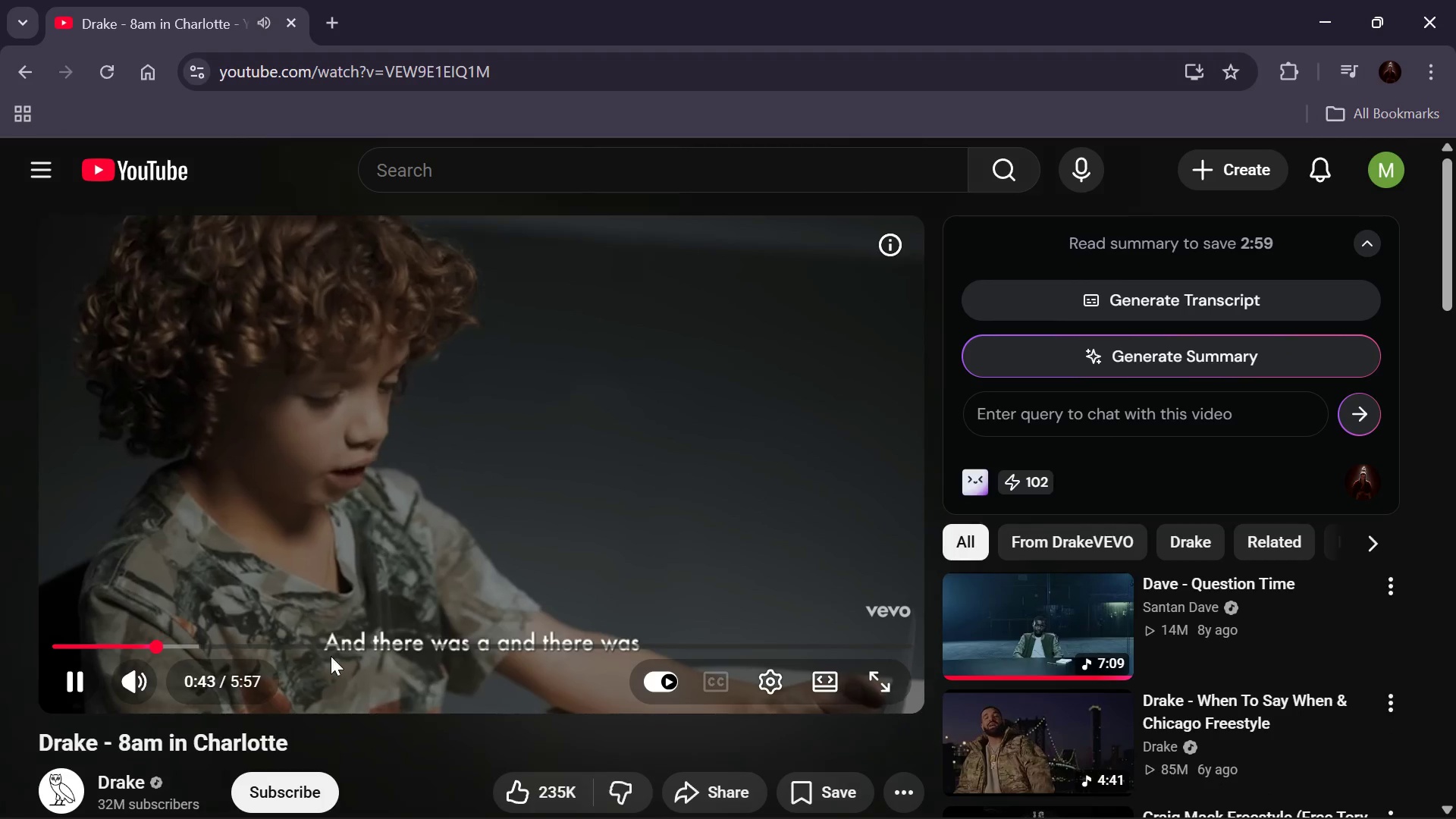 
left_click([267, 638])
 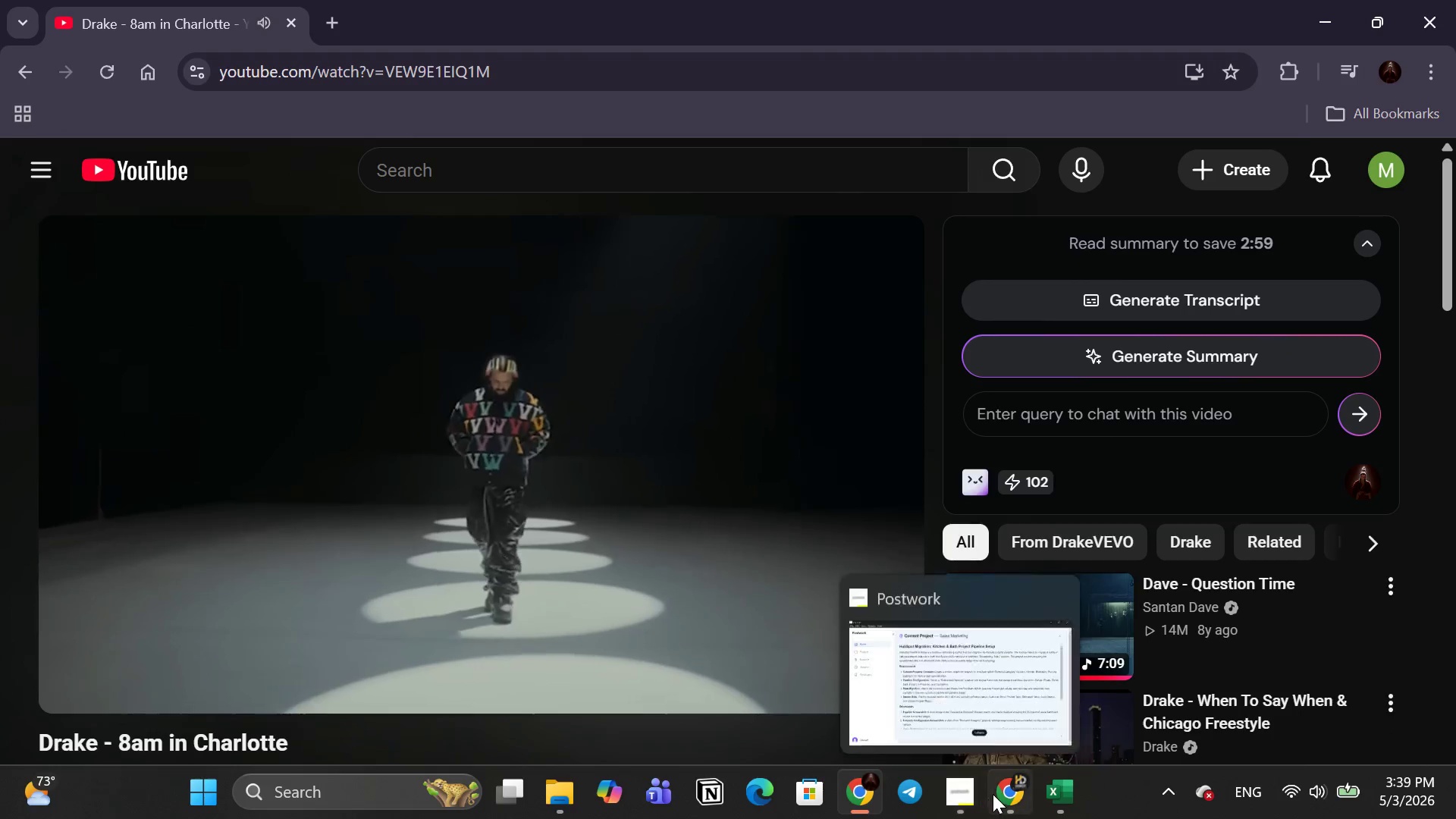 
left_click([1010, 789])
 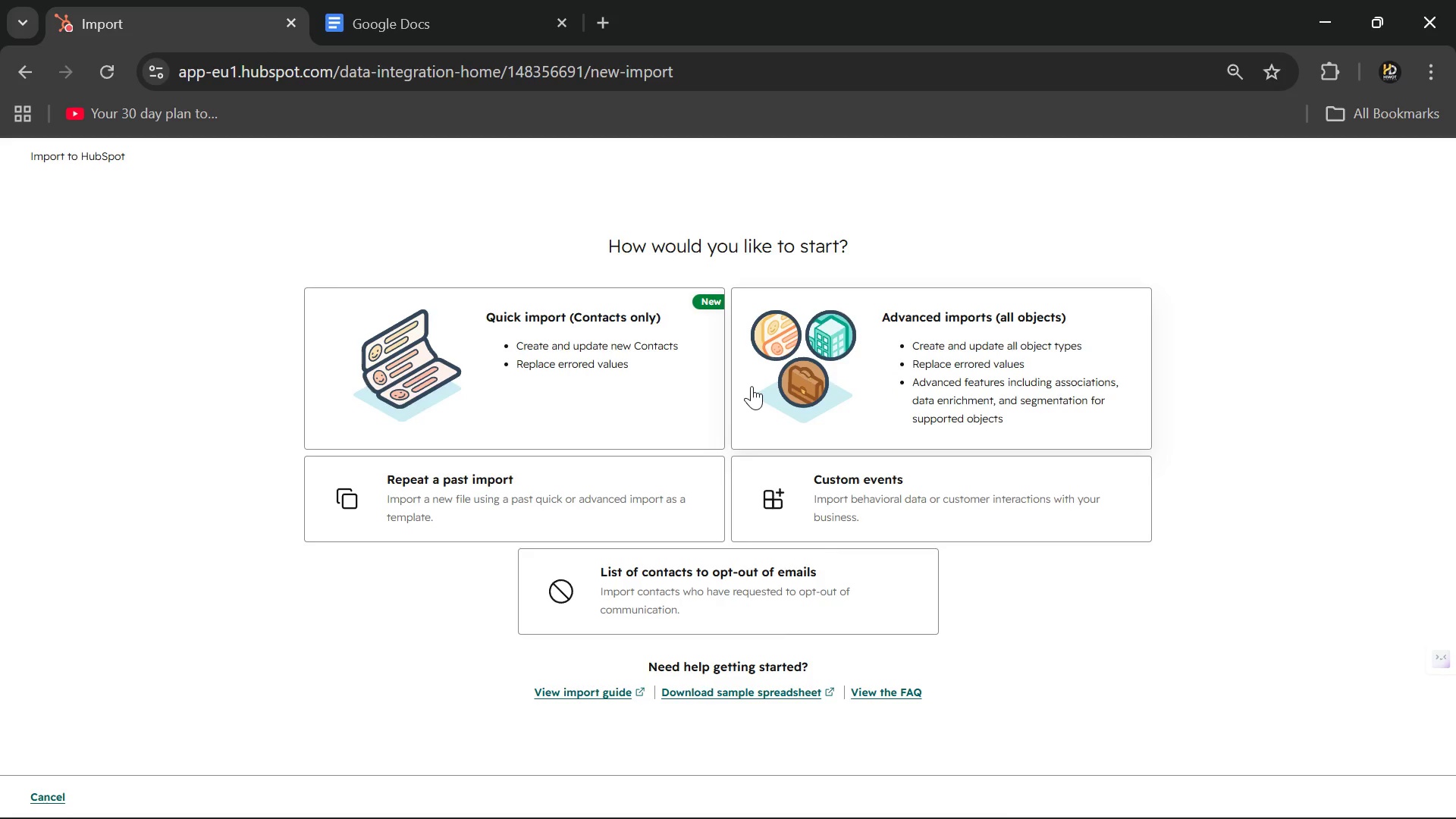 
left_click([881, 394])
 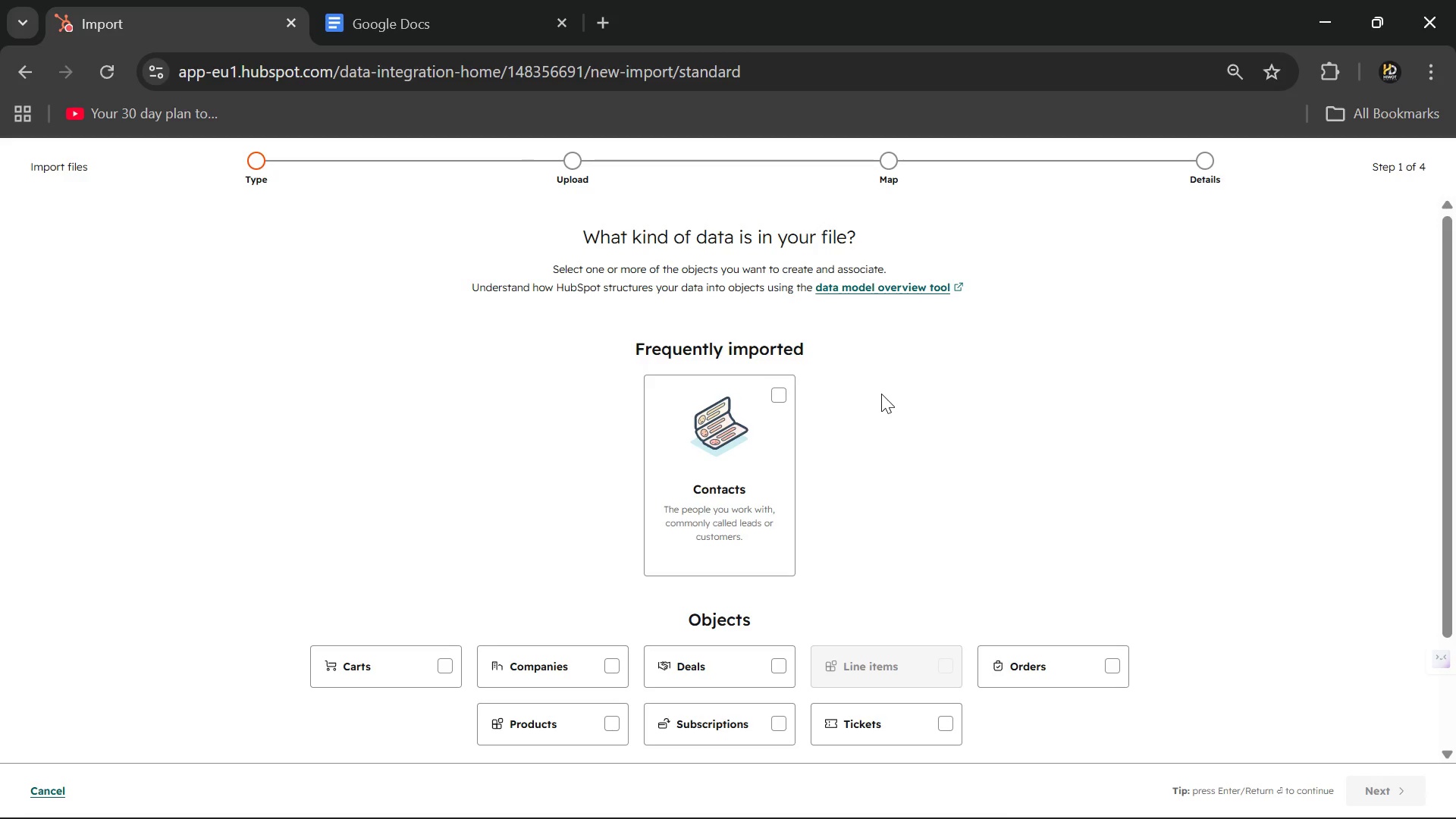 
wait(7.39)
 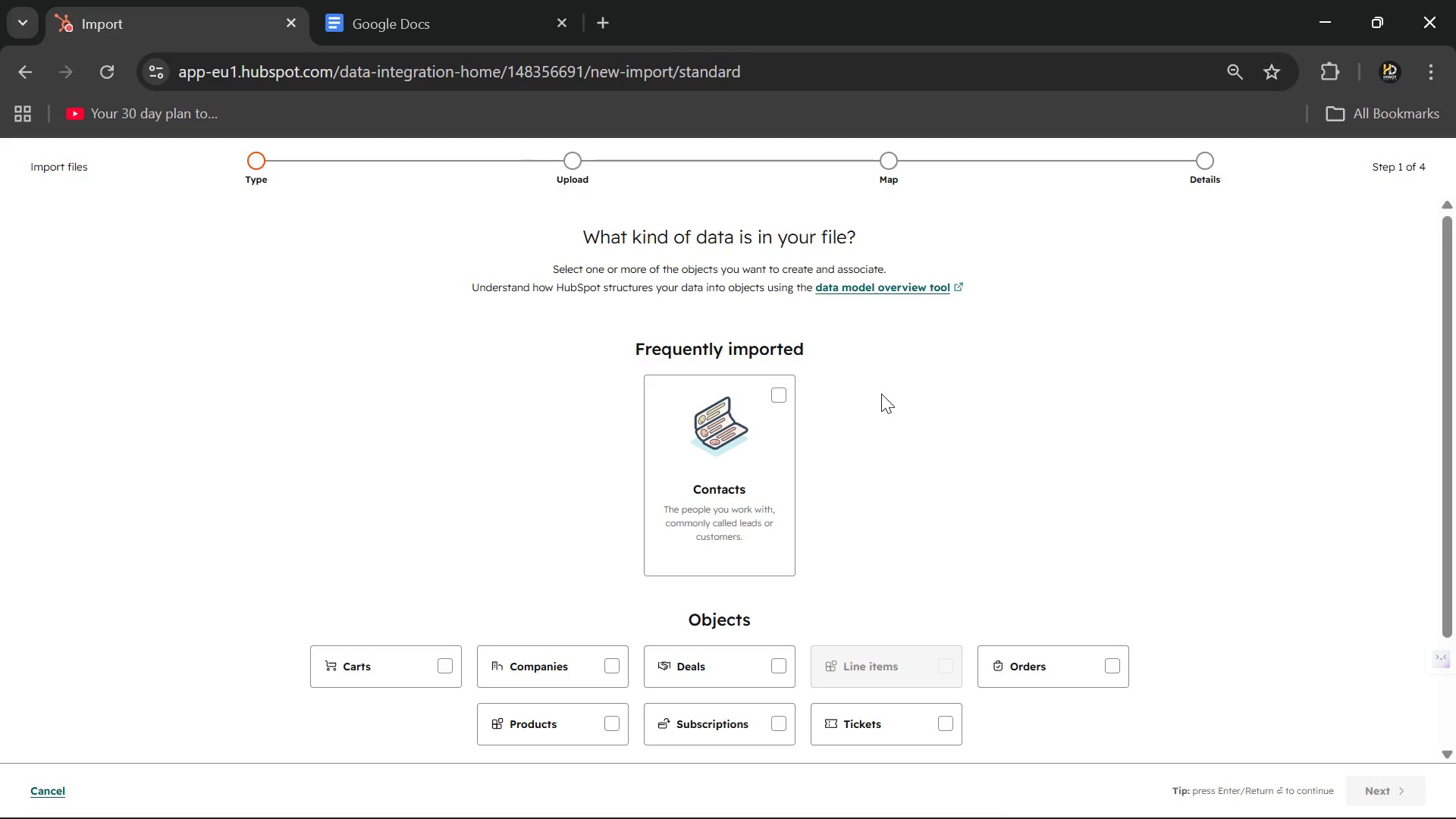 
left_click([782, 389])
 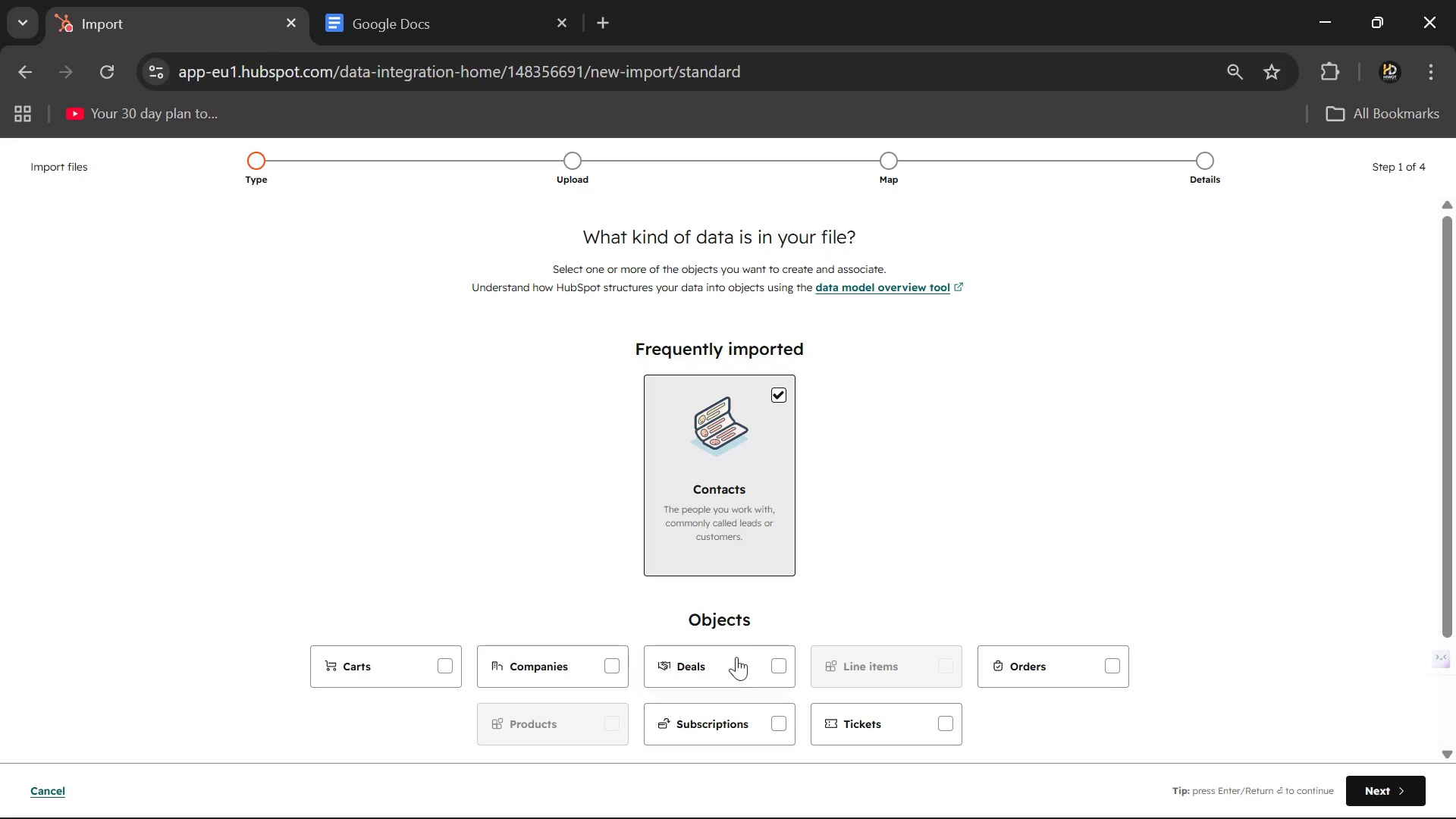 
left_click([780, 670])
 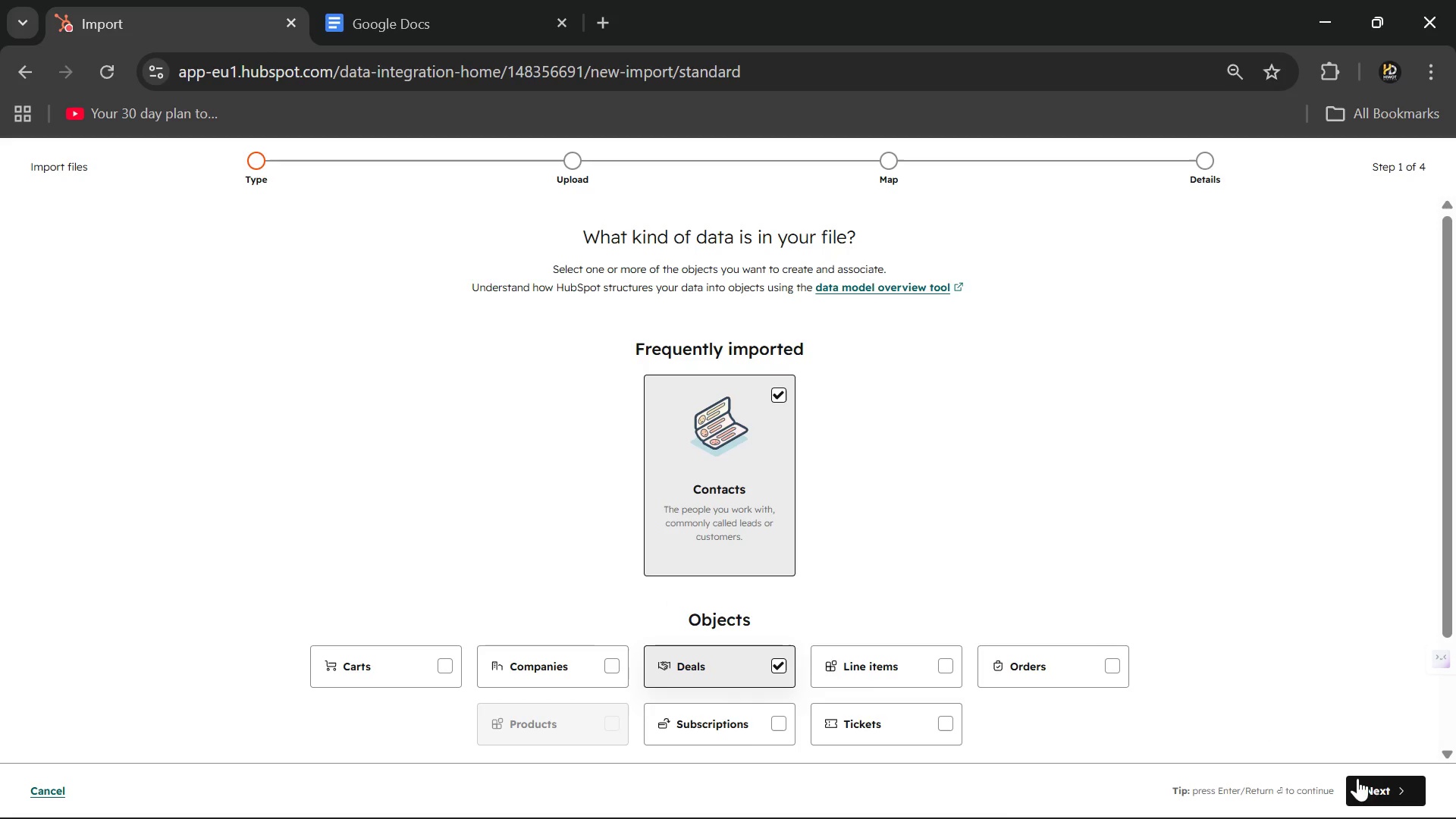 
left_click([1367, 783])
 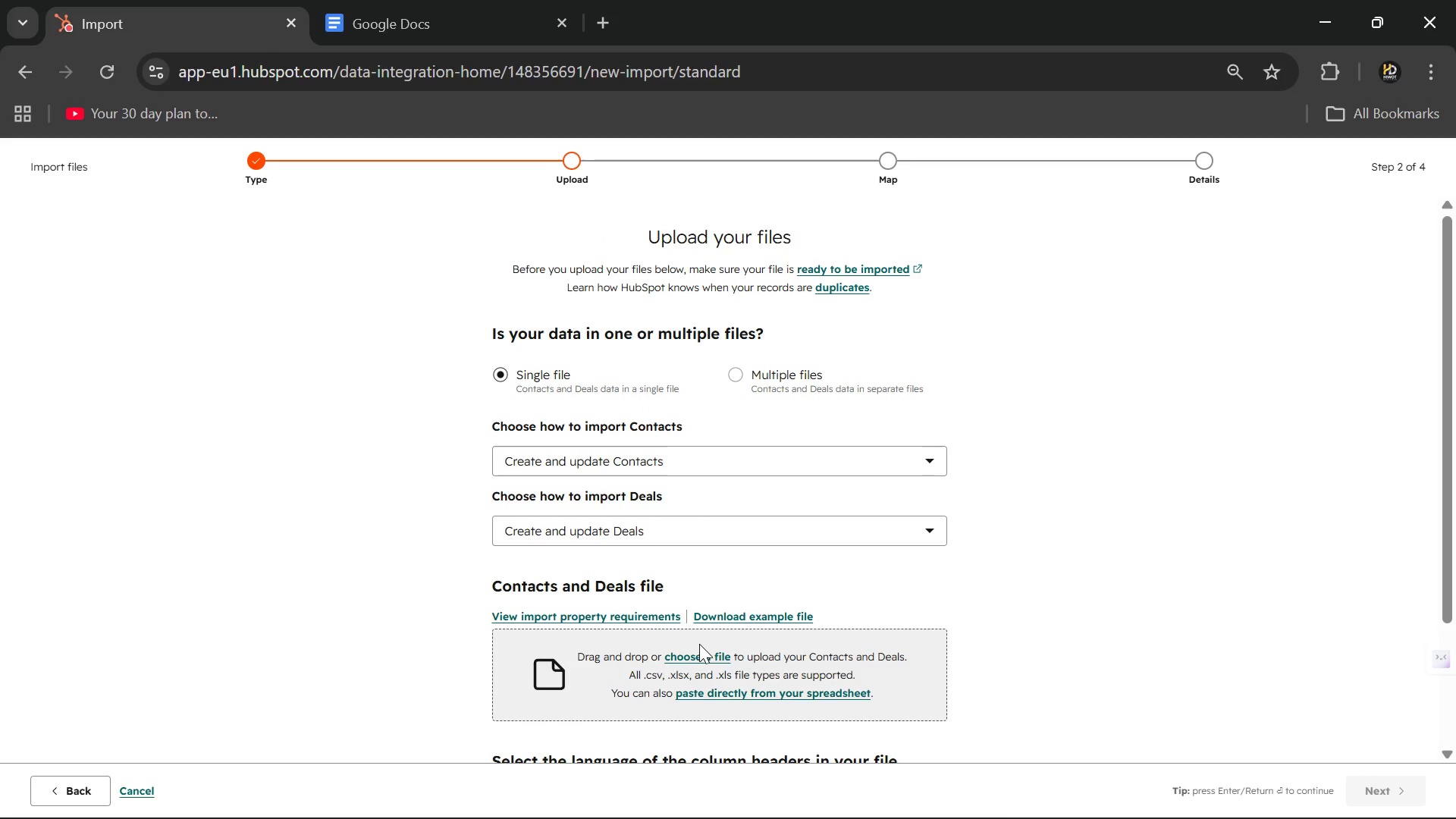 
wait(6.25)
 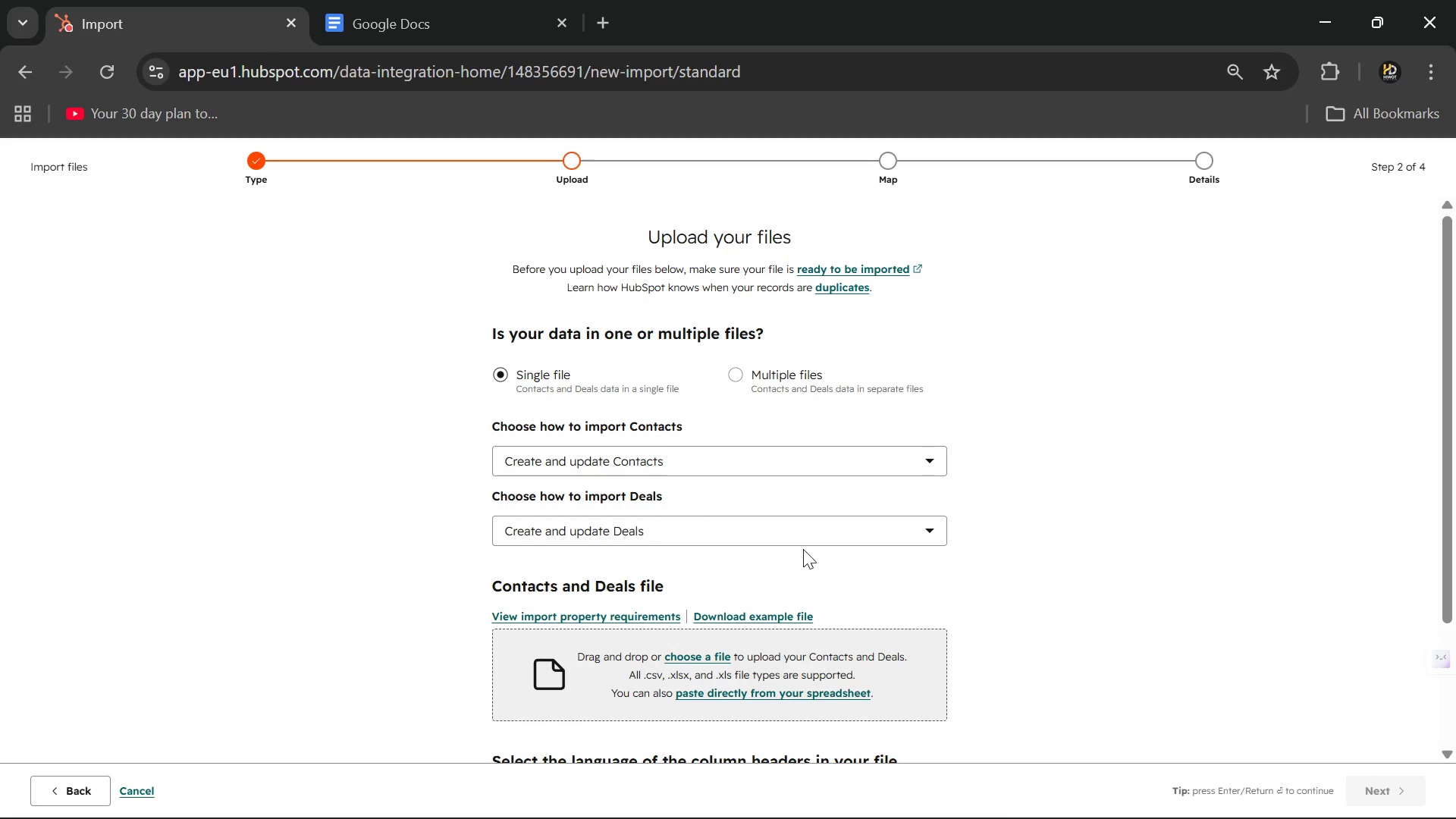 
left_click([692, 658])
 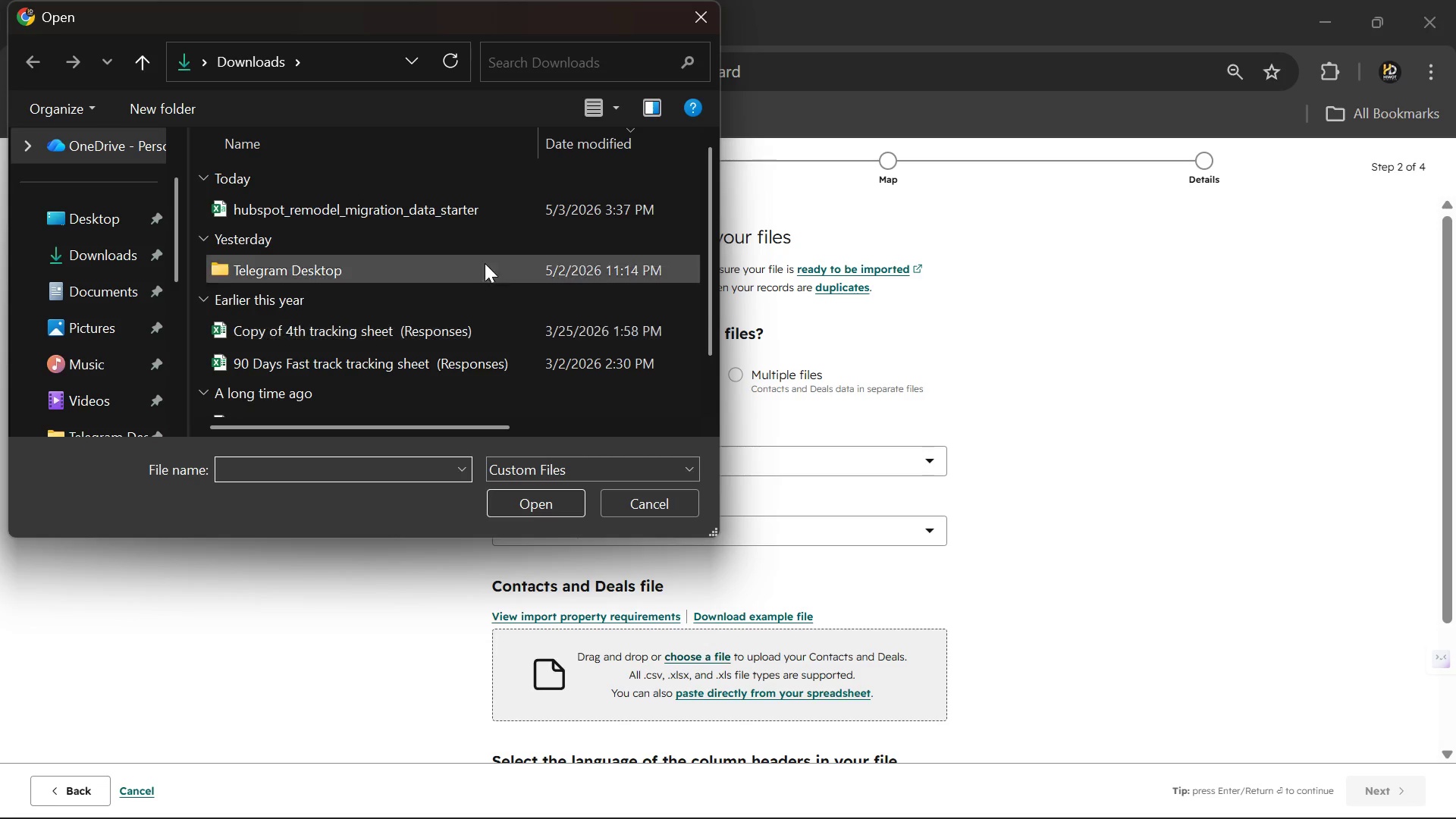 
left_click([399, 209])
 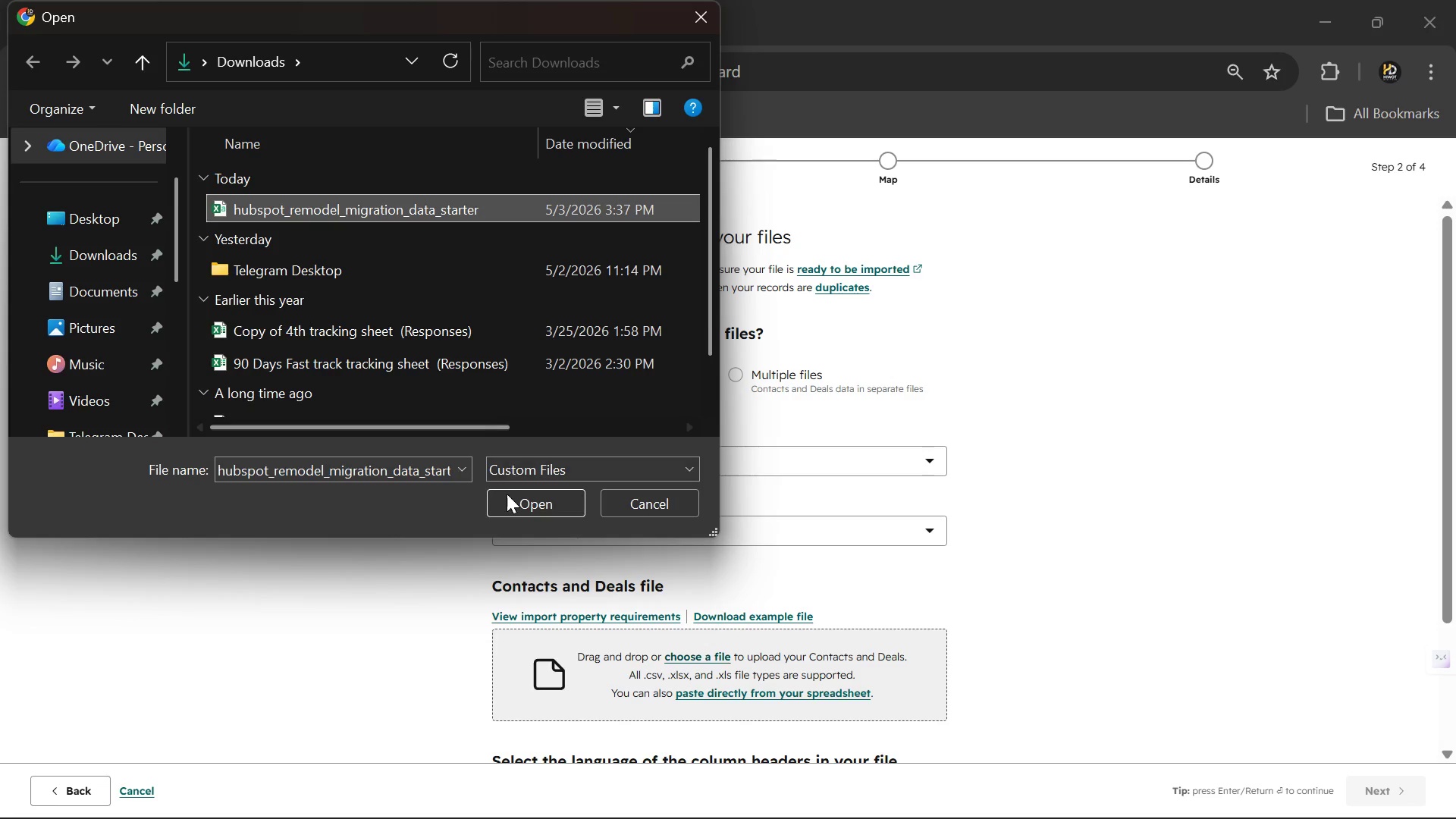 
left_click([508, 499])
 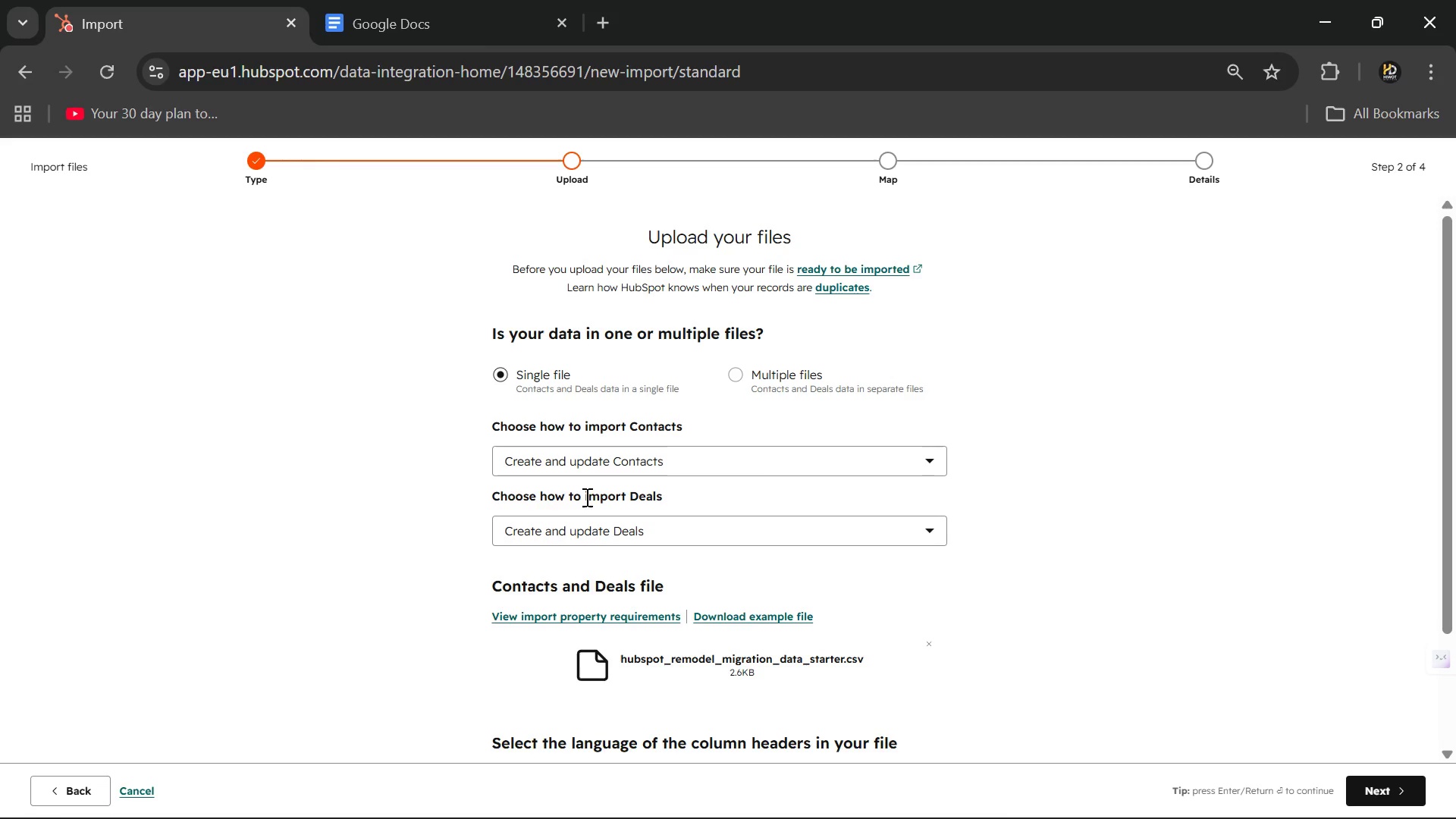 
scroll: coordinate [785, 482], scroll_direction: down, amount: 3.0
 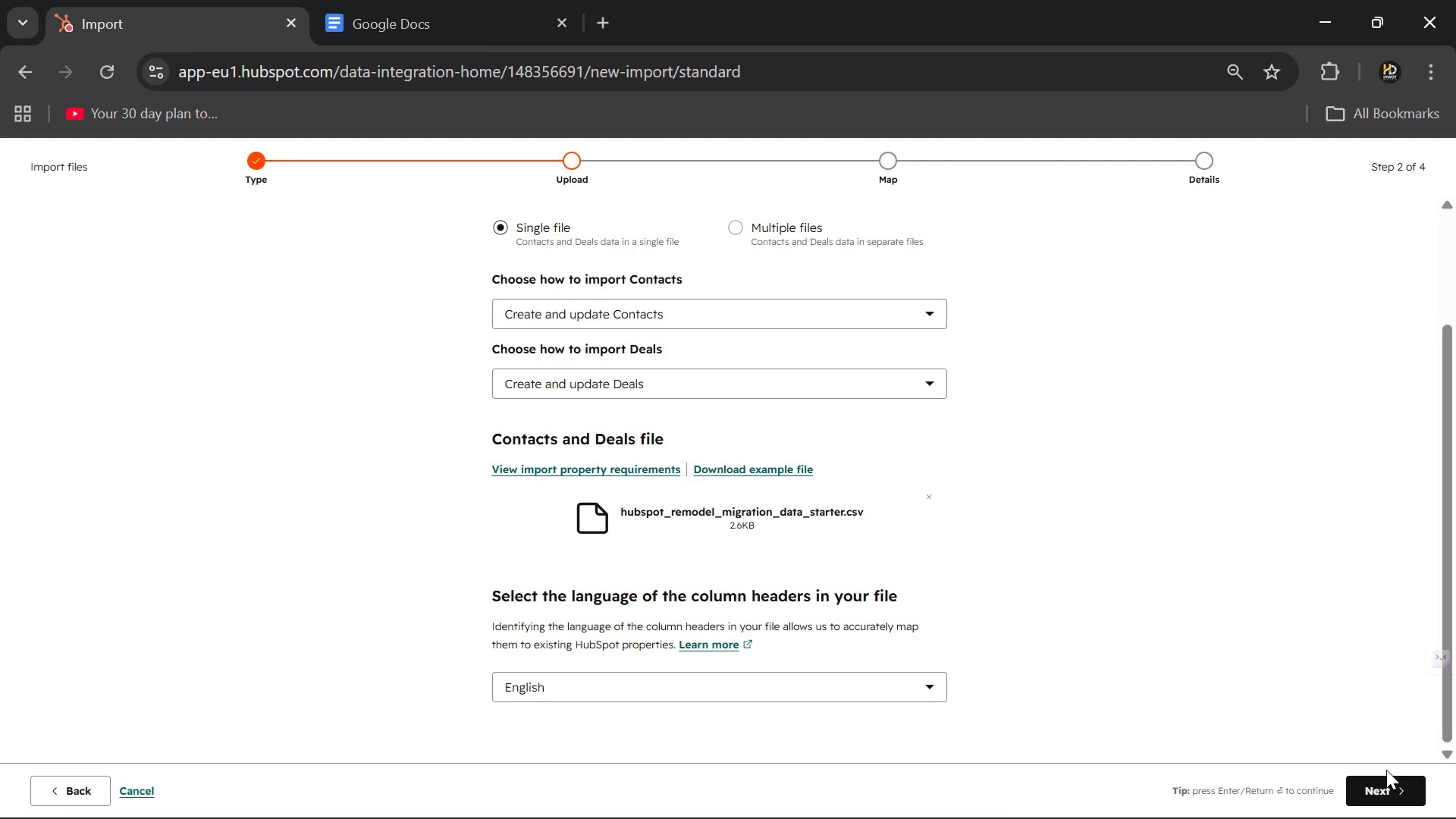 
left_click([1379, 786])
 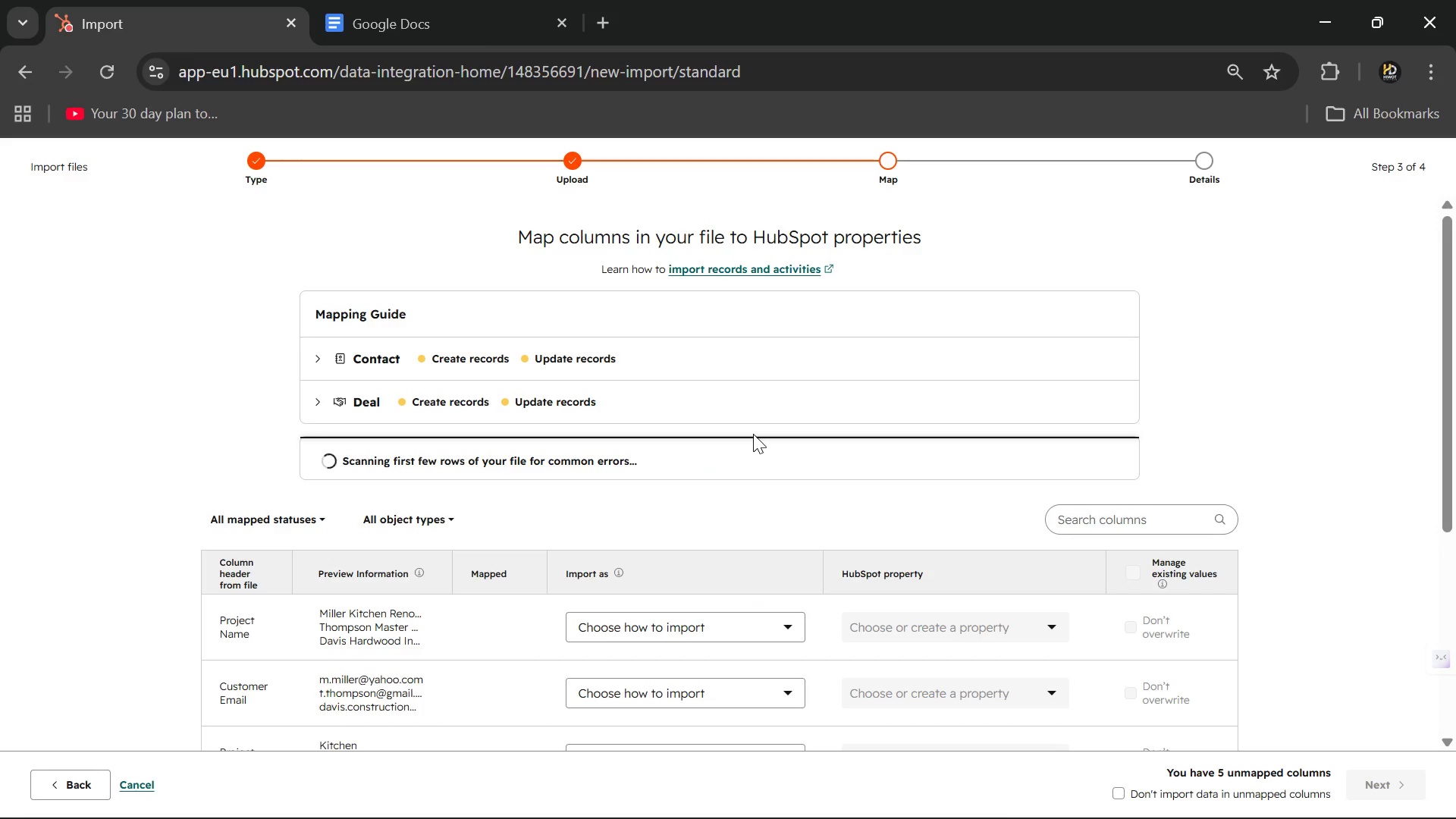 
scroll: coordinate [751, 438], scroll_direction: down, amount: 7.0
 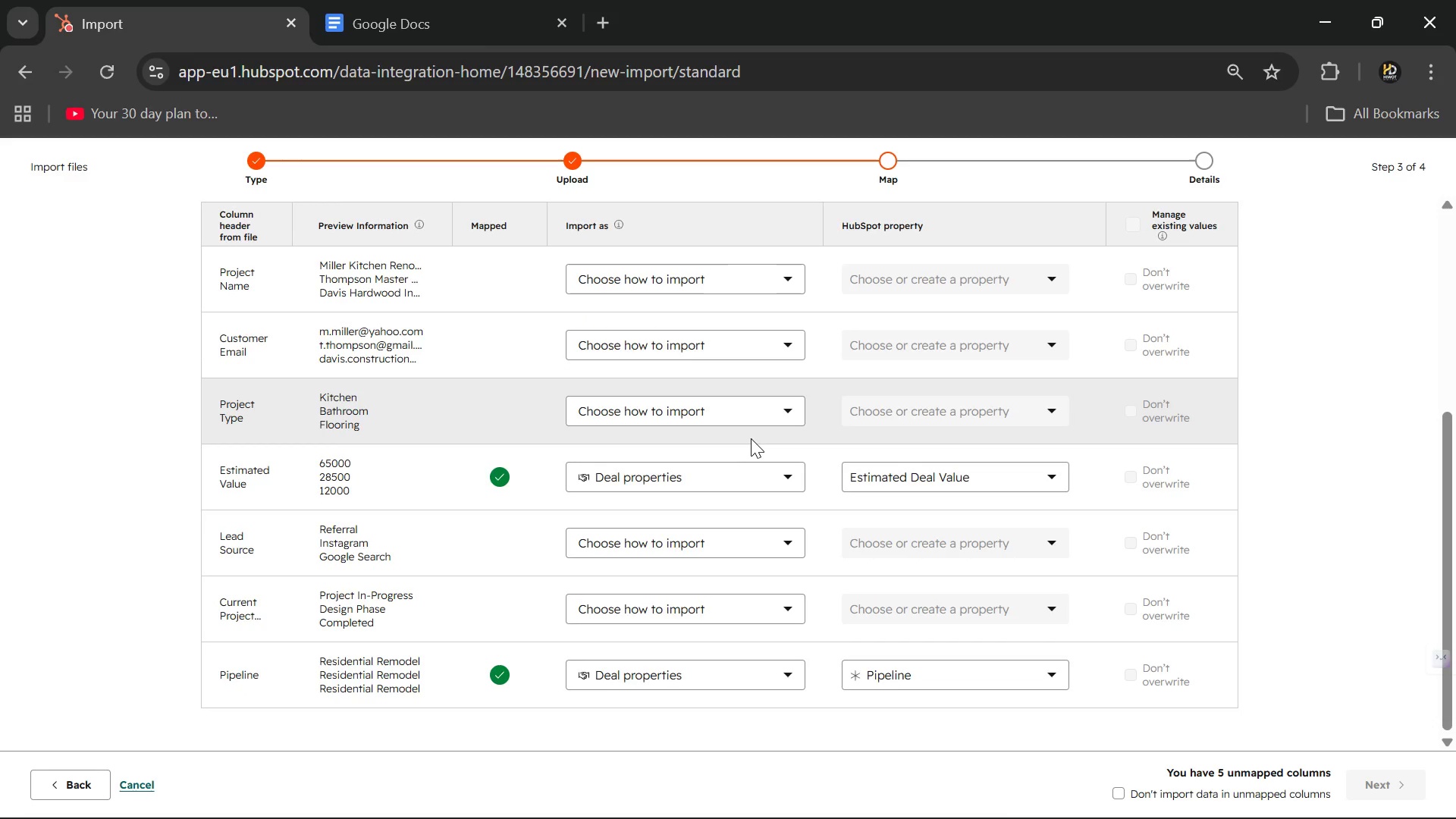 
scroll: coordinate [751, 438], scroll_direction: up, amount: 4.0
 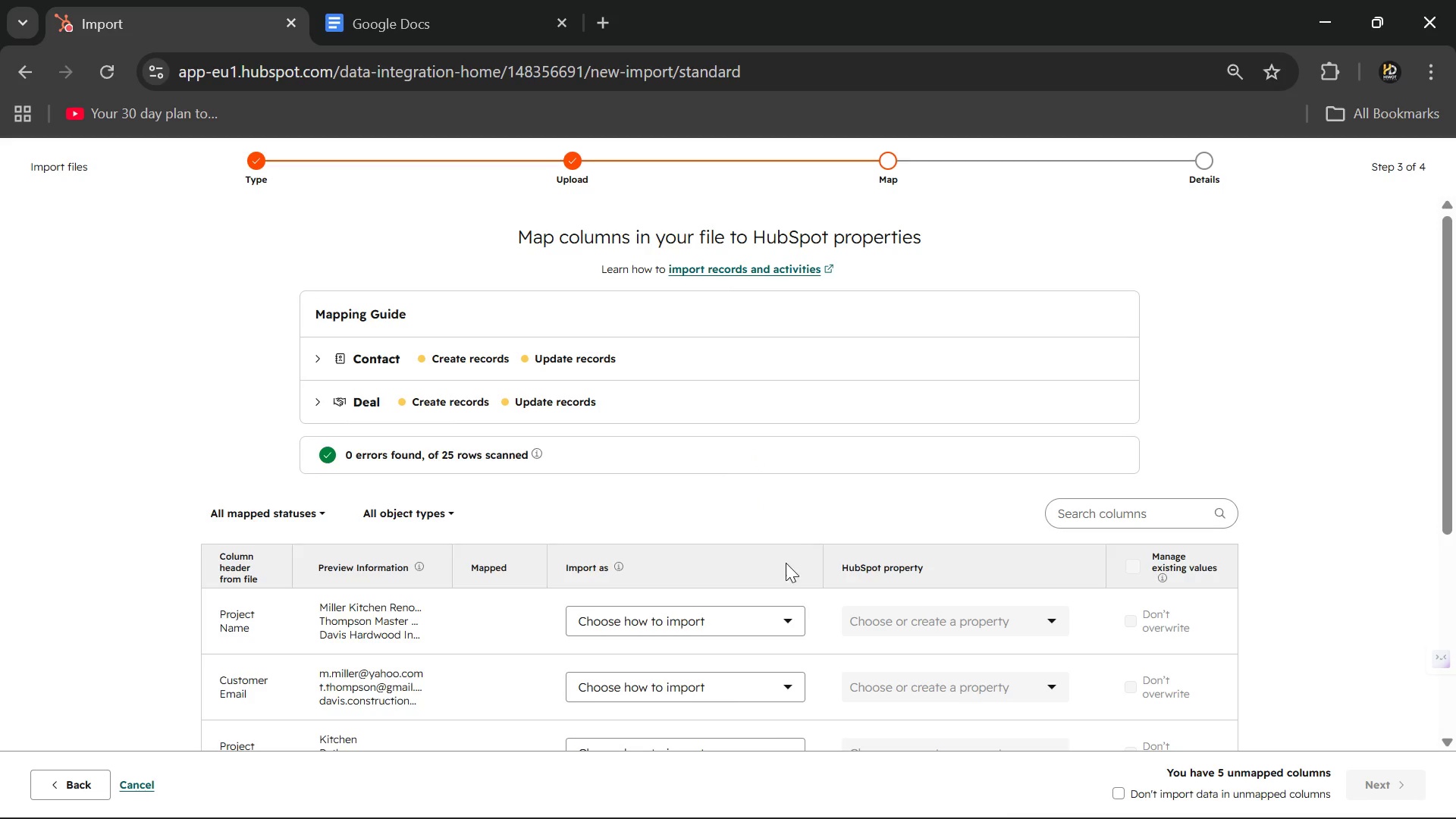 
left_click([774, 615])
 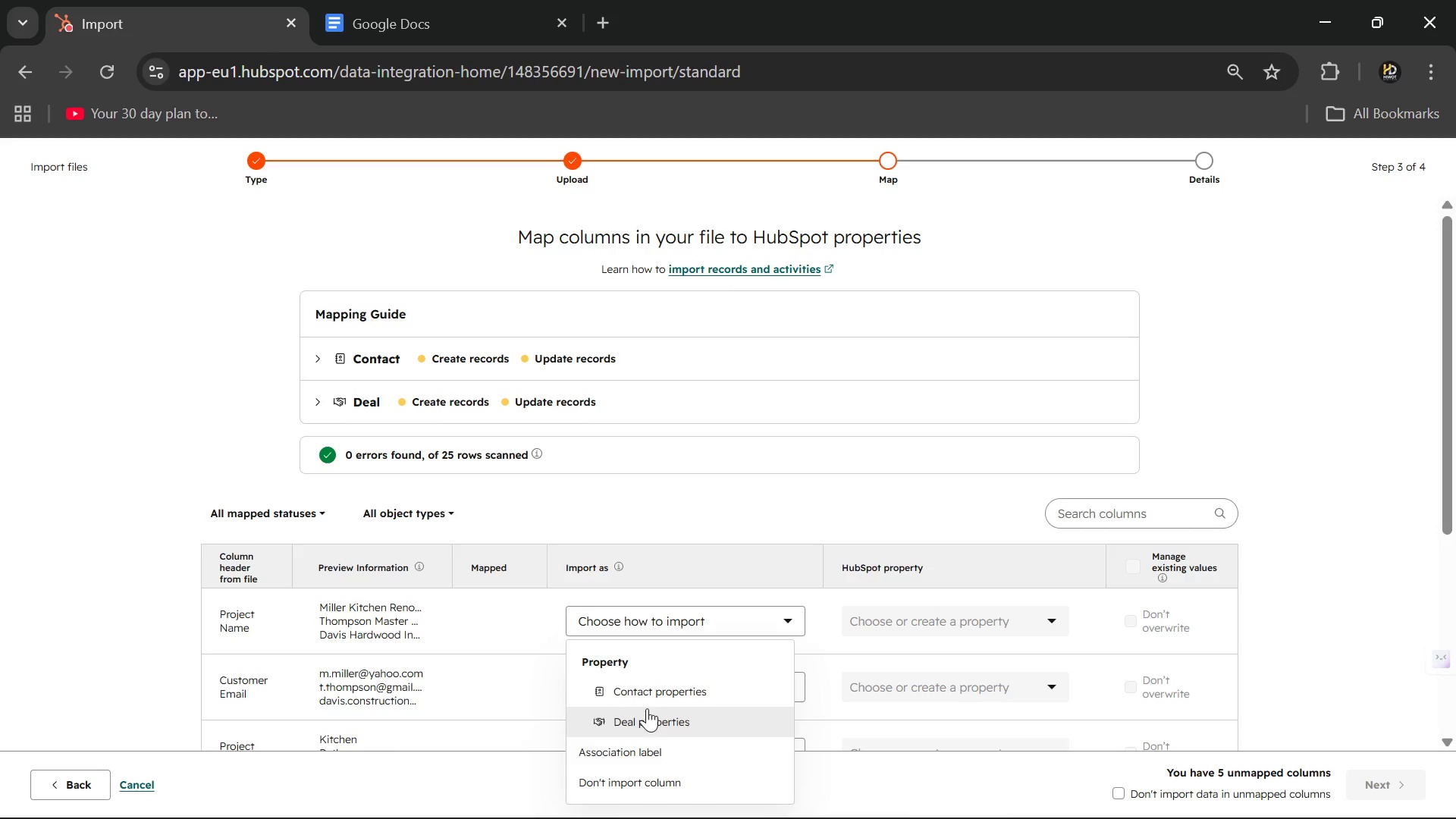 
left_click([640, 692])
 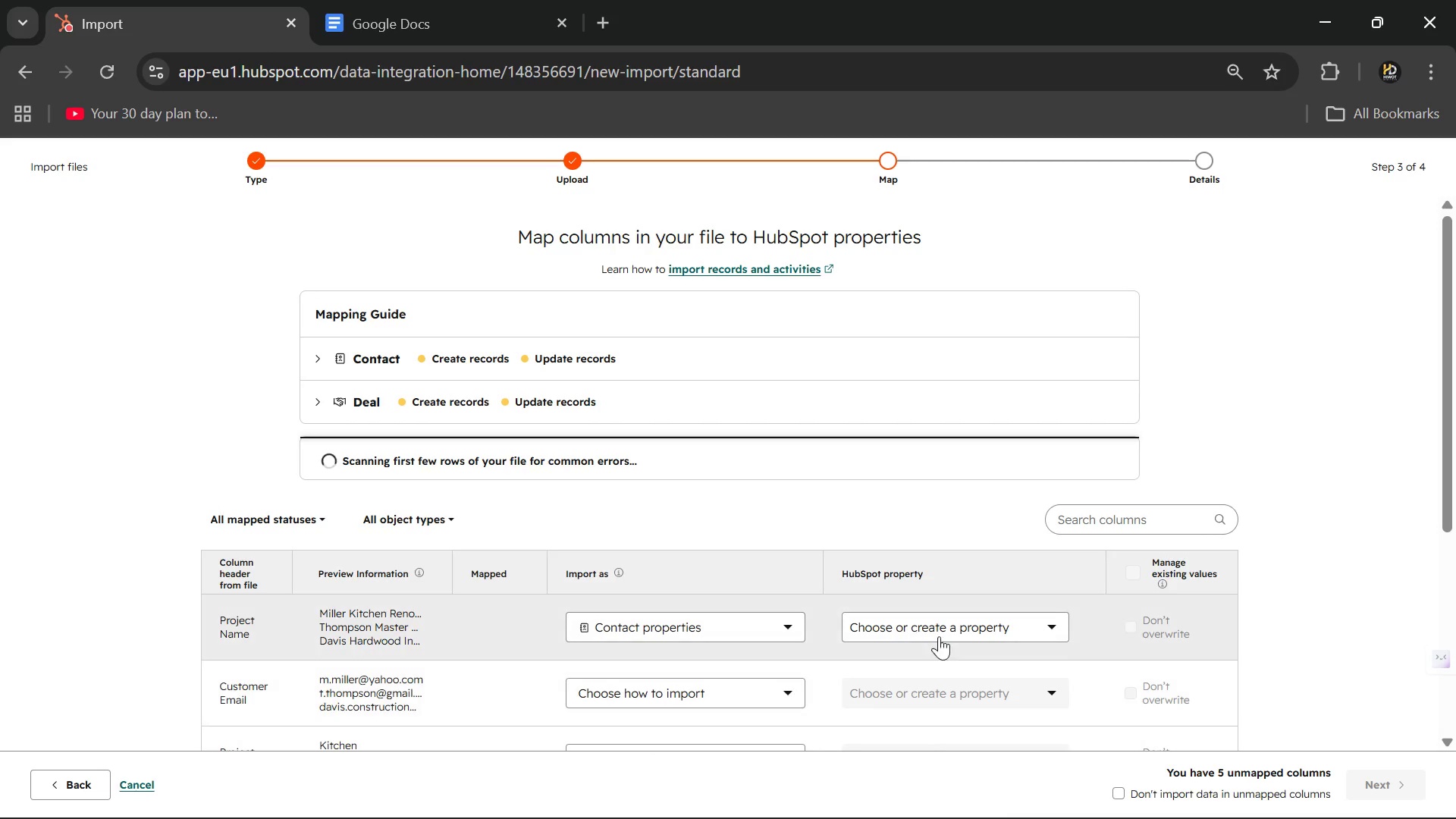 
mouse_move([993, 620])
 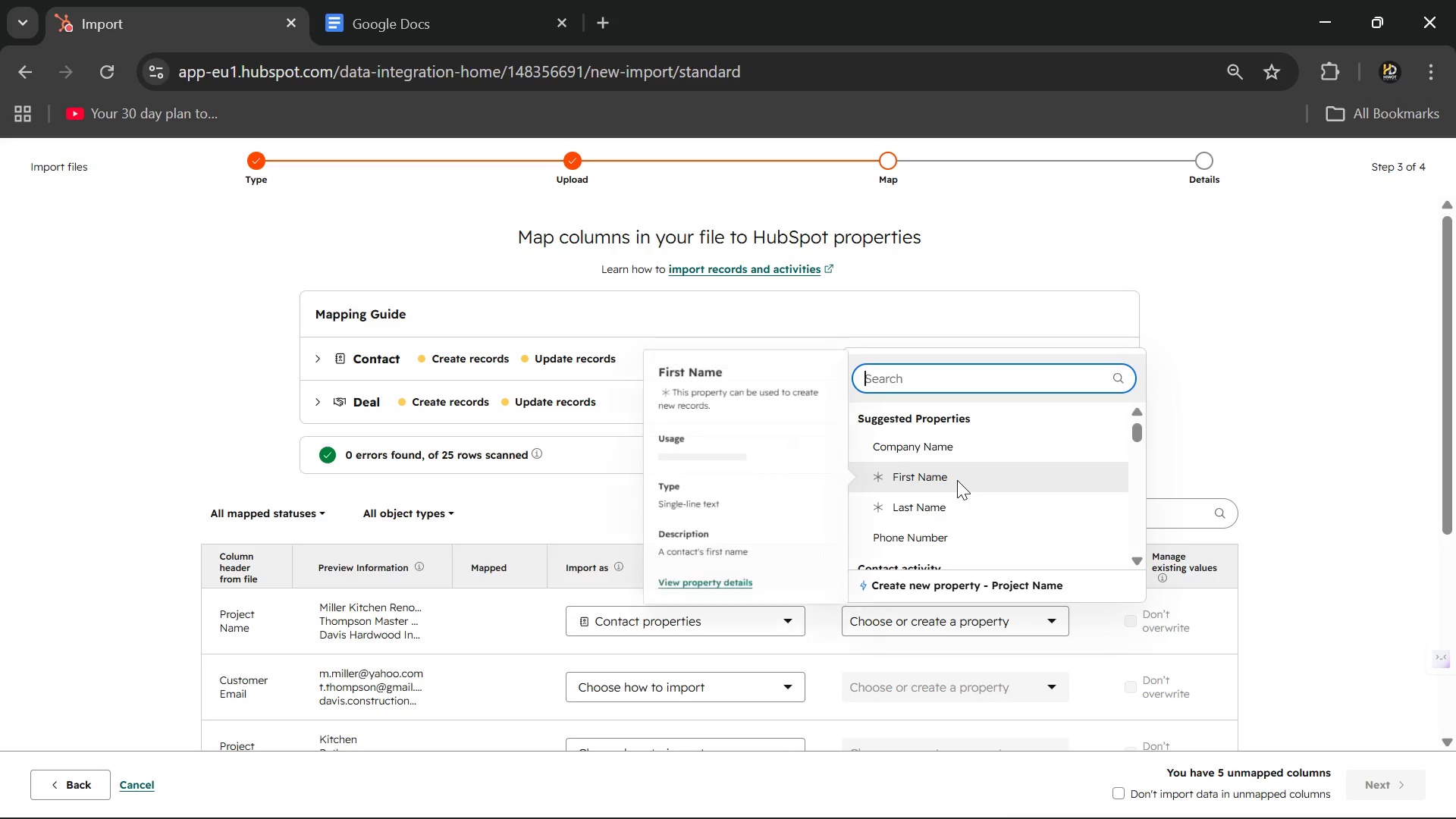 
left_click([957, 480])
 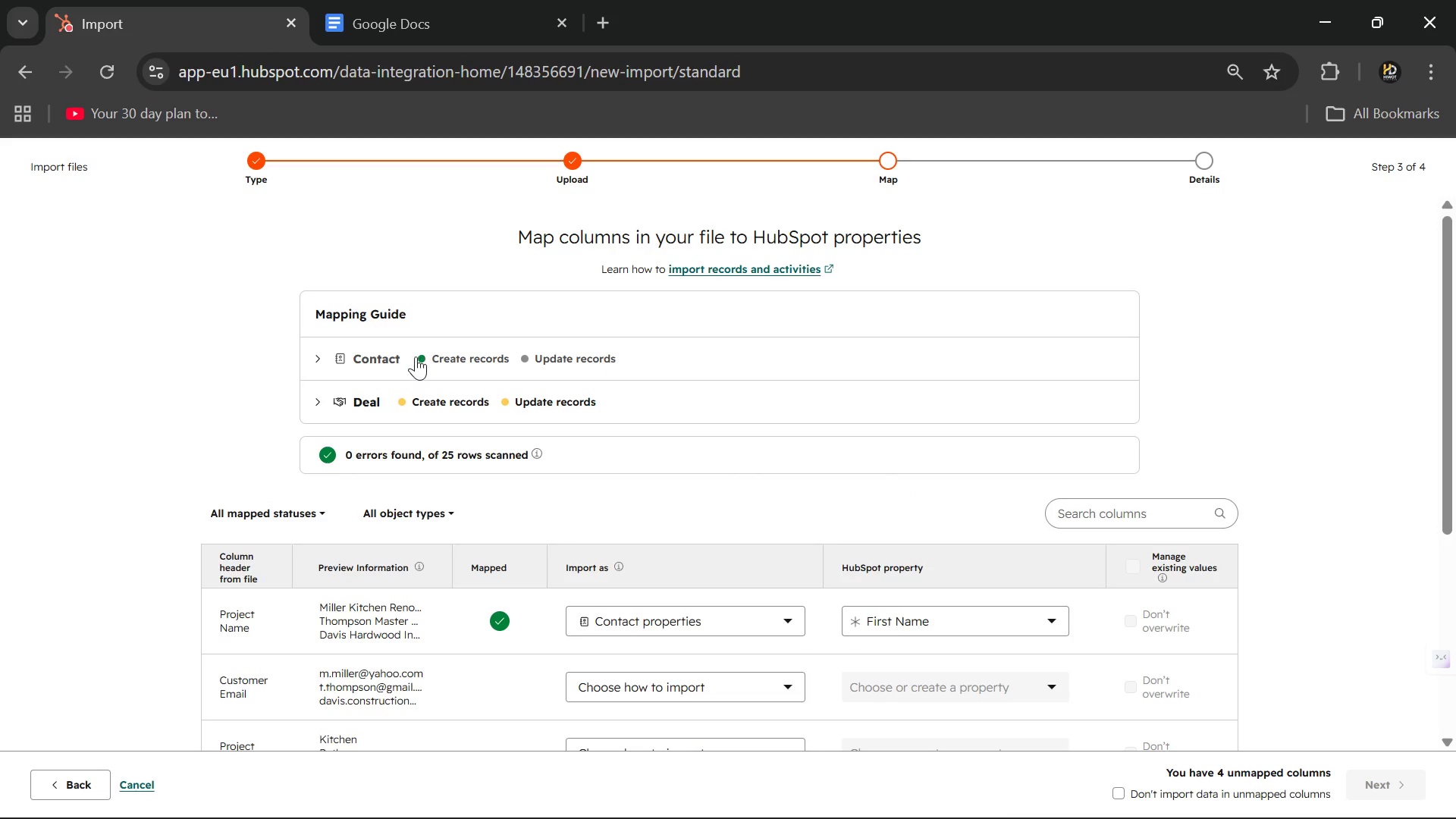 
left_click([309, 397])
 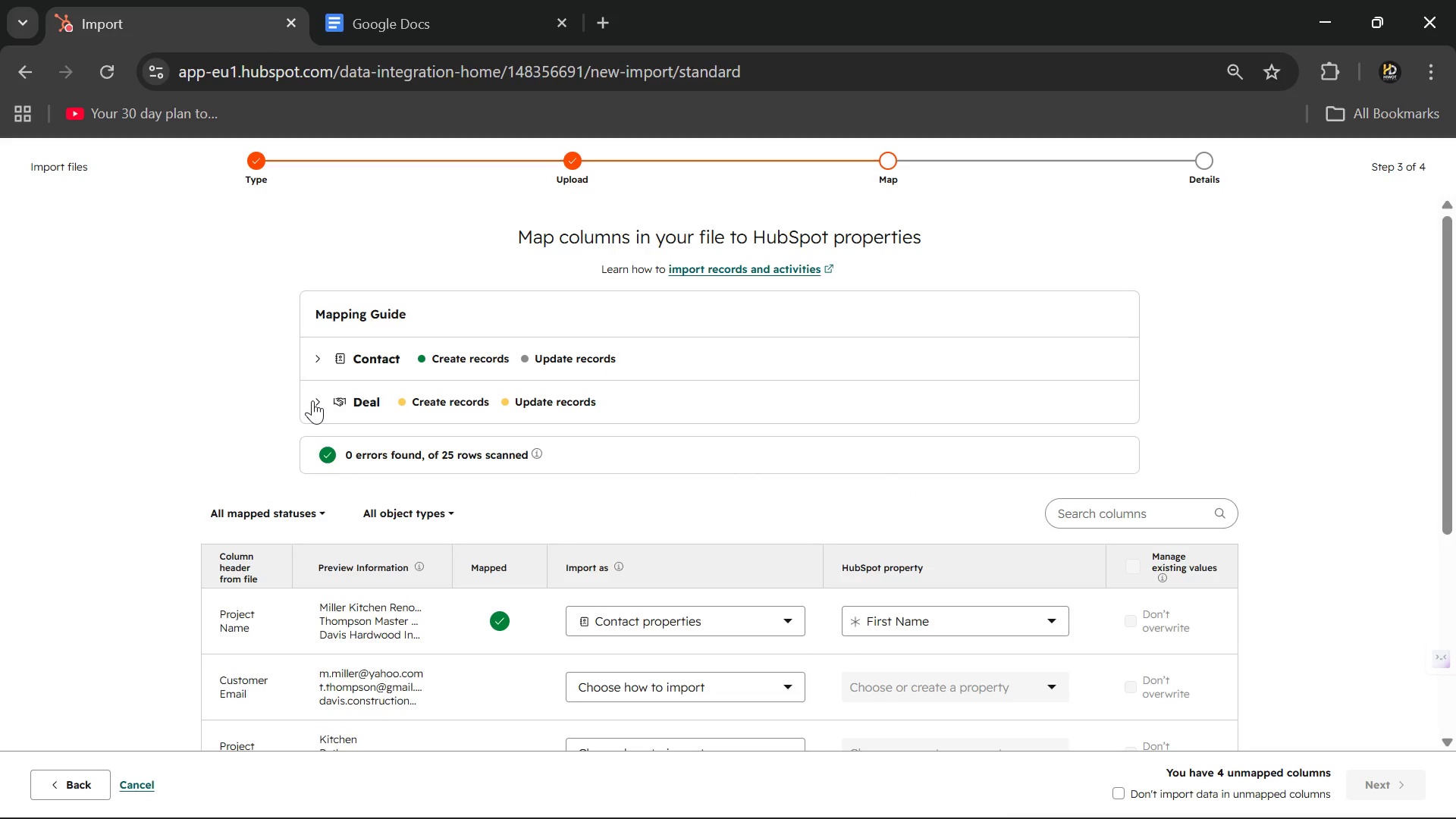 
left_click([312, 400])
 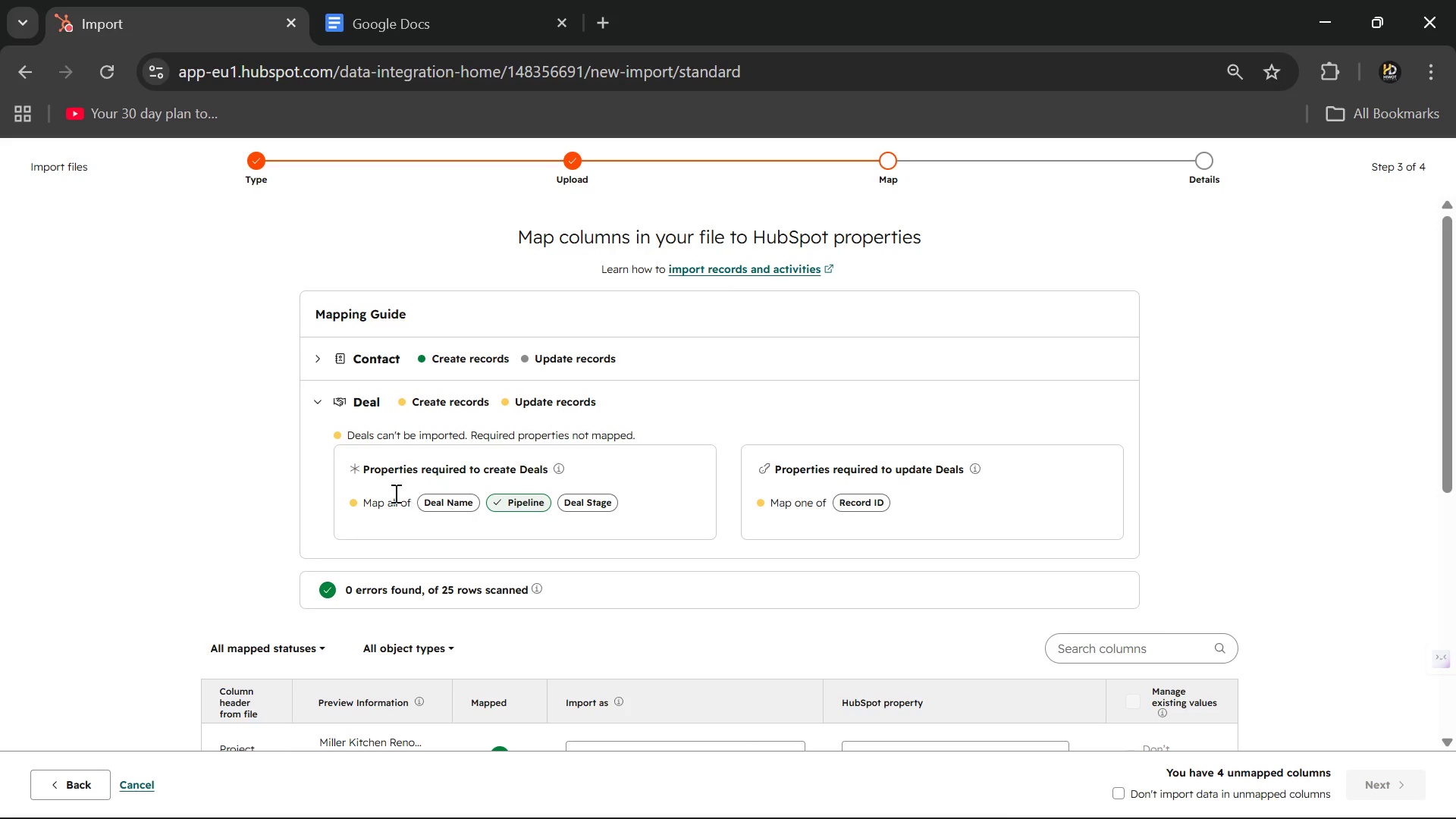 
left_click([317, 355])
 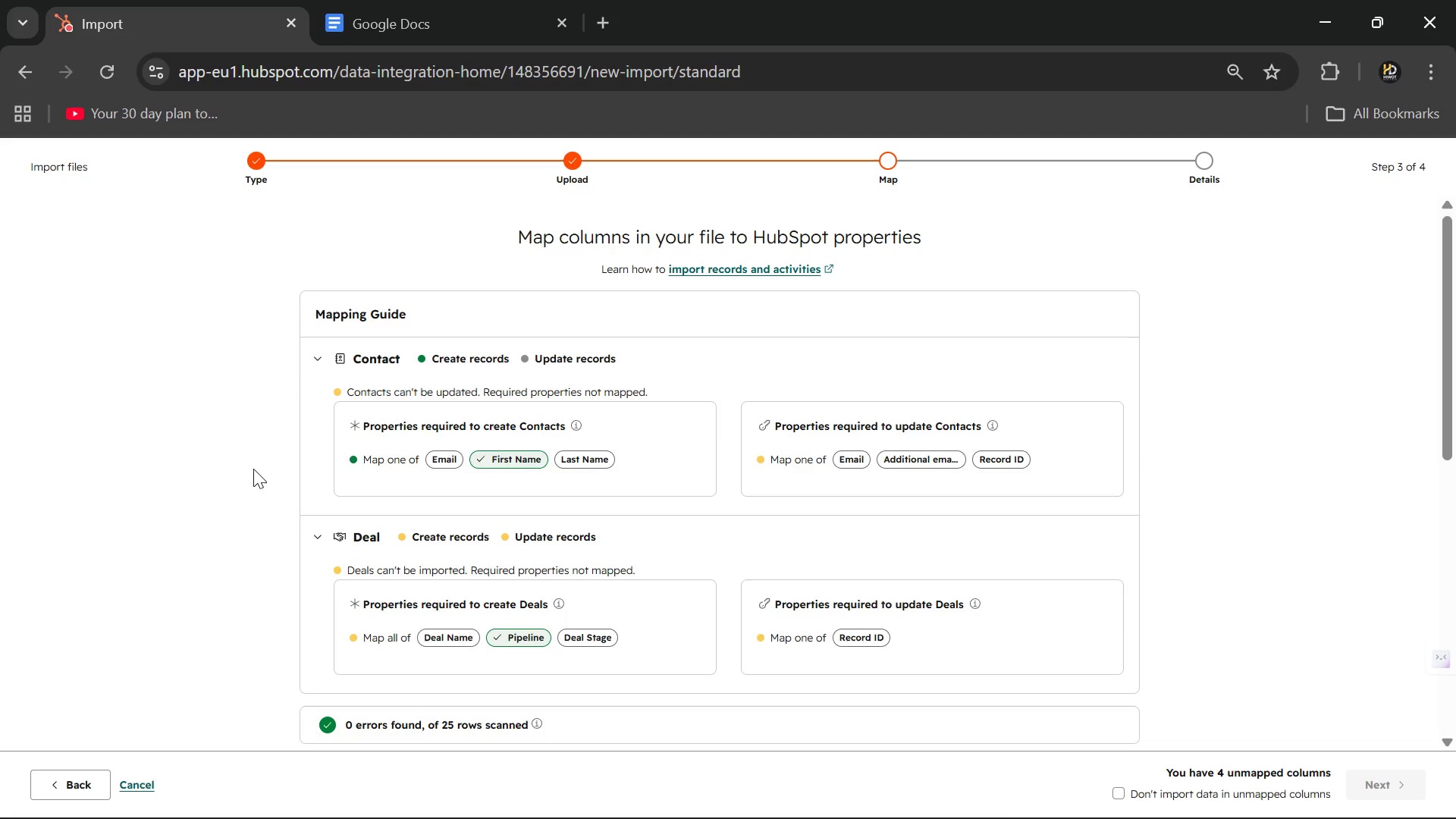 
scroll: coordinate [253, 469], scroll_direction: down, amount: 3.0
 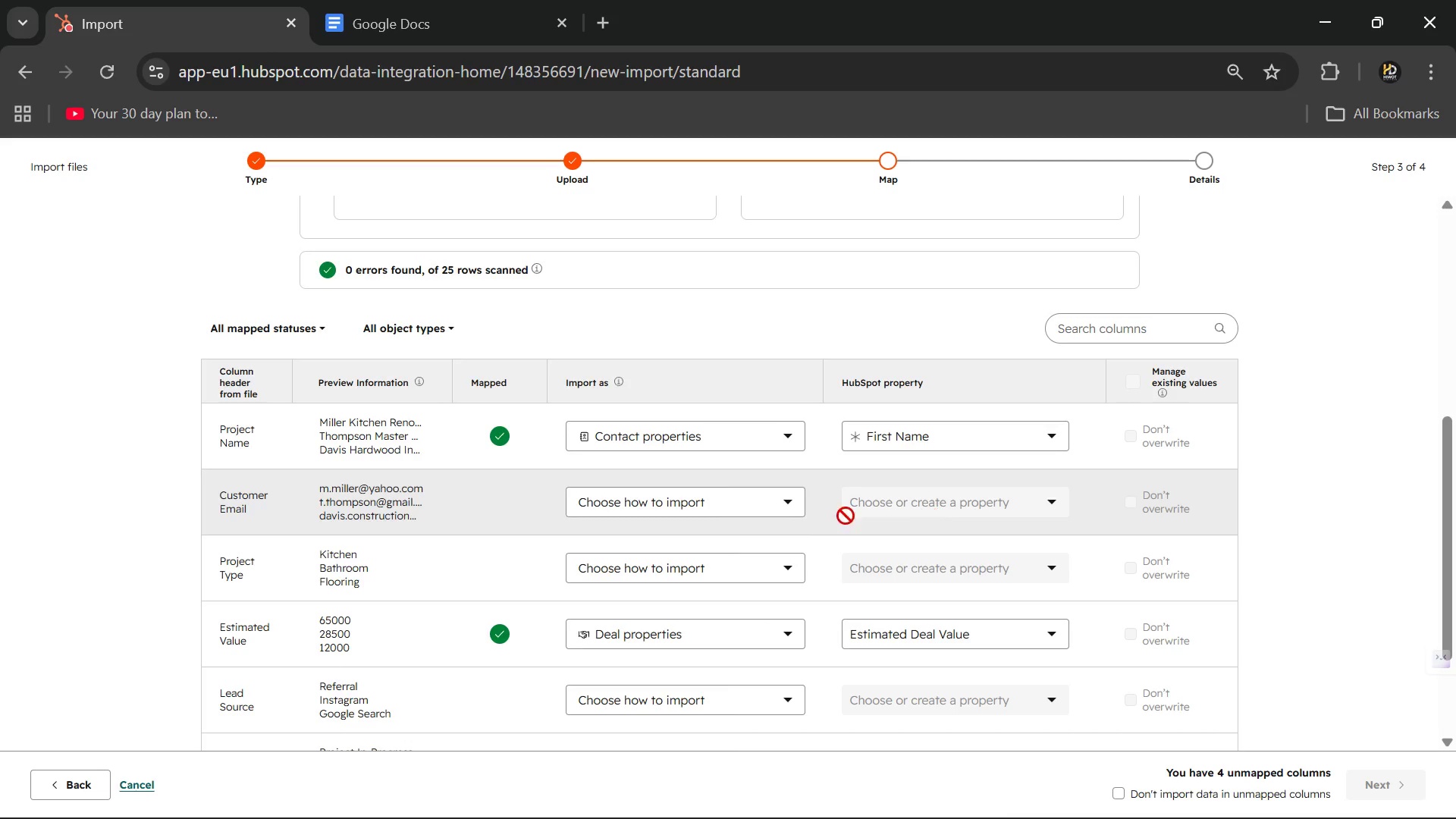 
left_click([761, 510])
 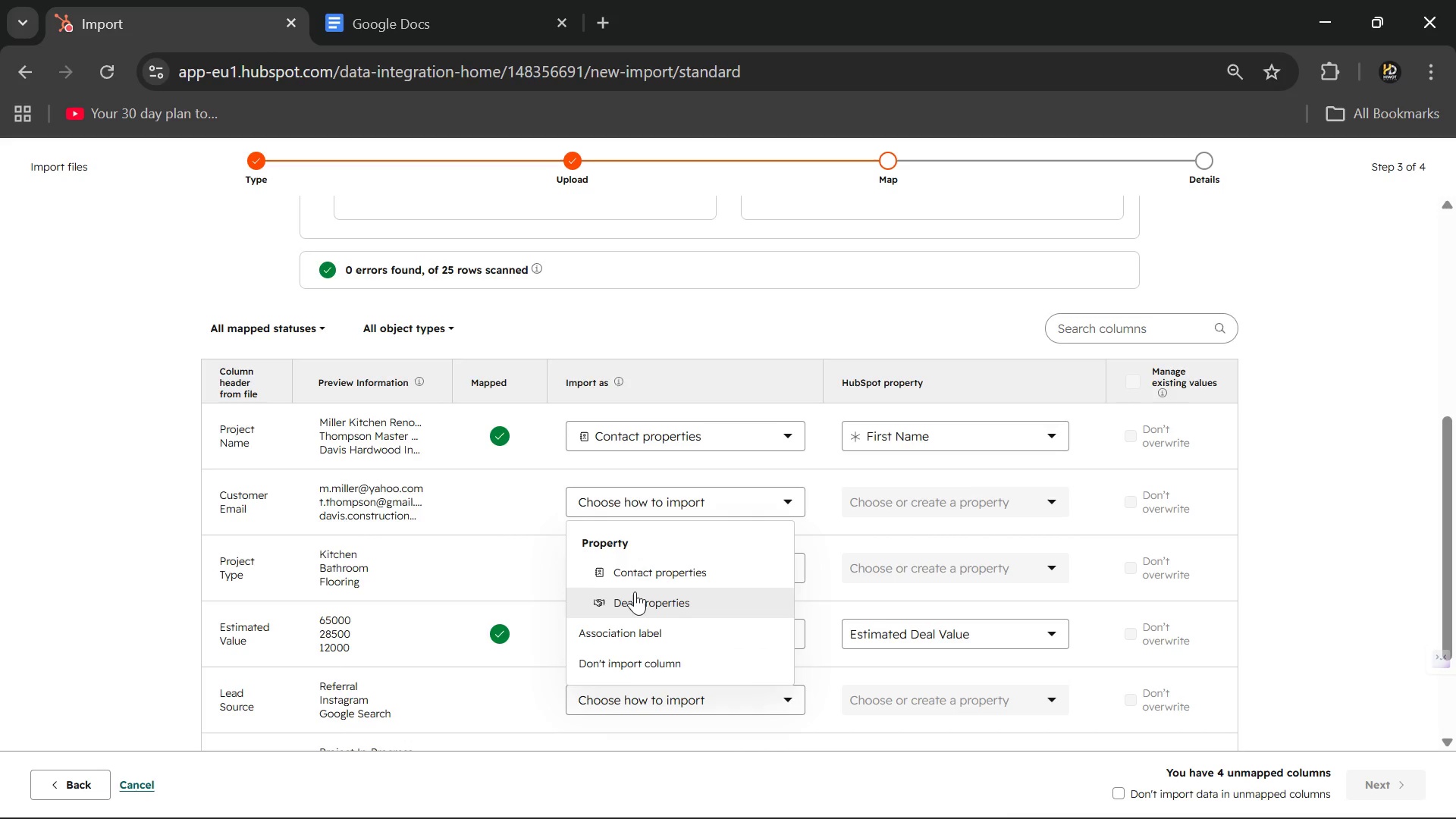 
left_click([626, 577])
 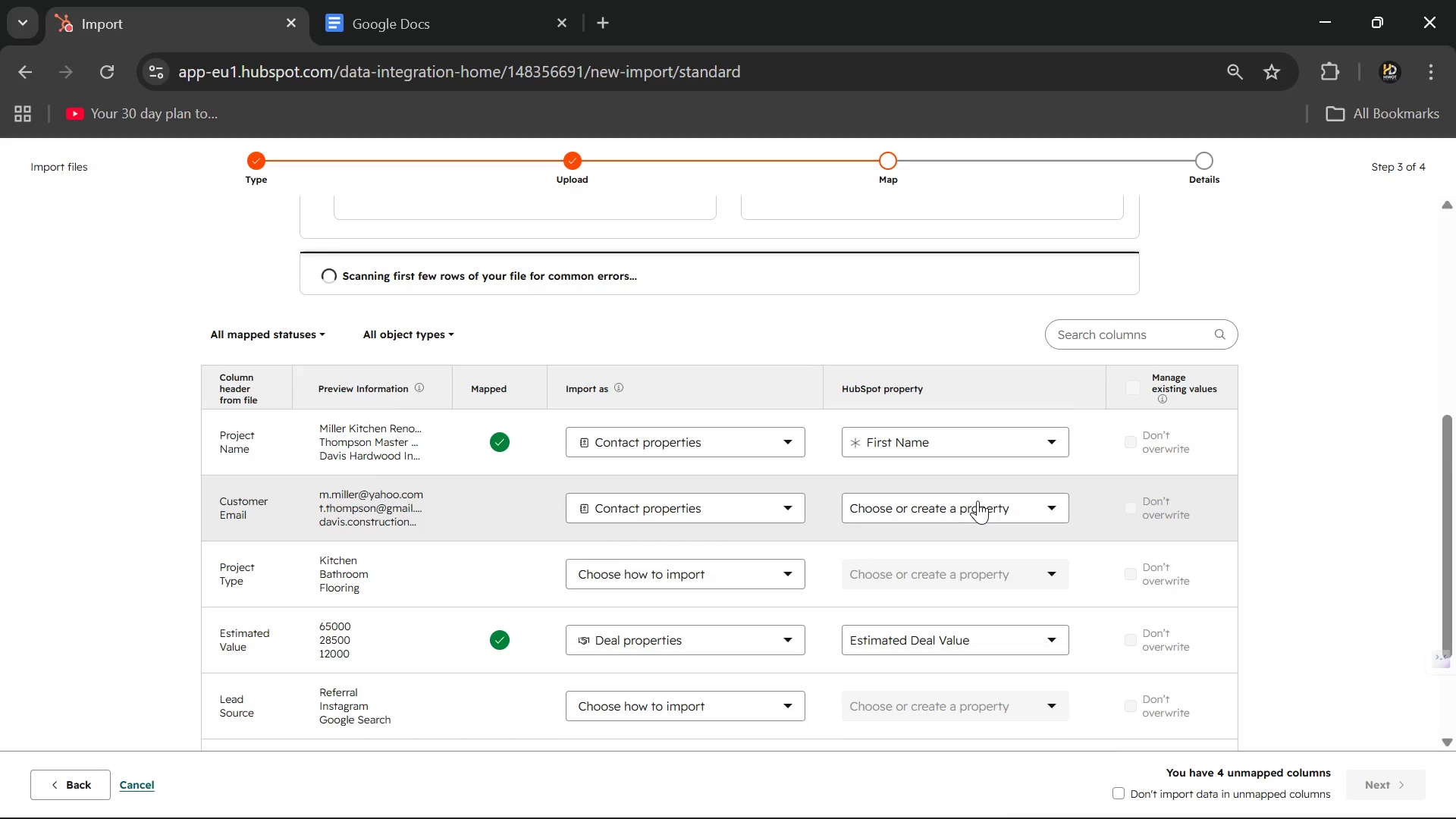 
left_click([997, 494])
 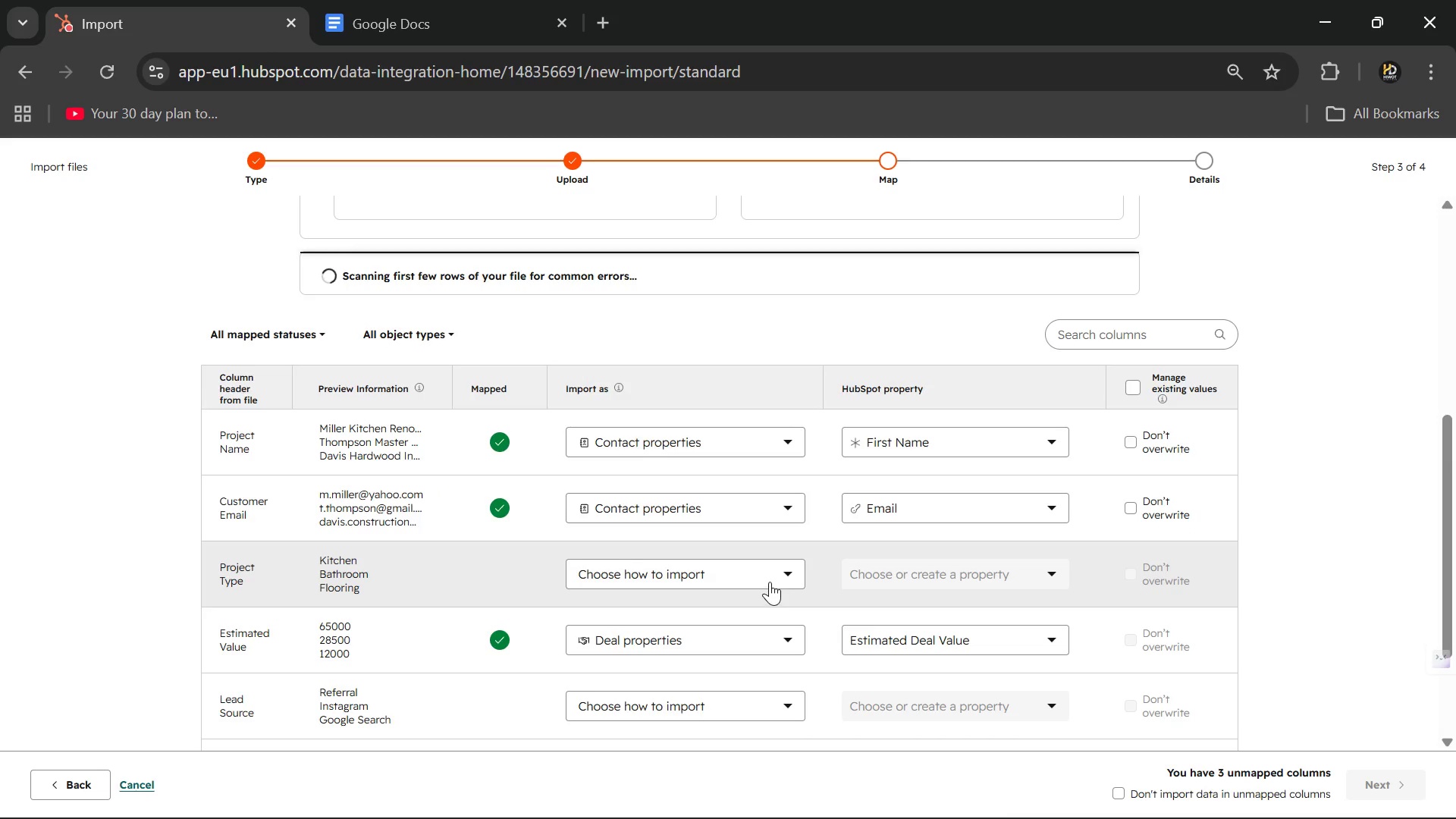 
left_click([772, 577])
 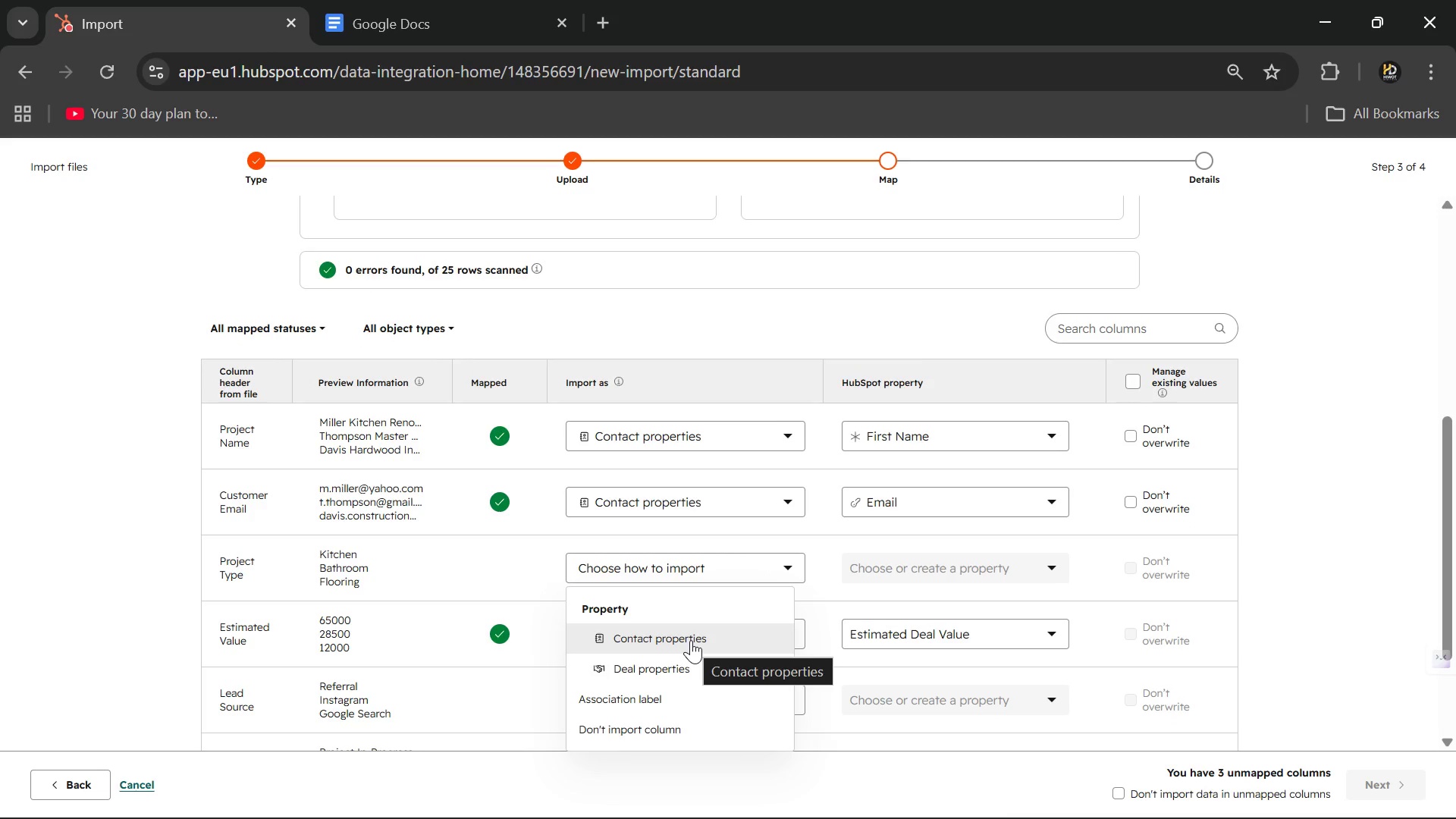 
left_click([691, 640])
 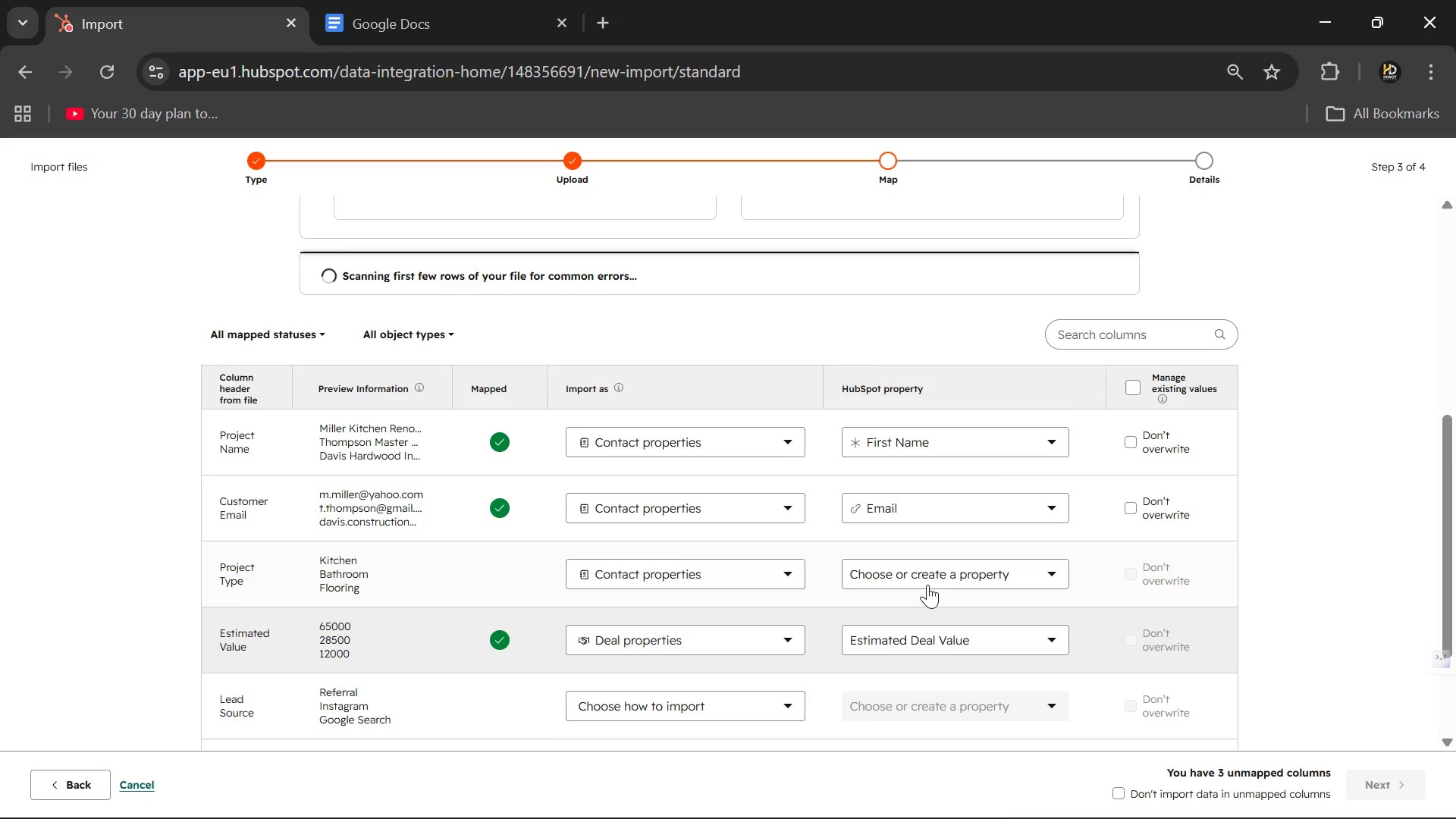 
left_click([936, 573])
 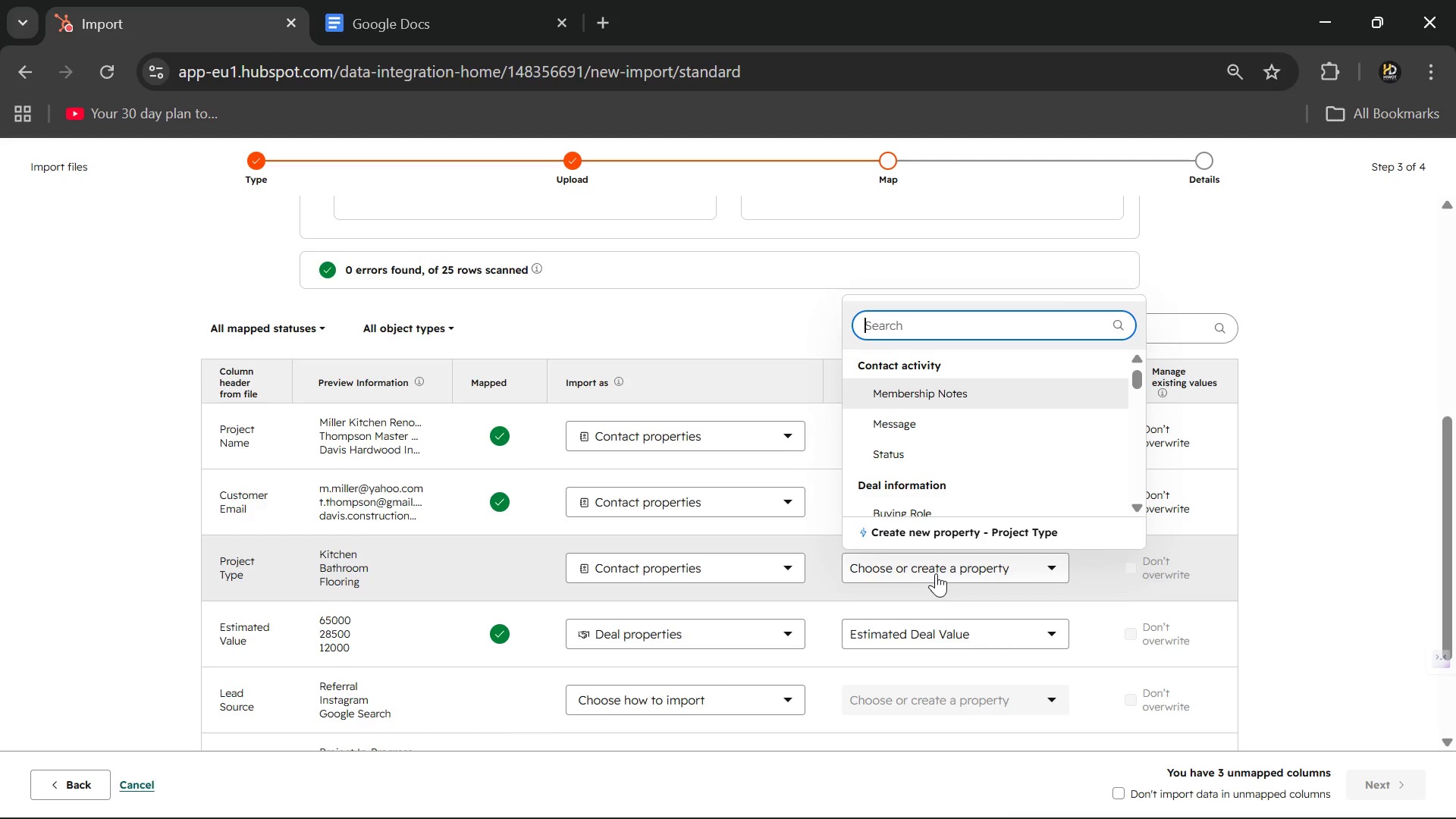 
left_click([936, 573])
 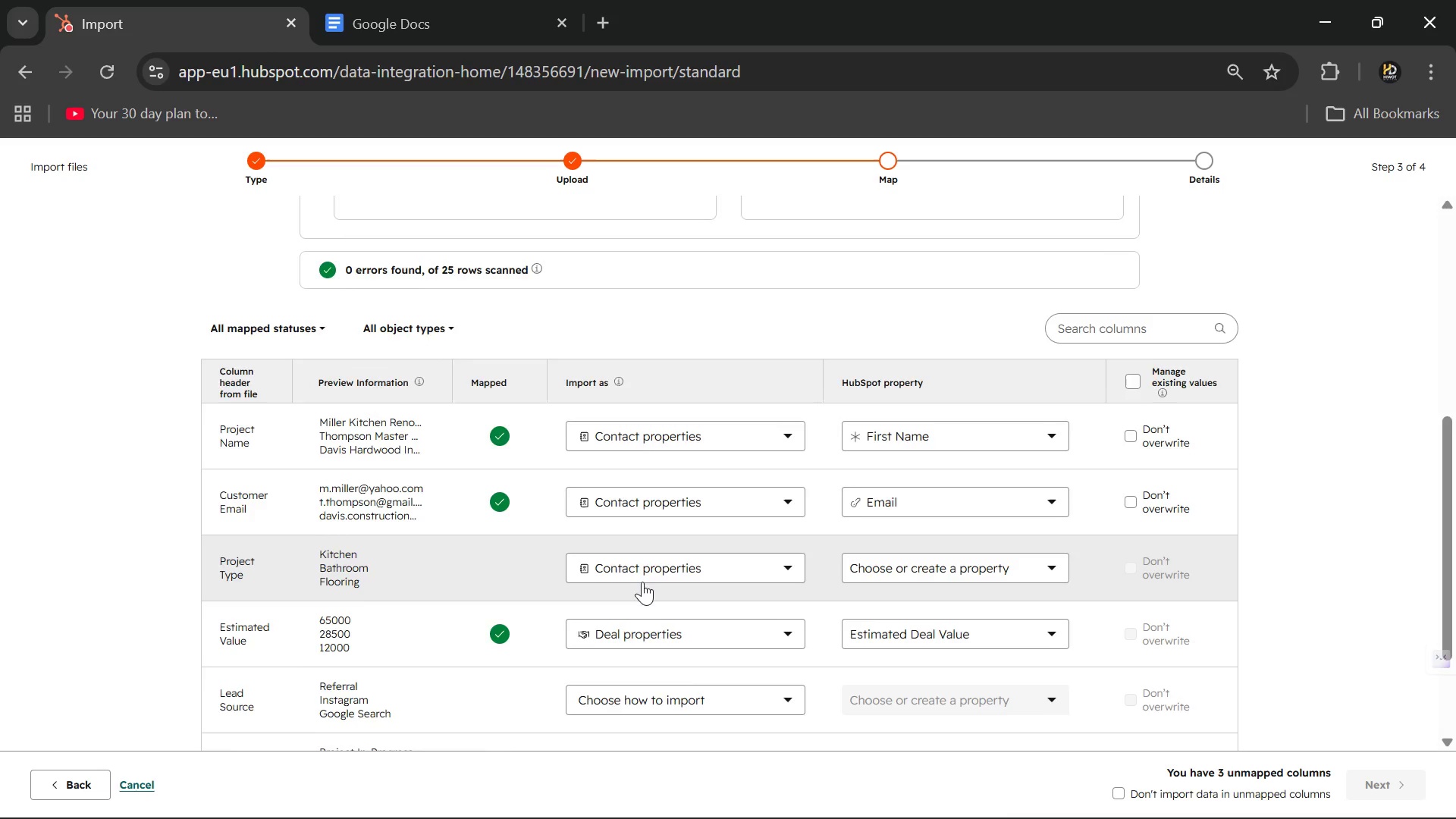 
scroll: coordinate [640, 583], scroll_direction: down, amount: 2.0
 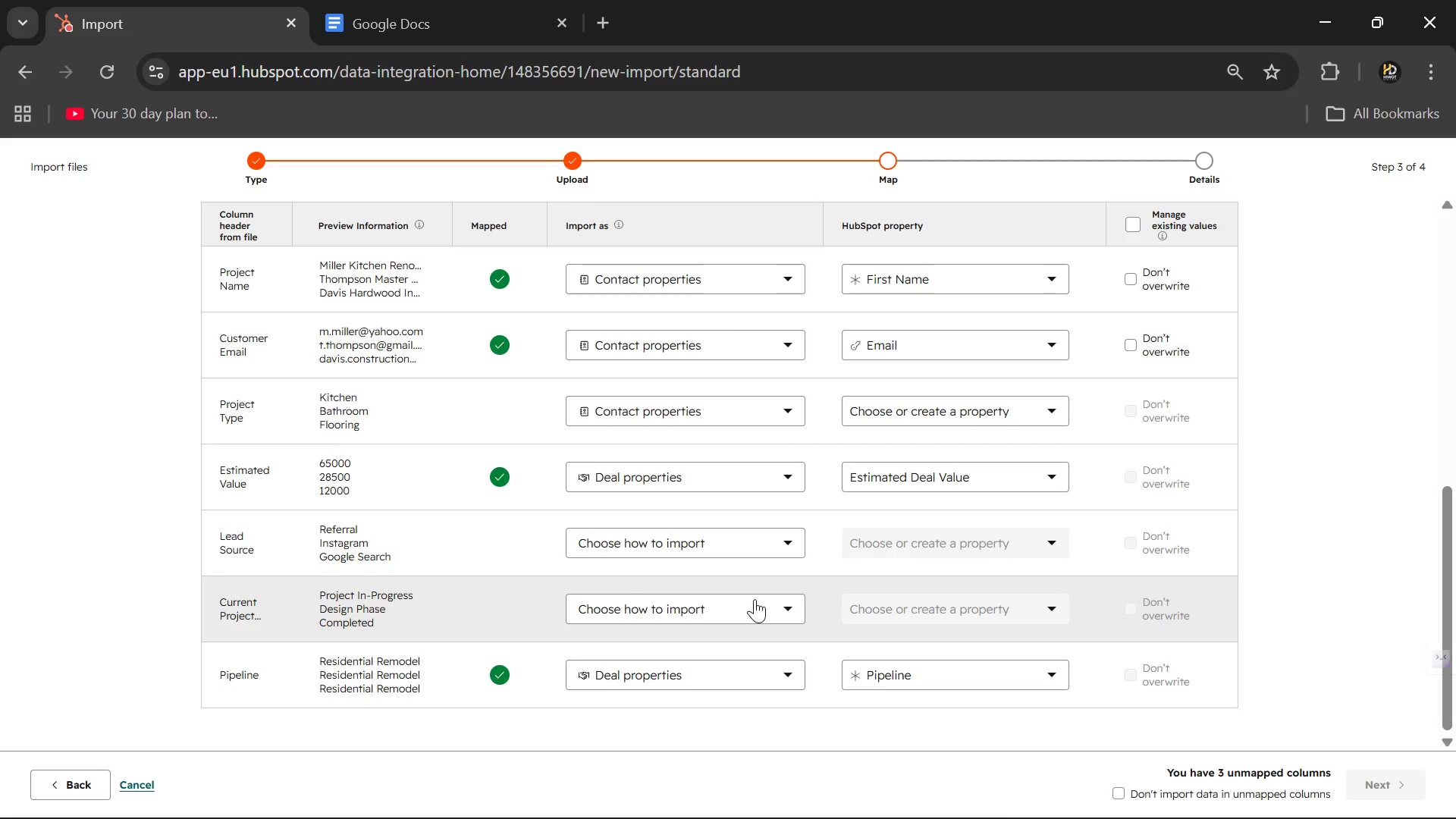 
left_click([755, 599])
 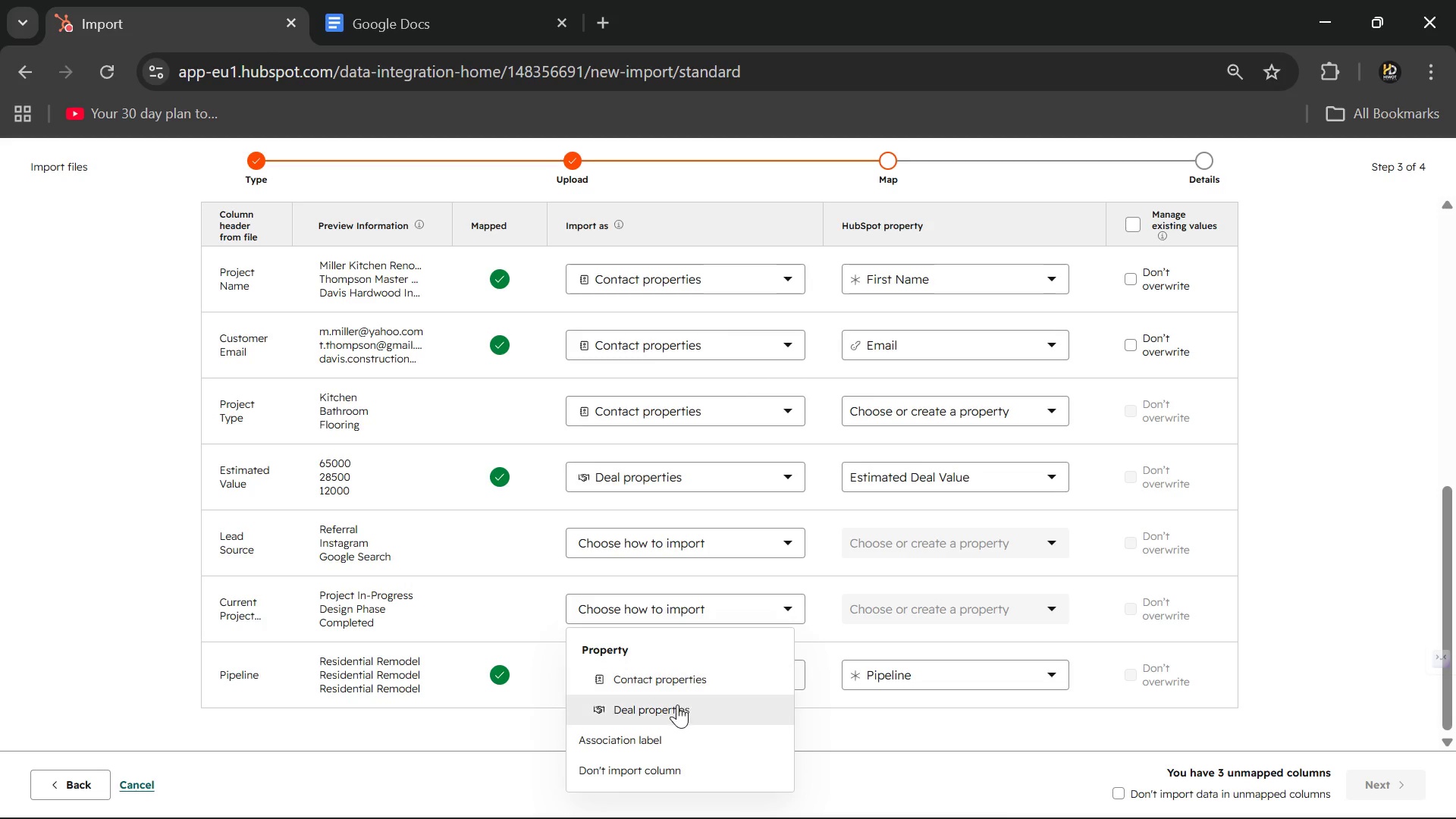 
left_click([676, 705])
 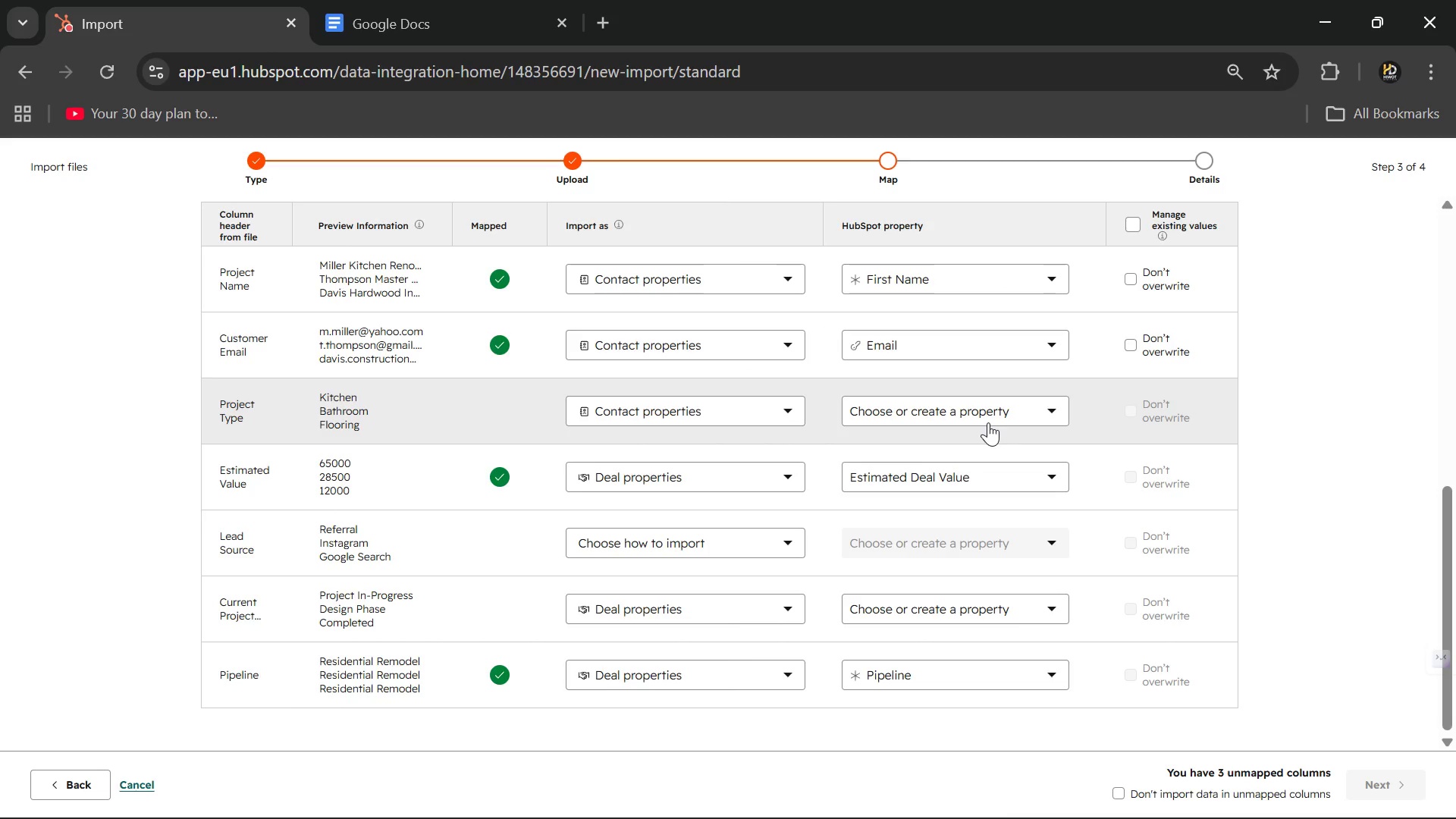 
wait(40.92)
 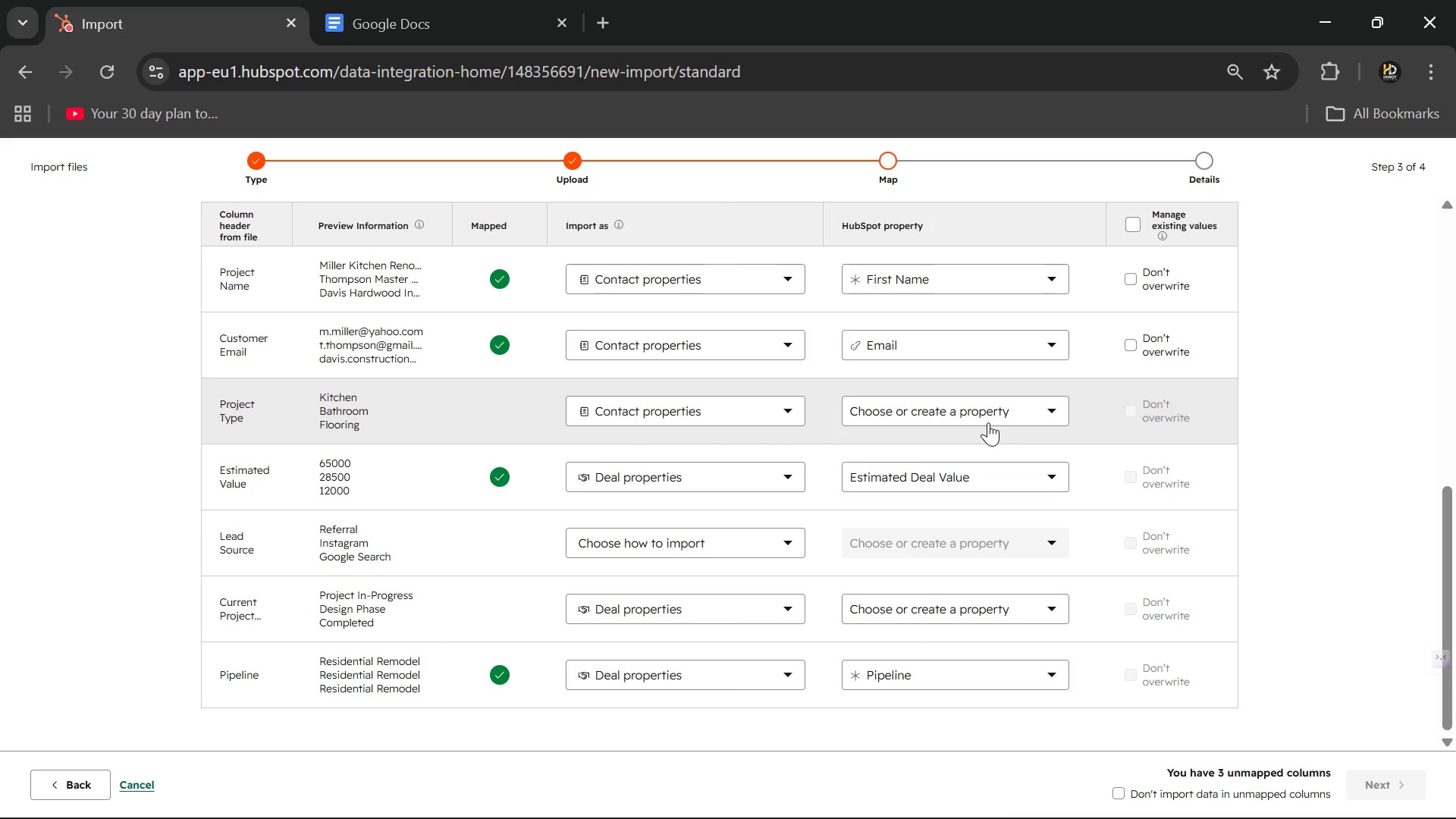 
left_click([797, 406])
 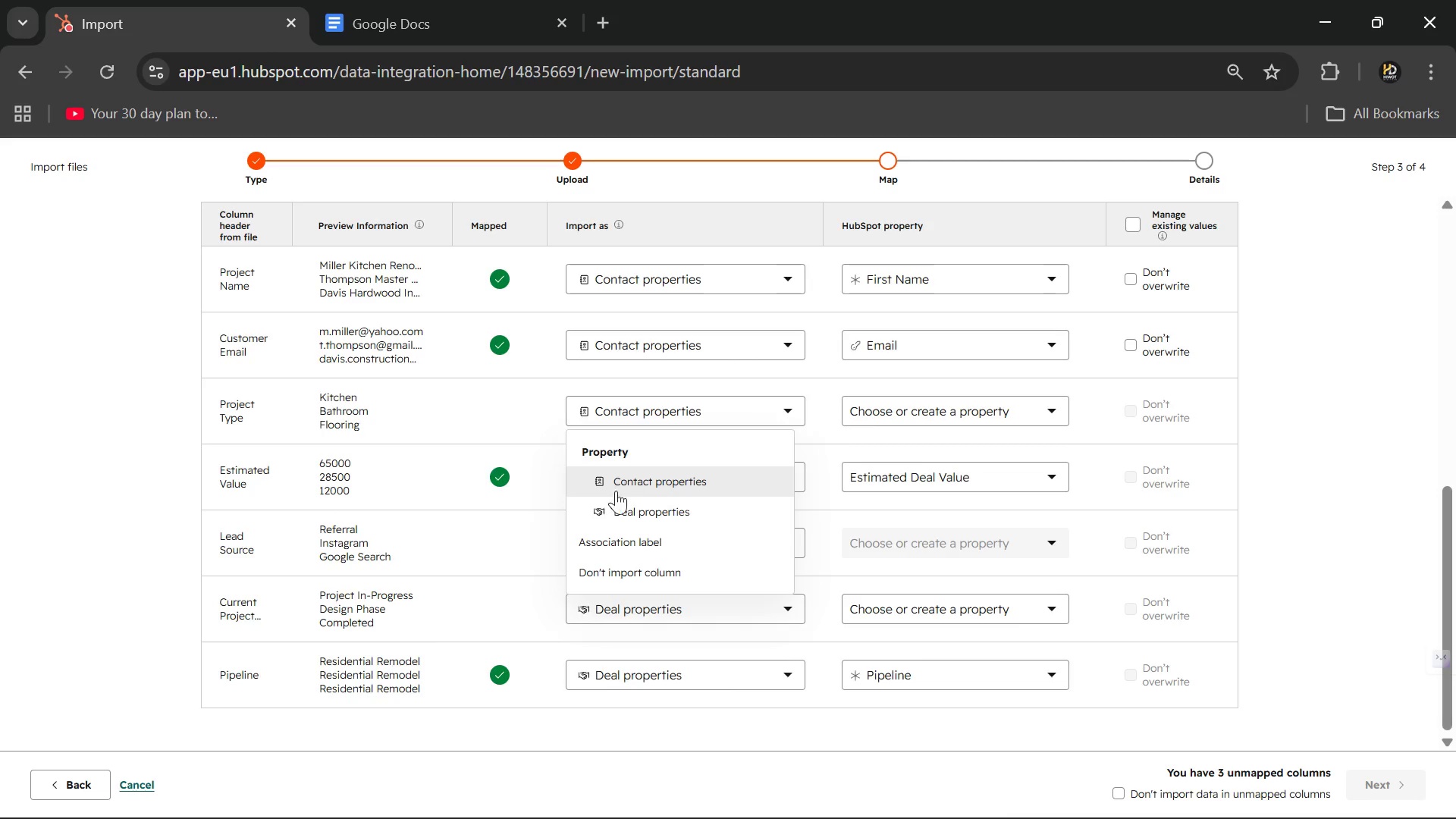 
left_click([607, 504])
 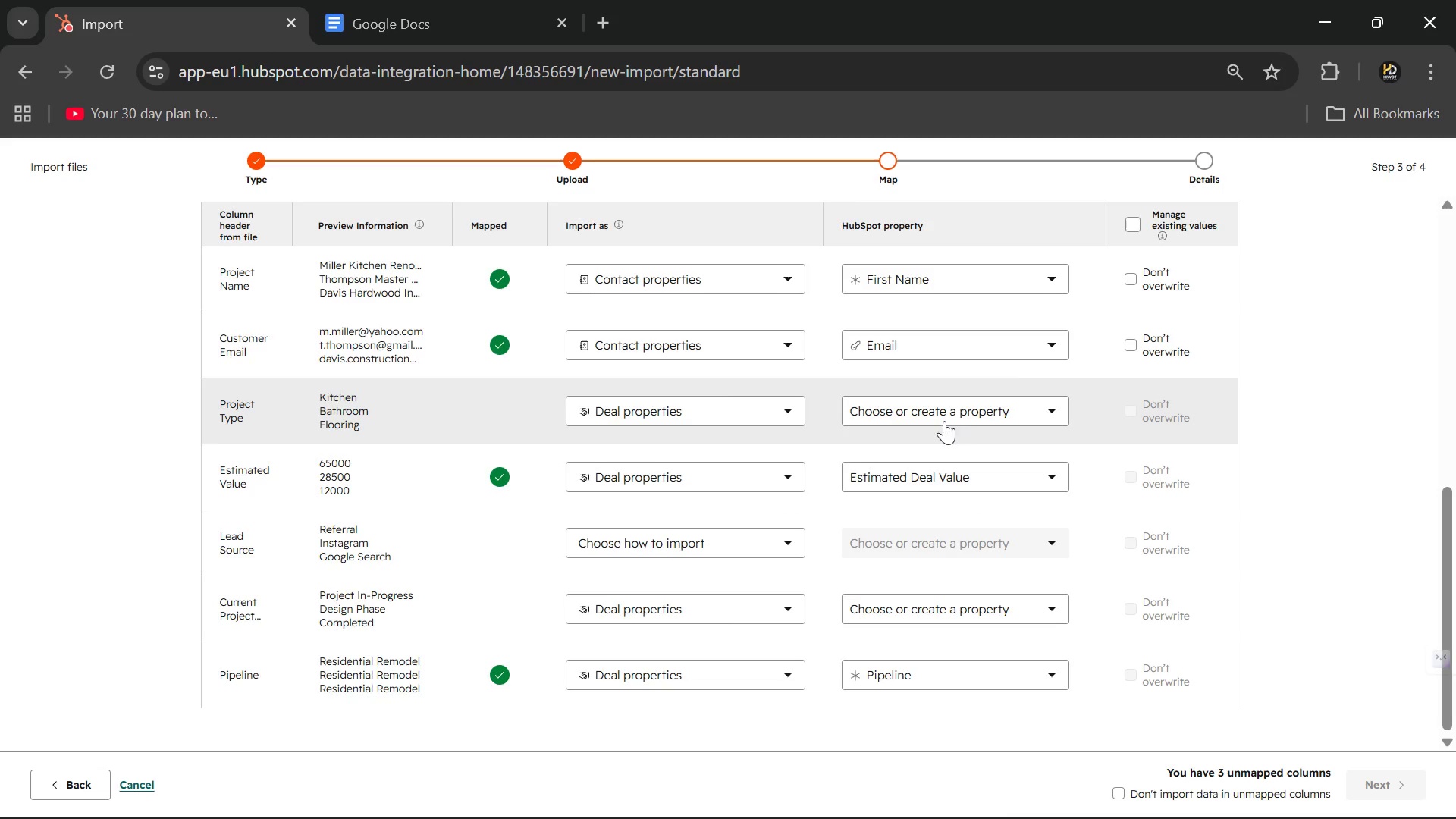 
left_click([977, 418])
 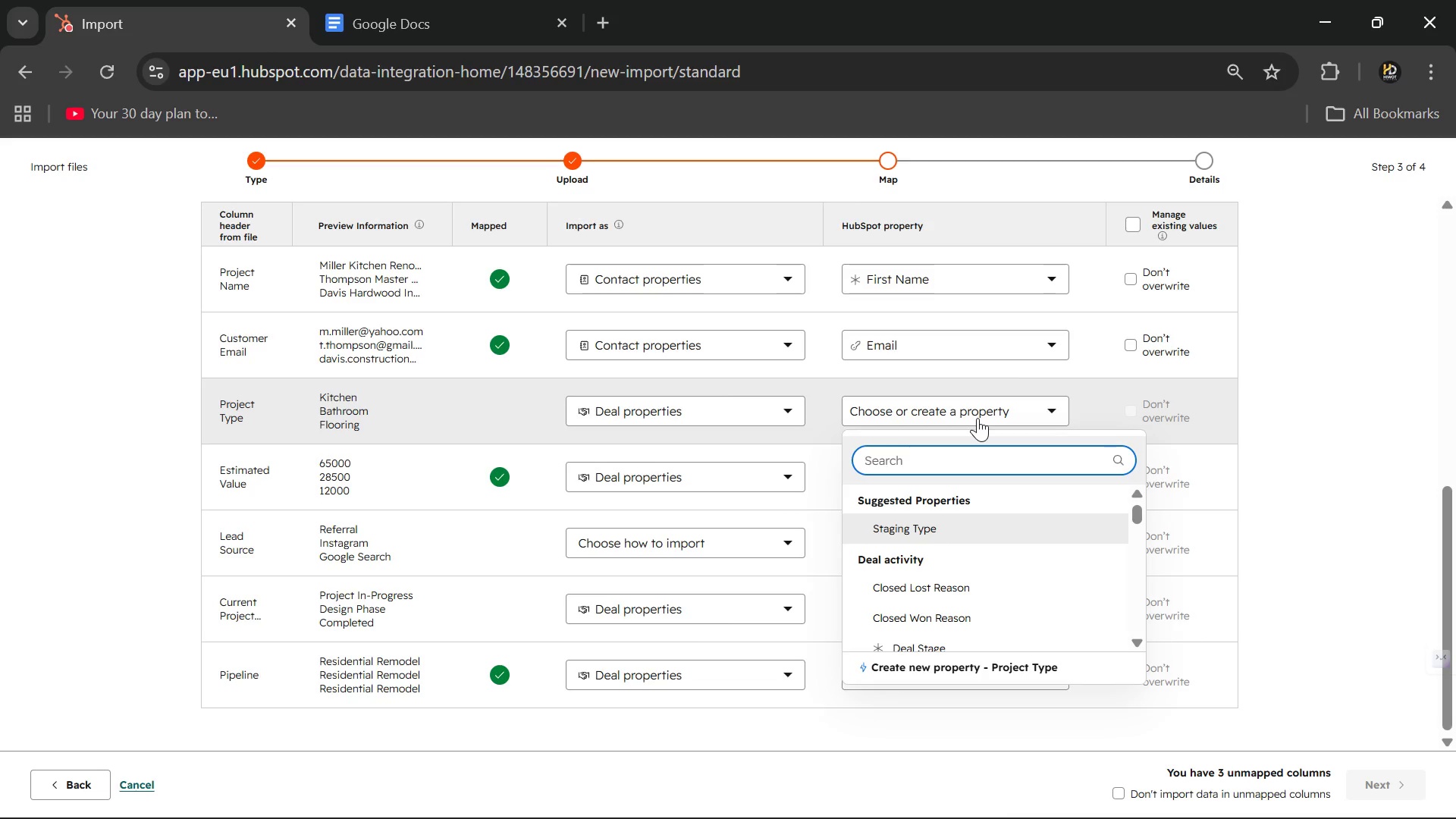 
type(Remo)
 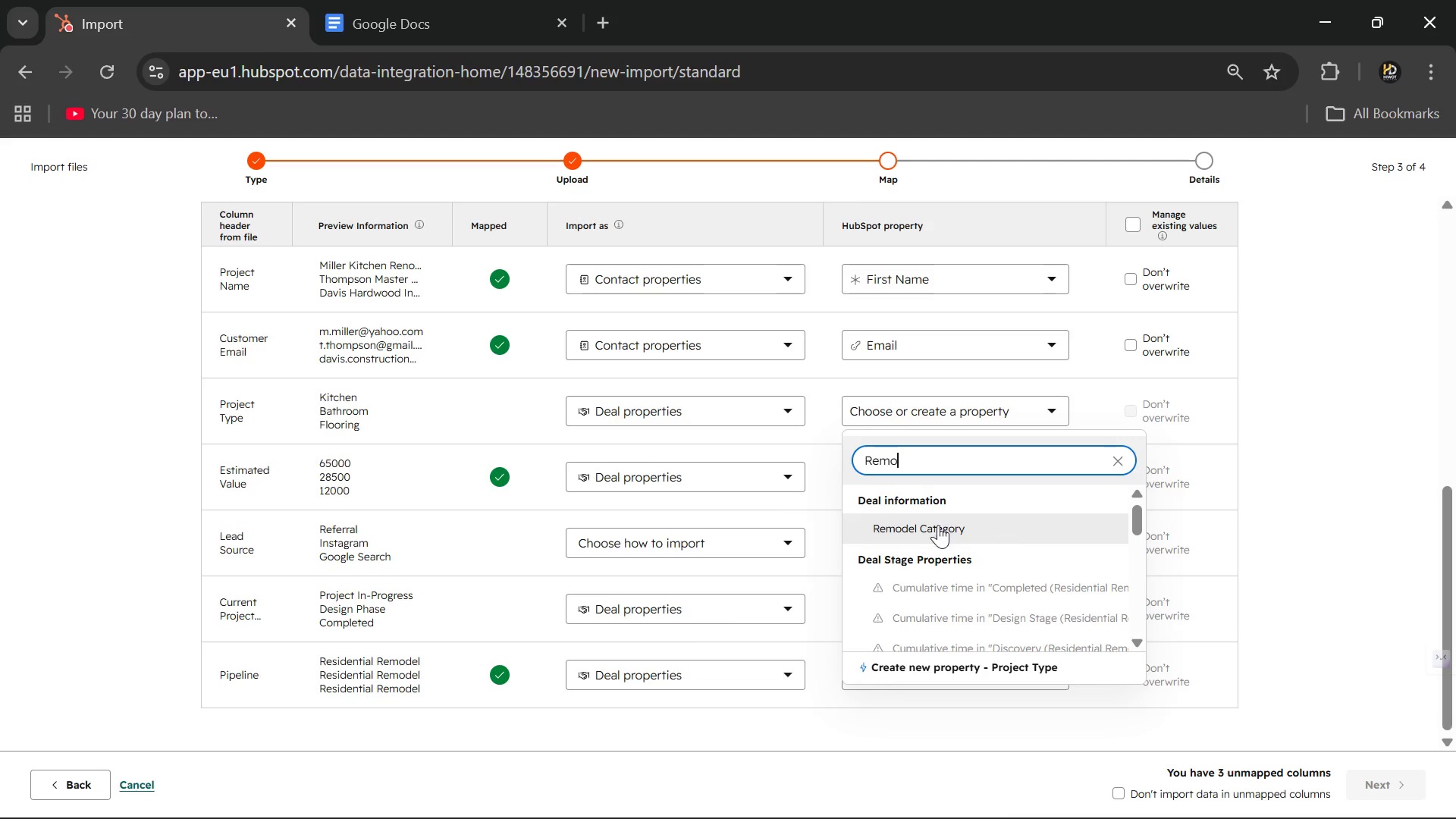 
left_click([932, 532])
 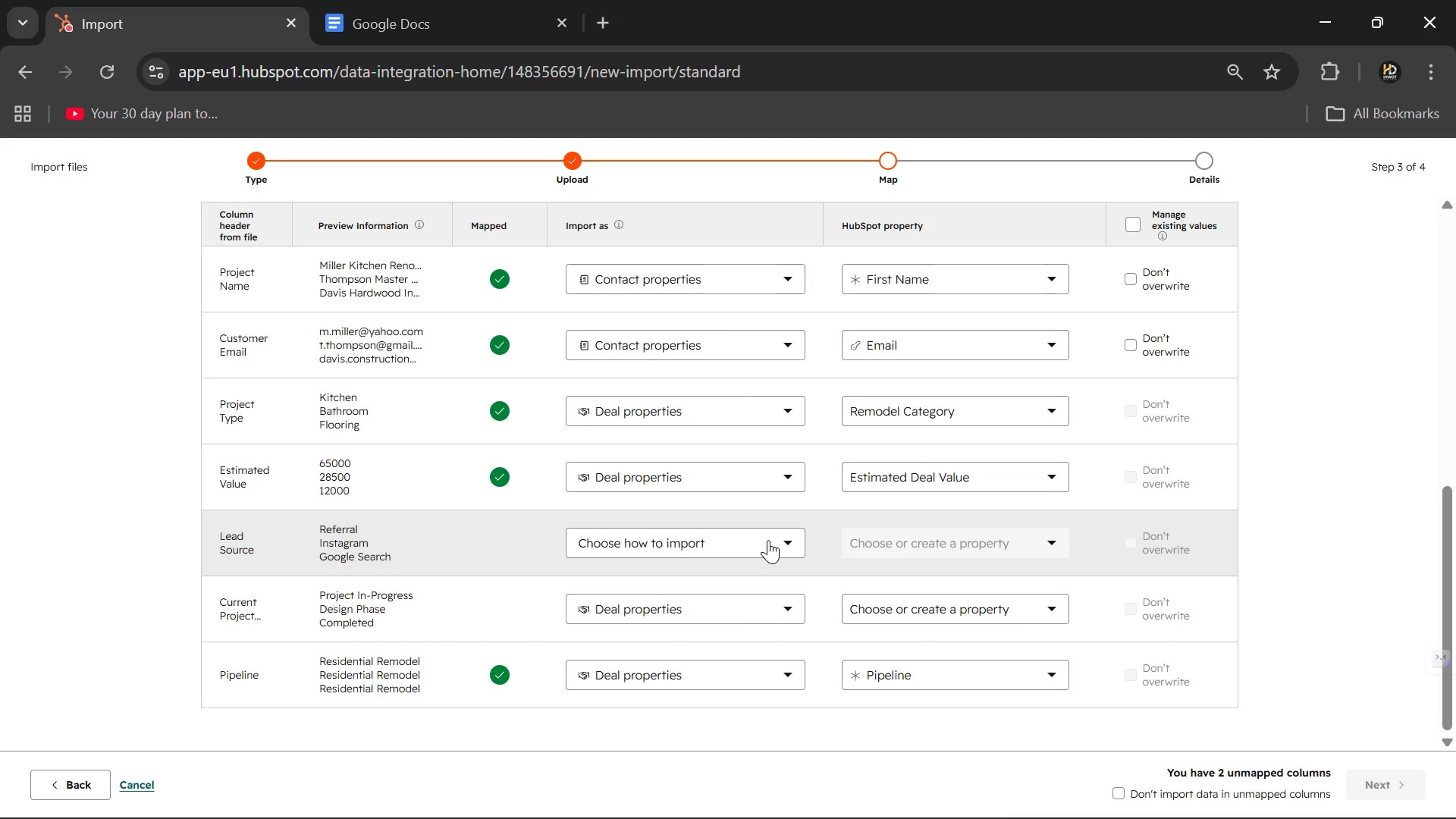 
wait(7.84)
 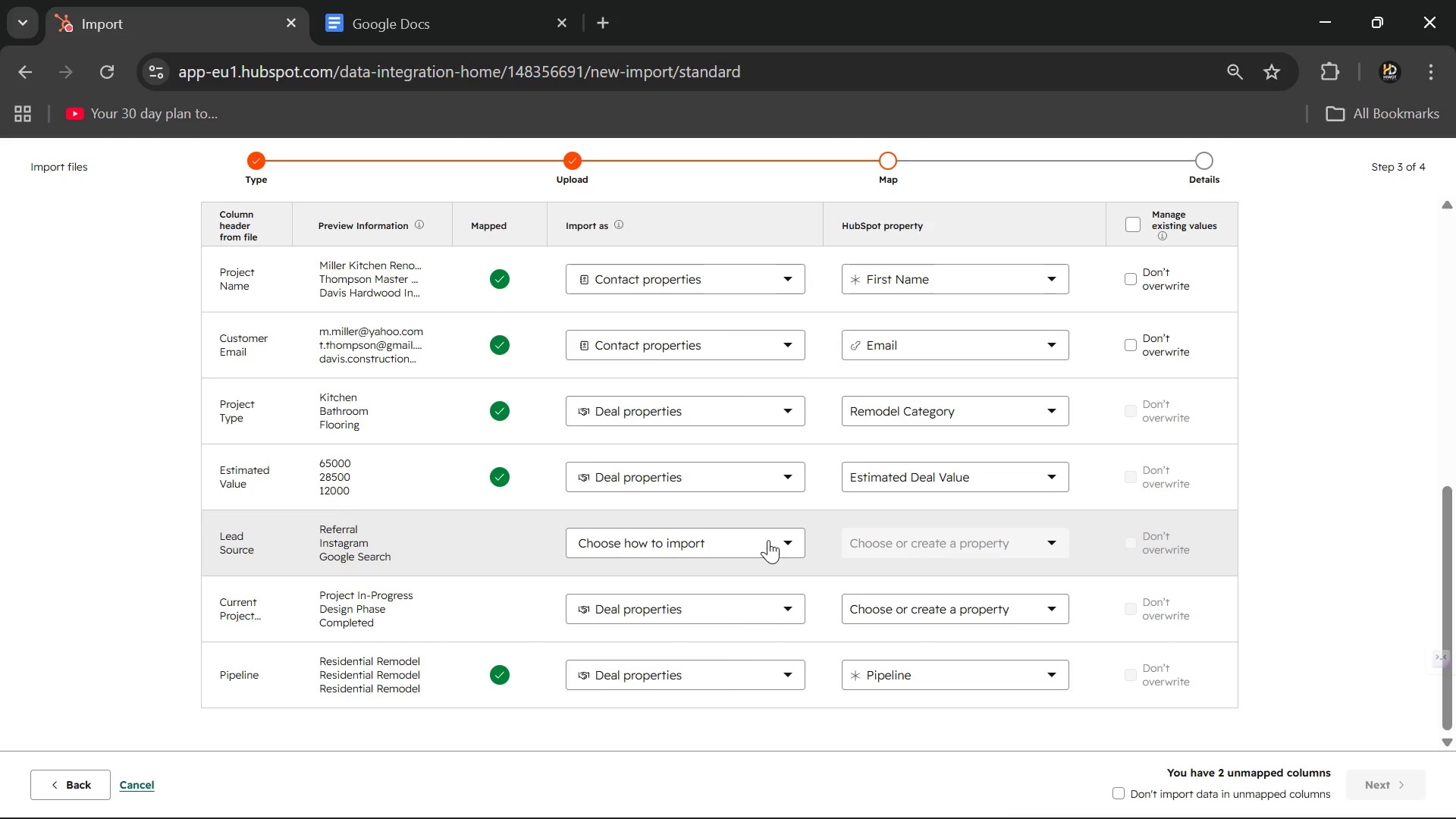 
left_click([768, 540])
 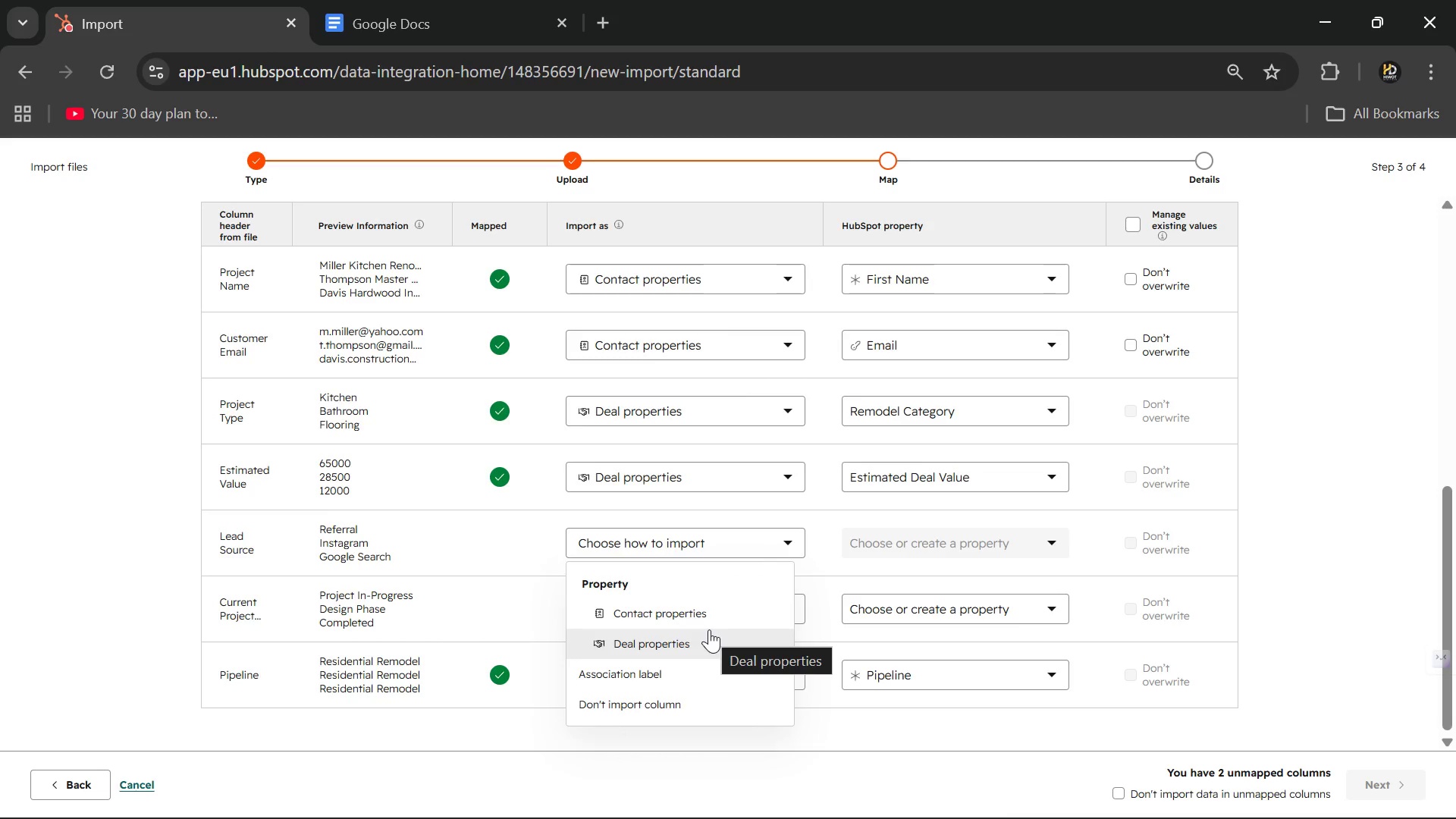 
left_click([709, 629])
 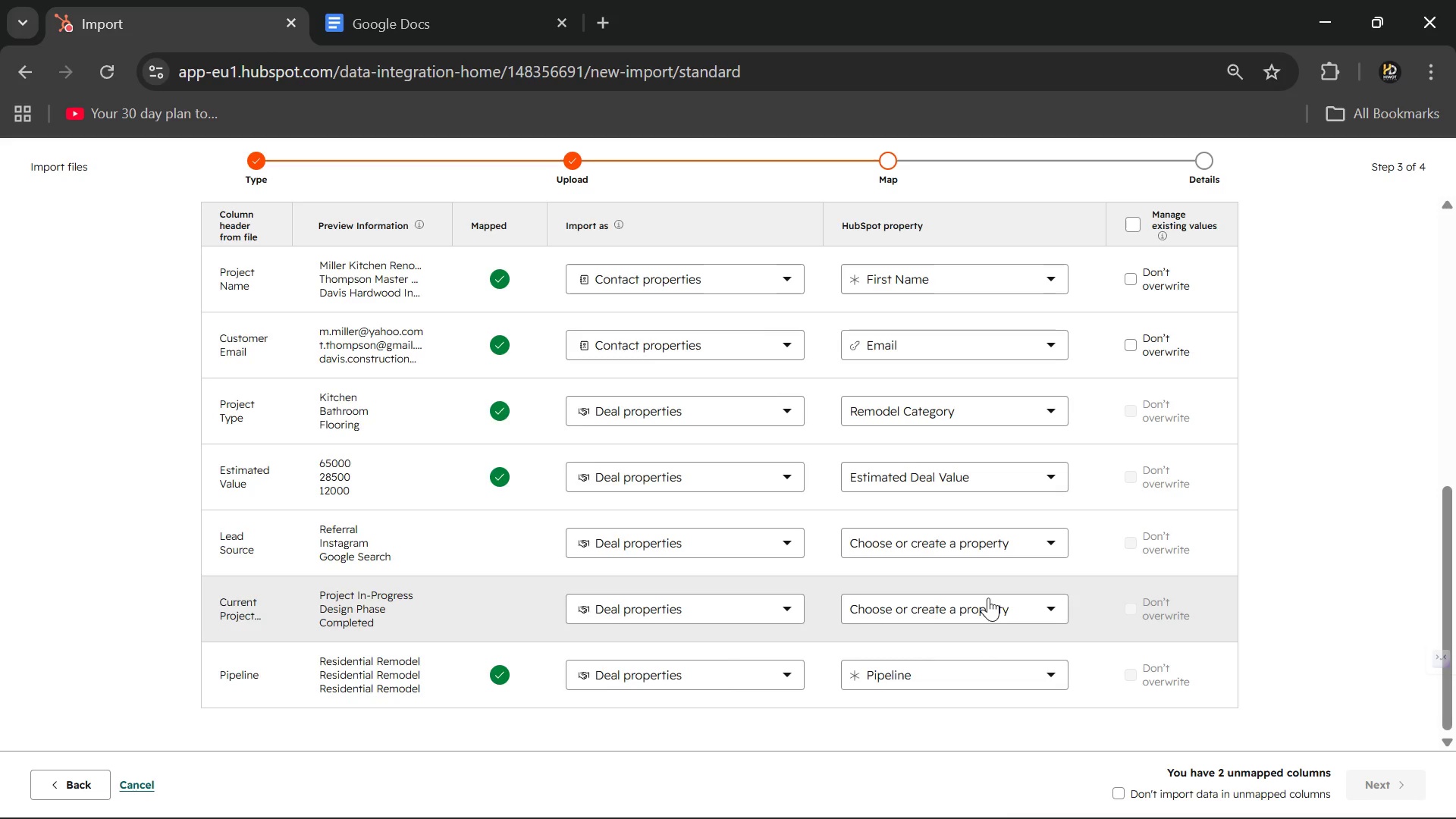 
left_click([1003, 565])
 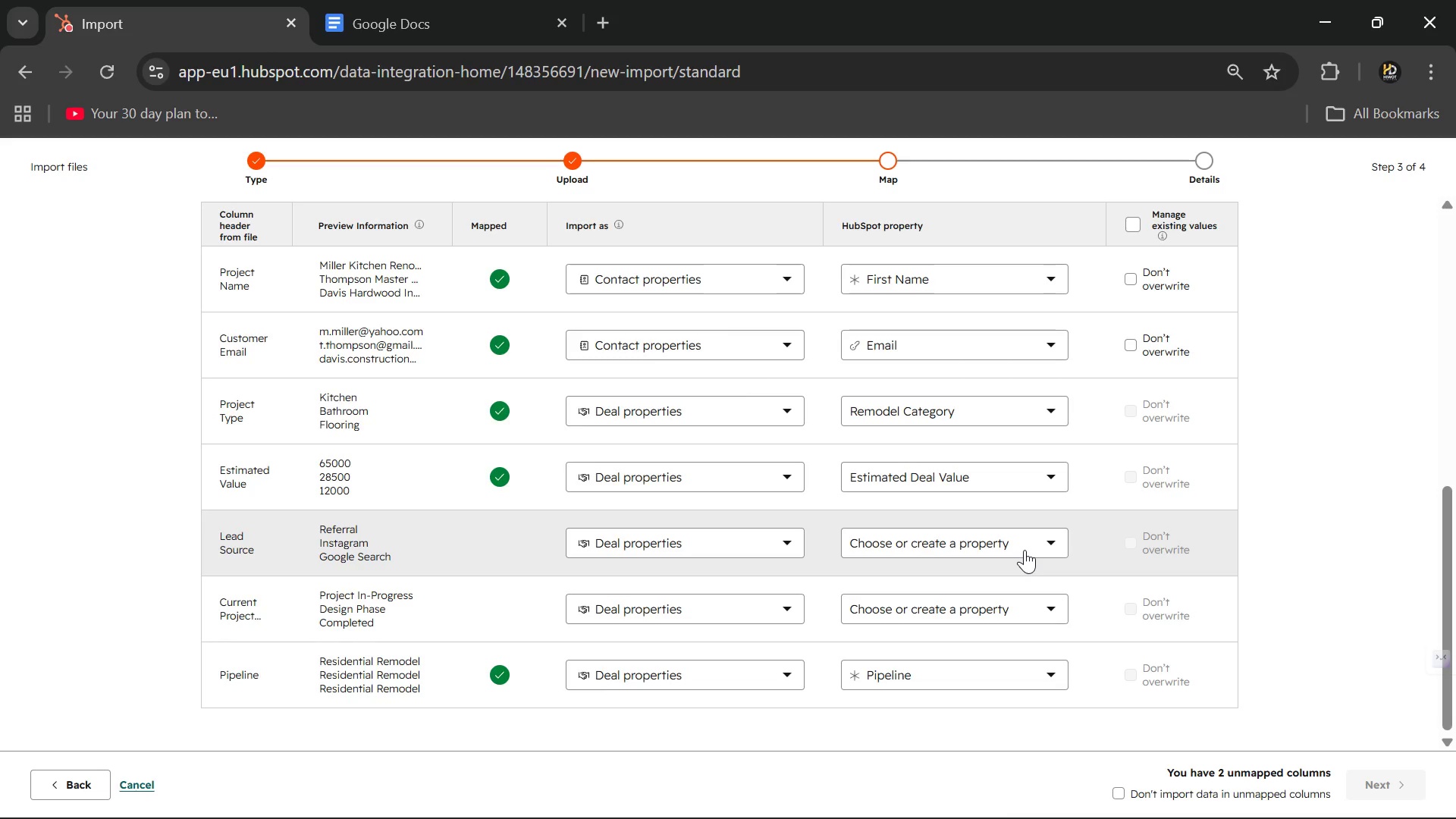 
left_click([1025, 550])
 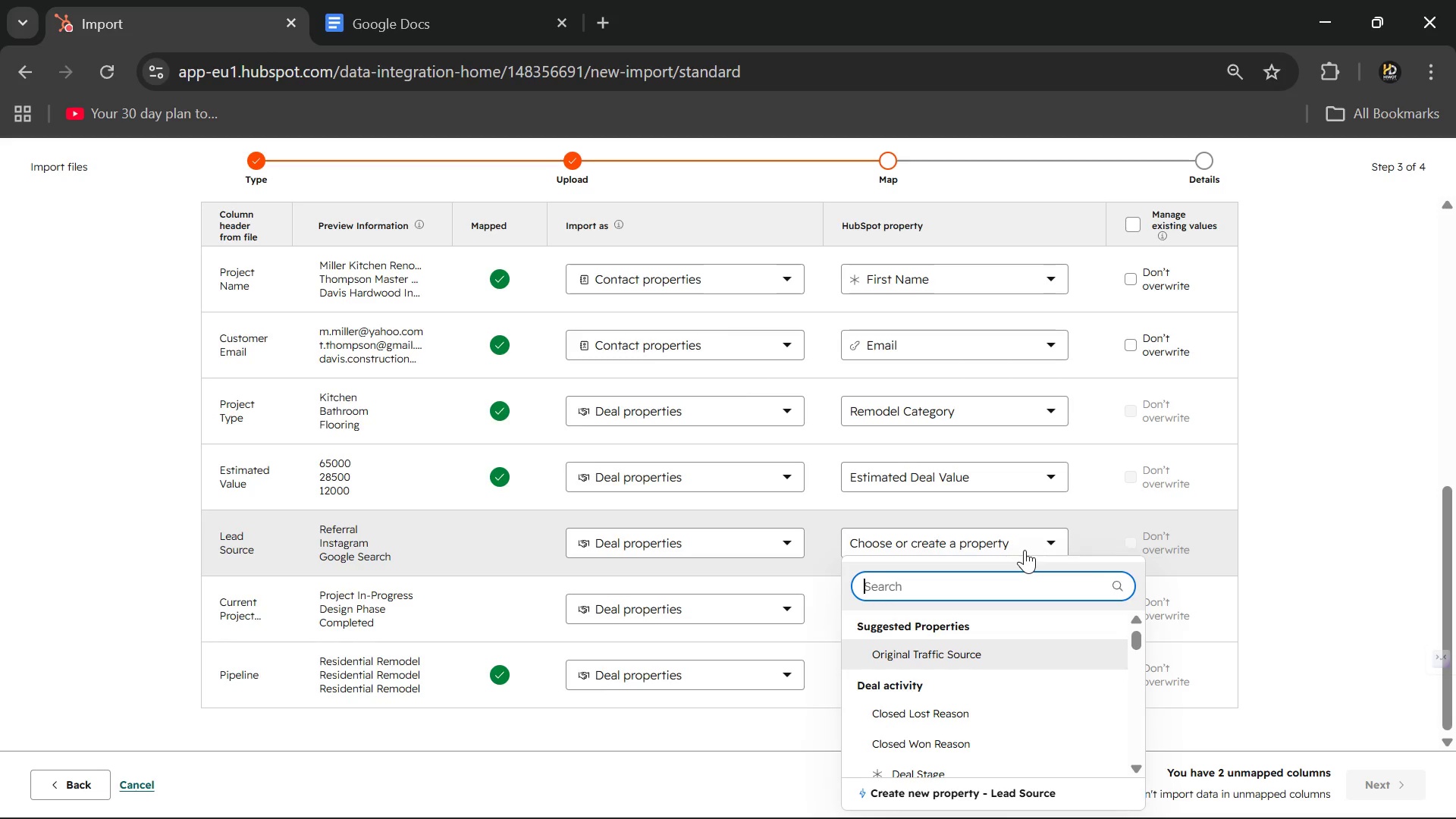 
type(Lead)
 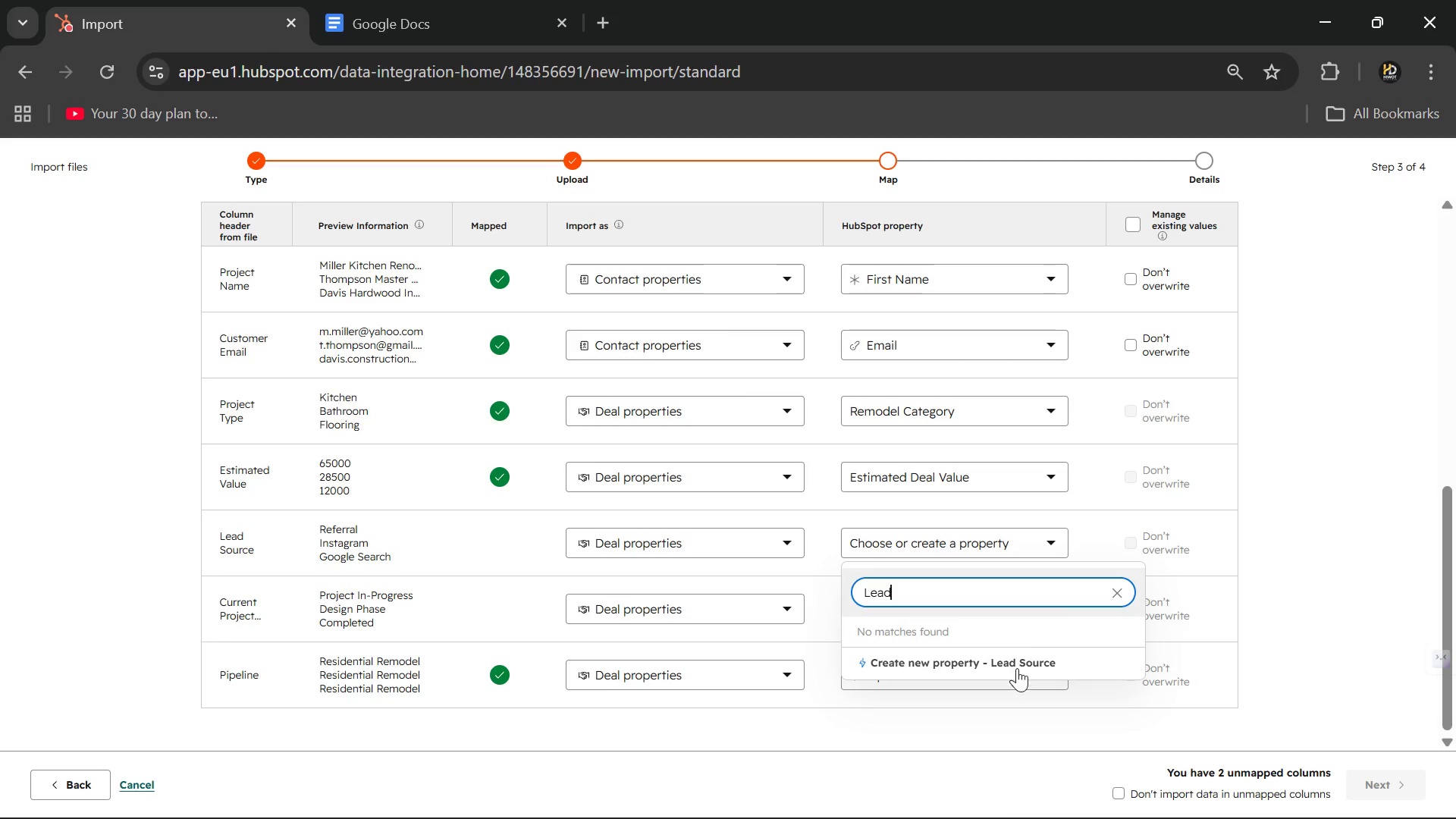 
left_click([1017, 670])
 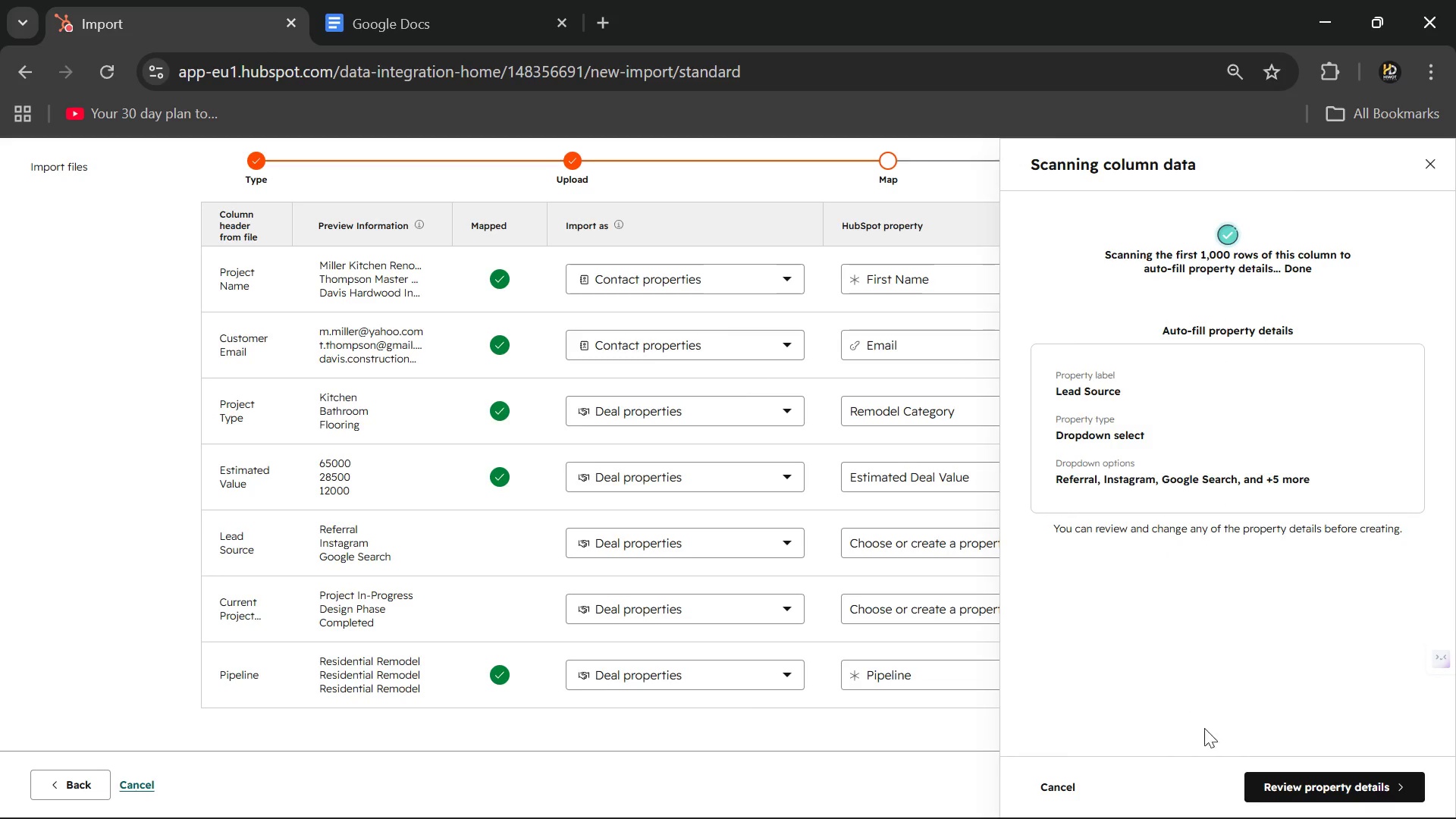 
left_click([1306, 793])
 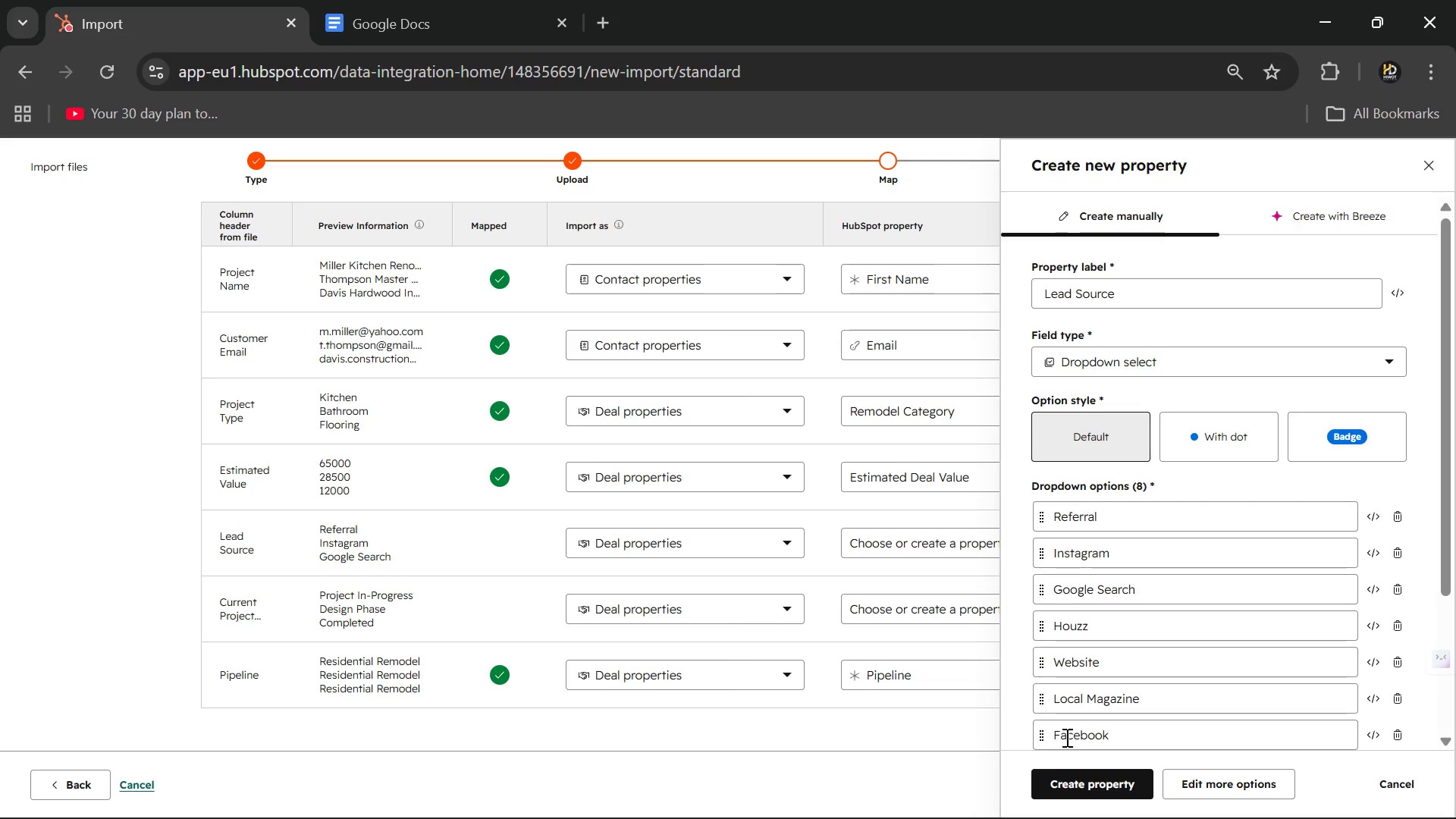 
left_click([1061, 785])
 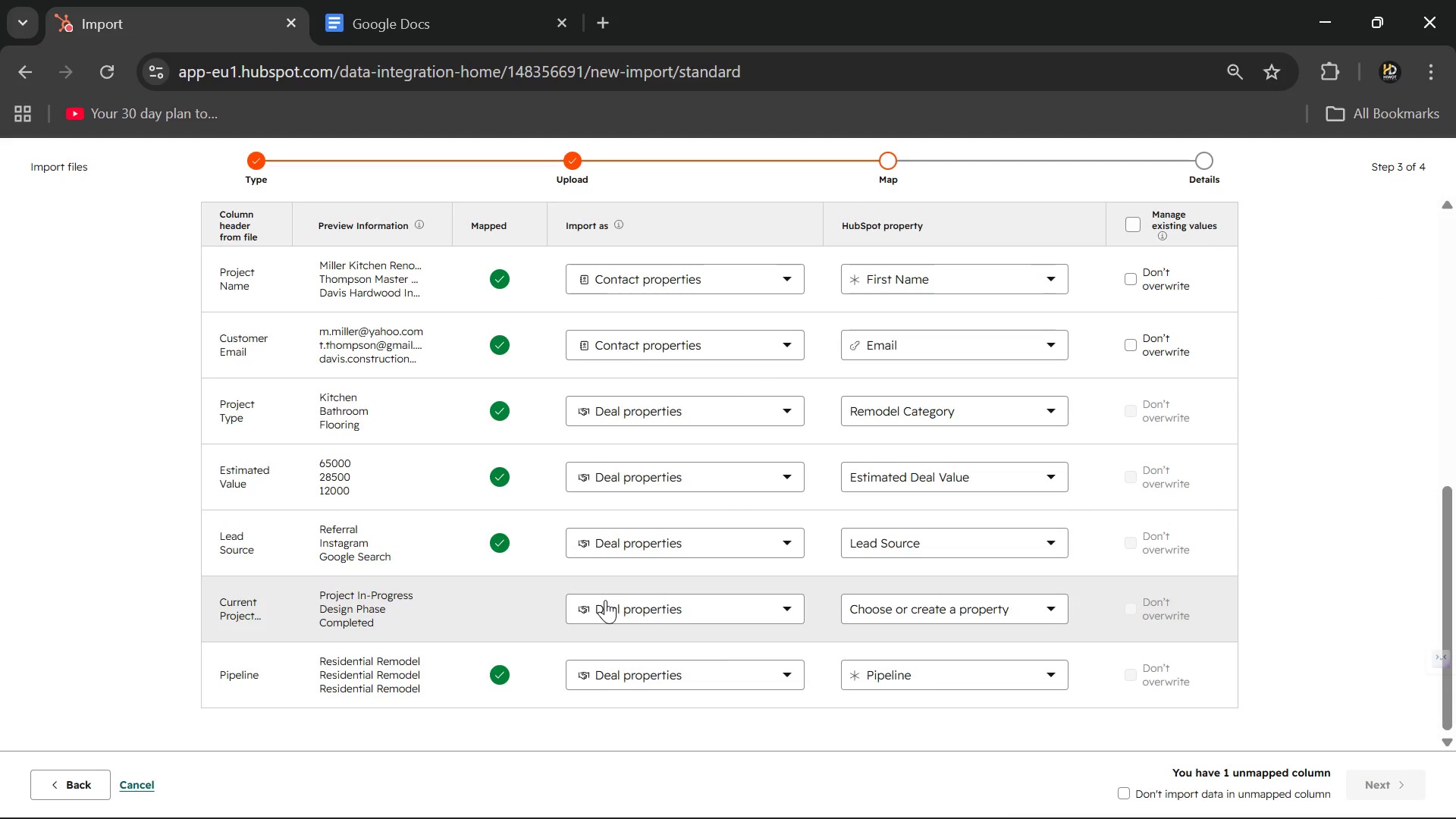 
wait(6.58)
 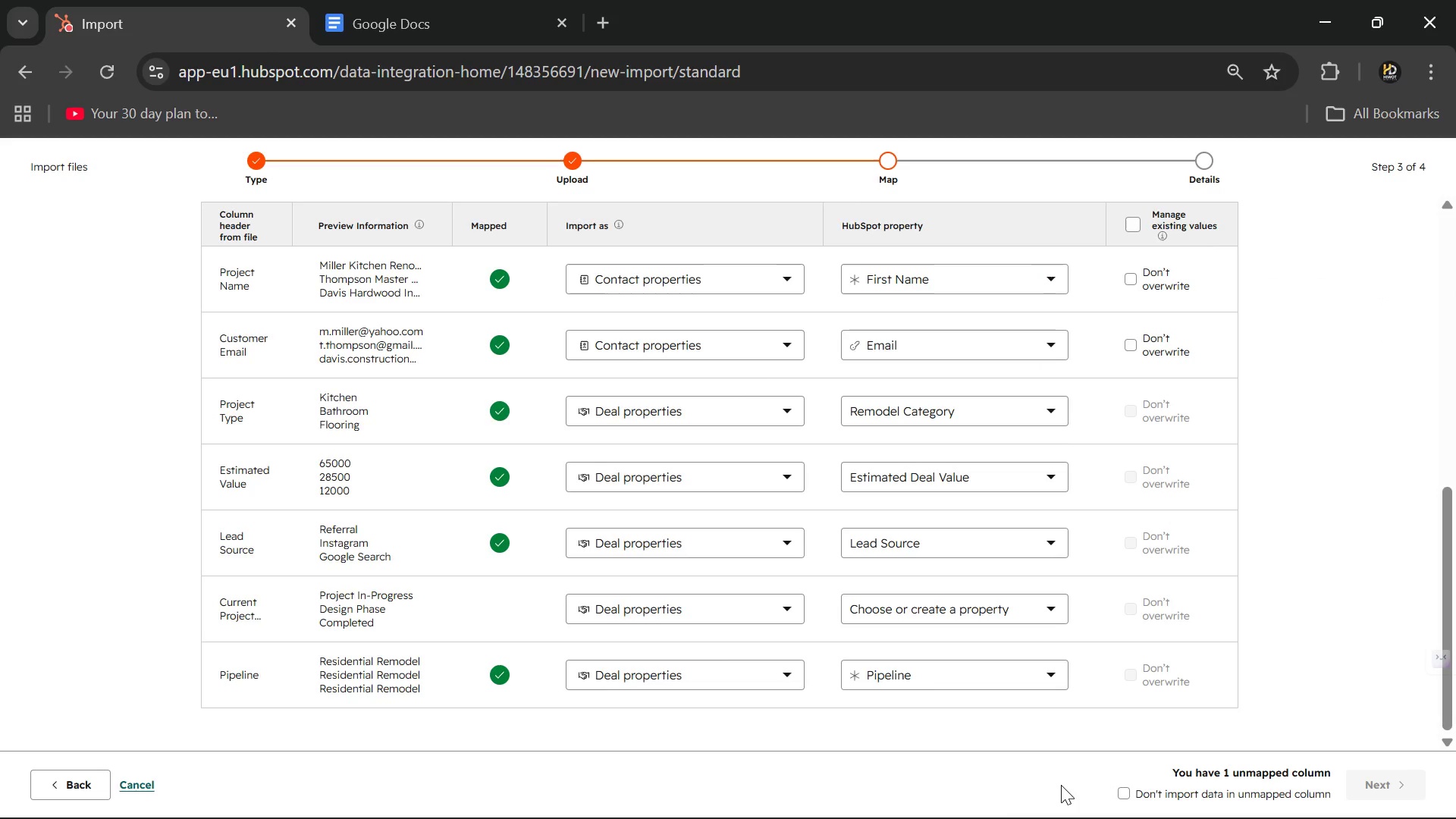 
left_click([778, 620])
 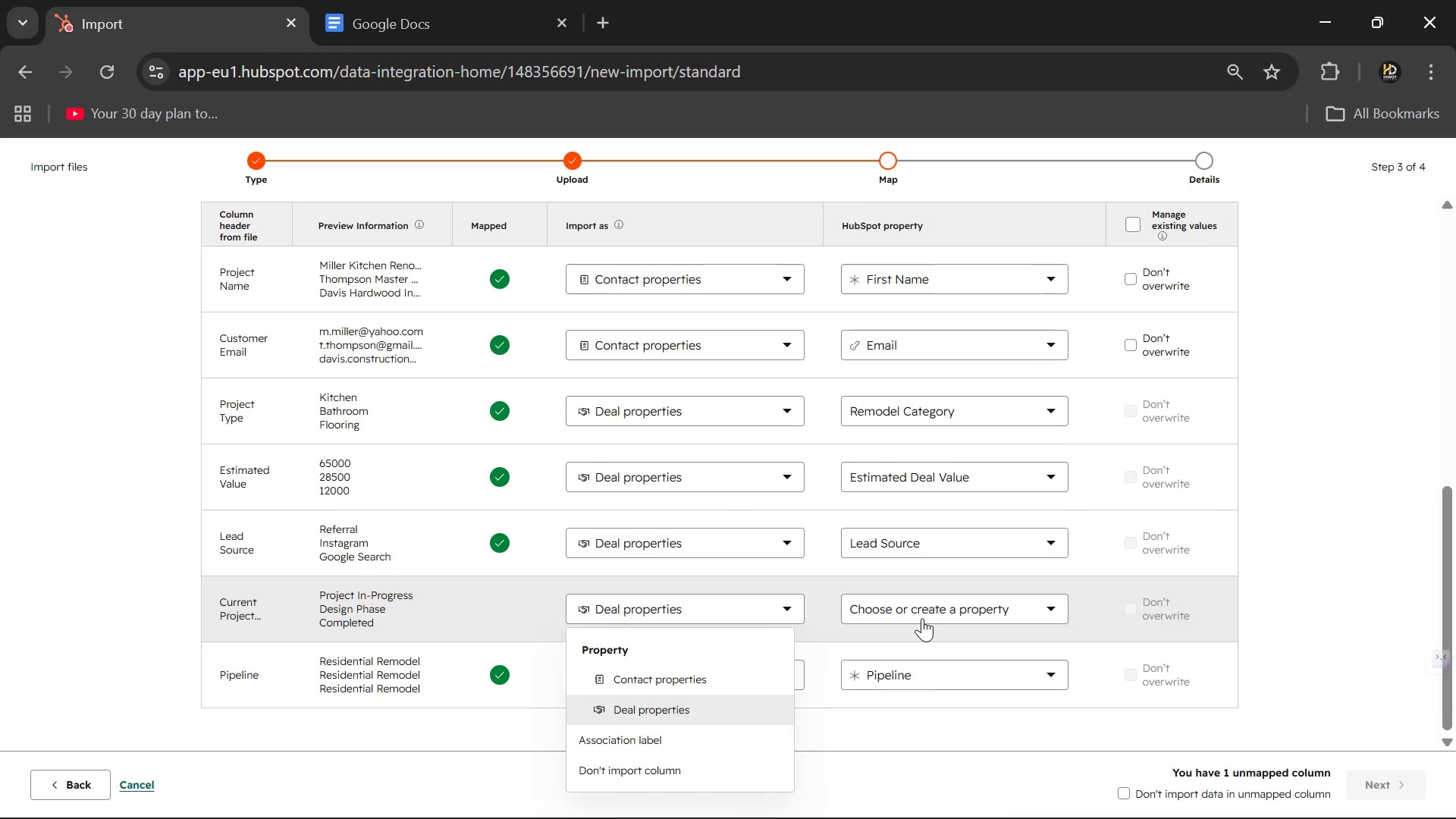 
left_click([922, 618])
 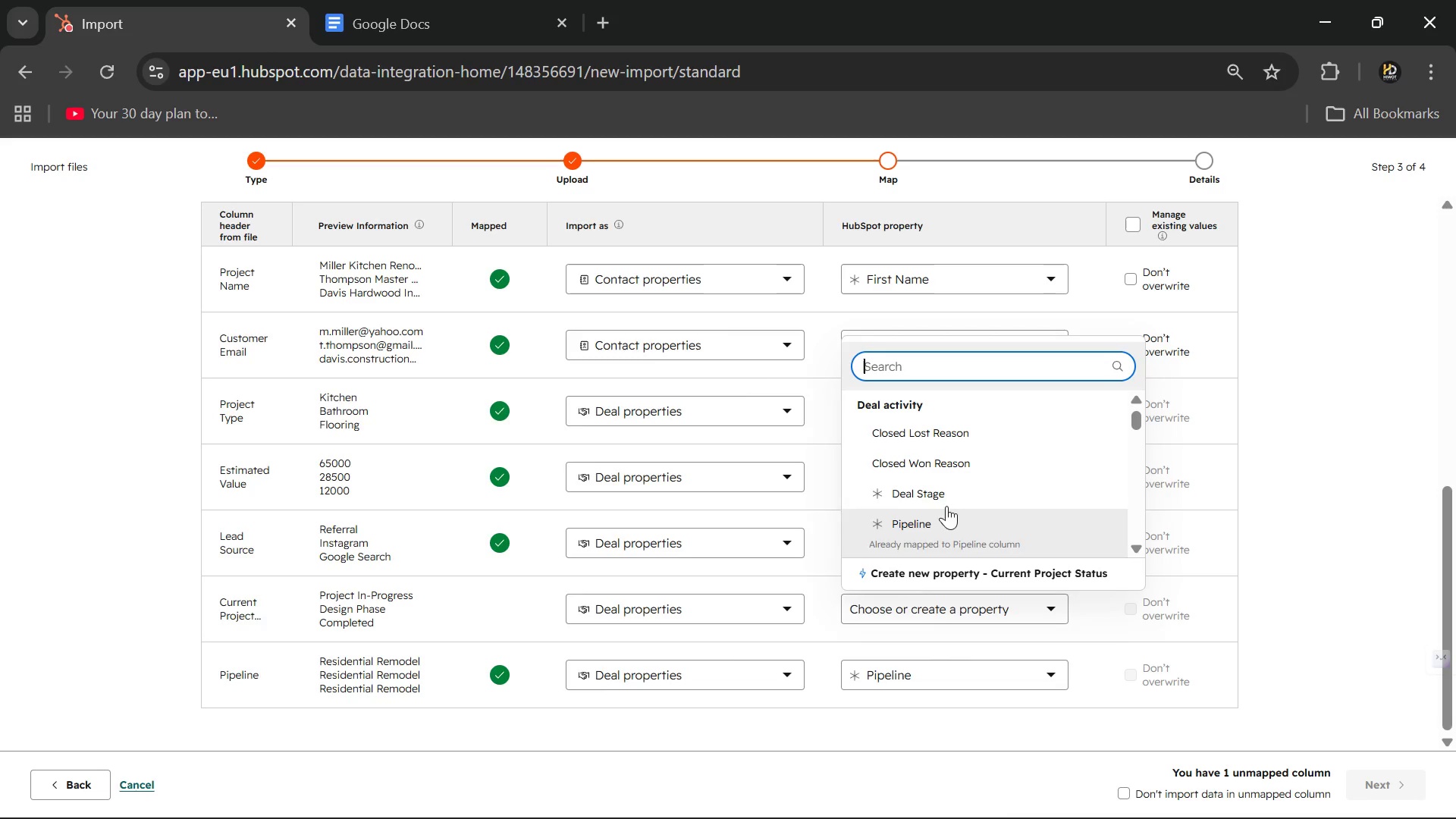 
left_click([951, 497])
 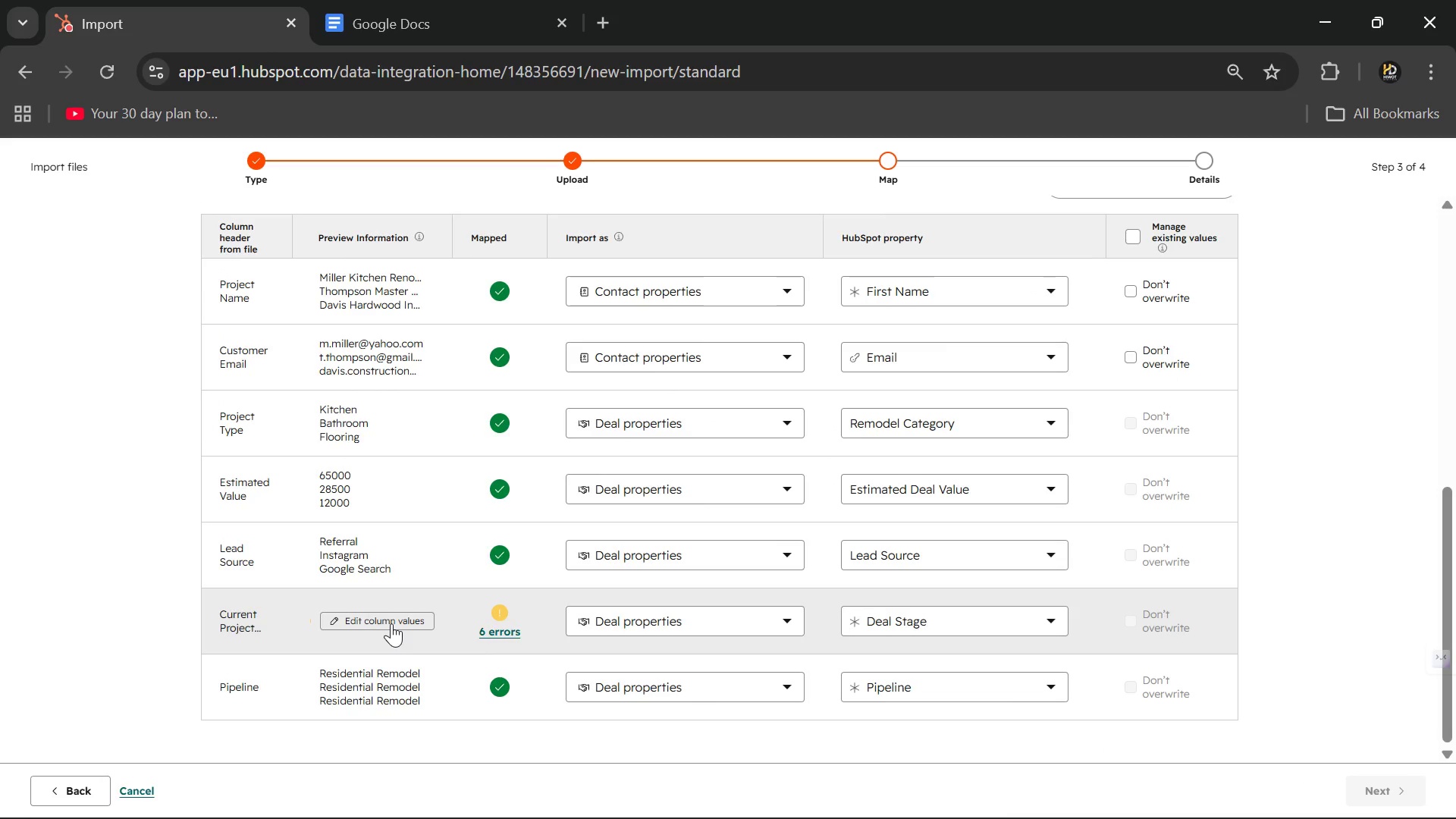 
wait(5.2)
 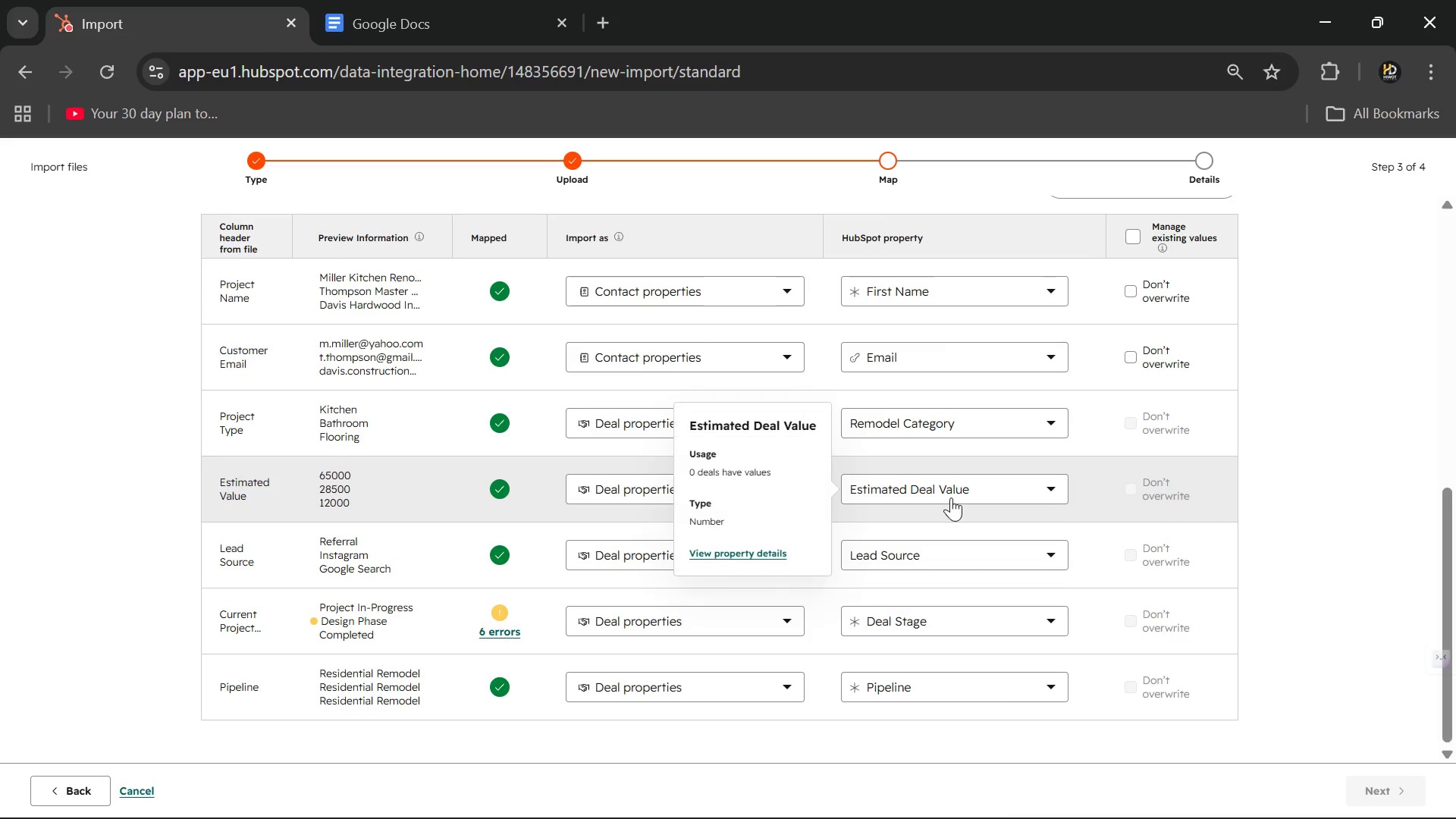 
left_click([510, 625])
 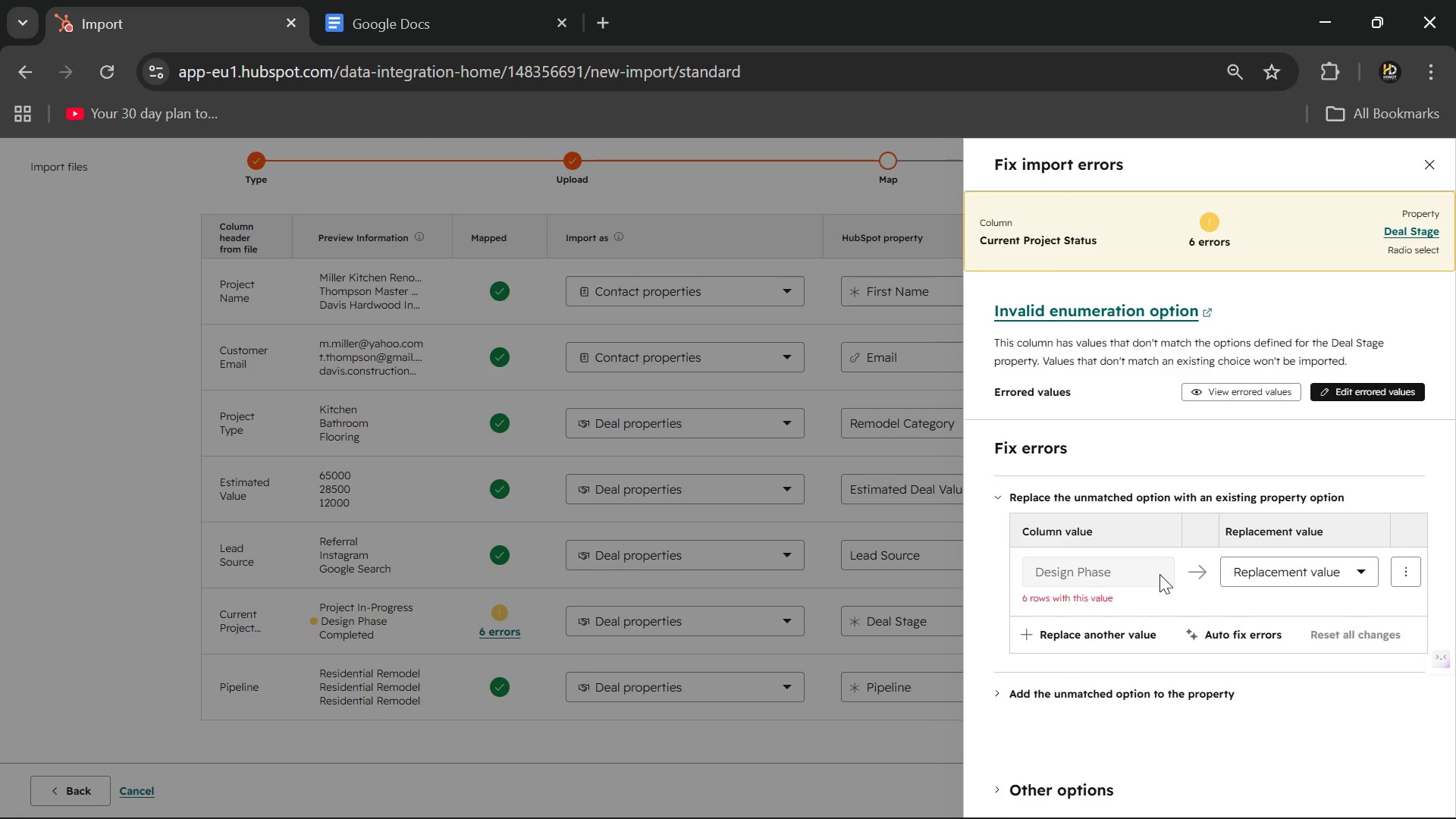 
left_click([1120, 572])
 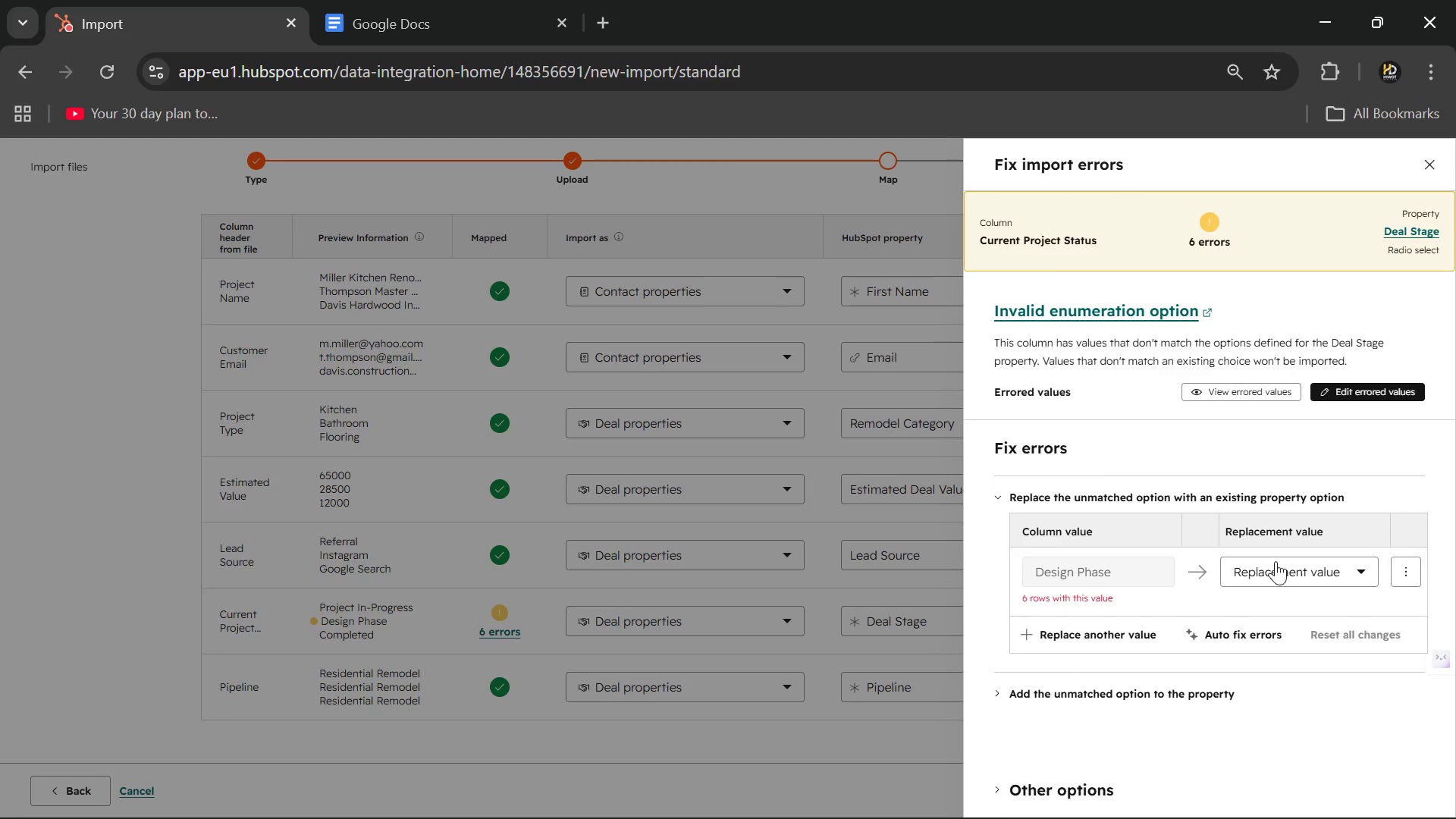 
left_click([1276, 561])
 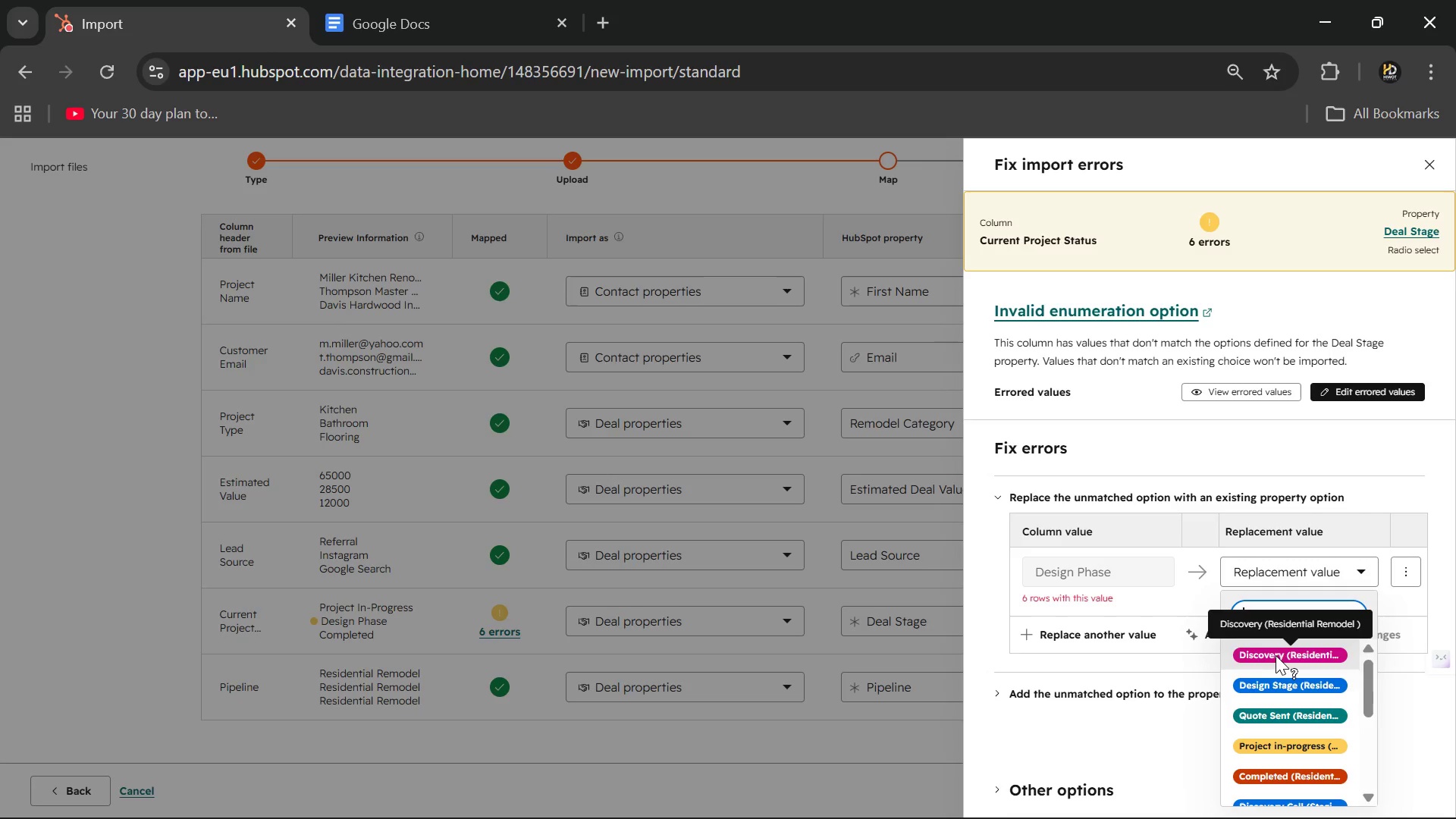 
left_click([1277, 654])
 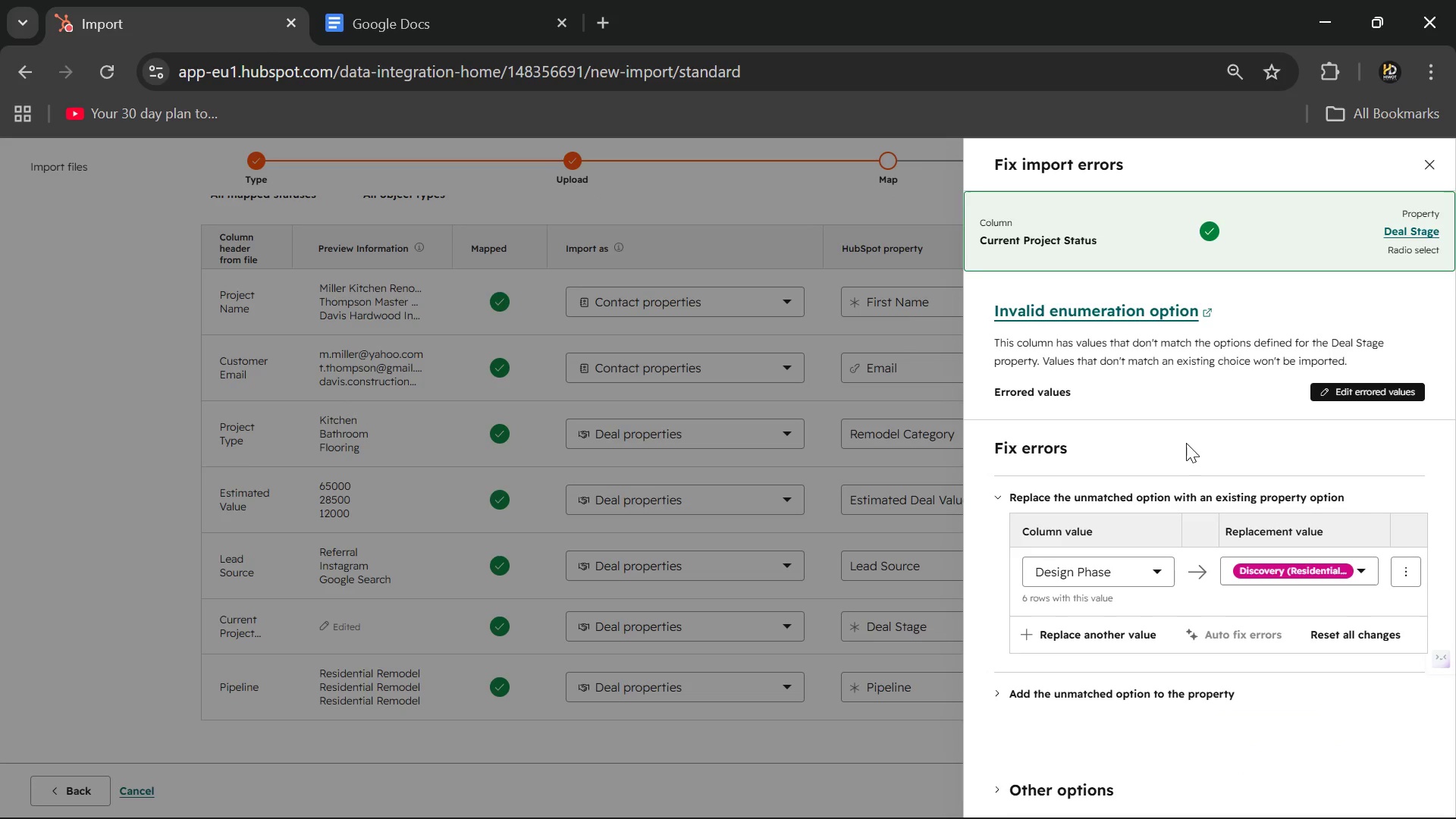 
wait(5.83)
 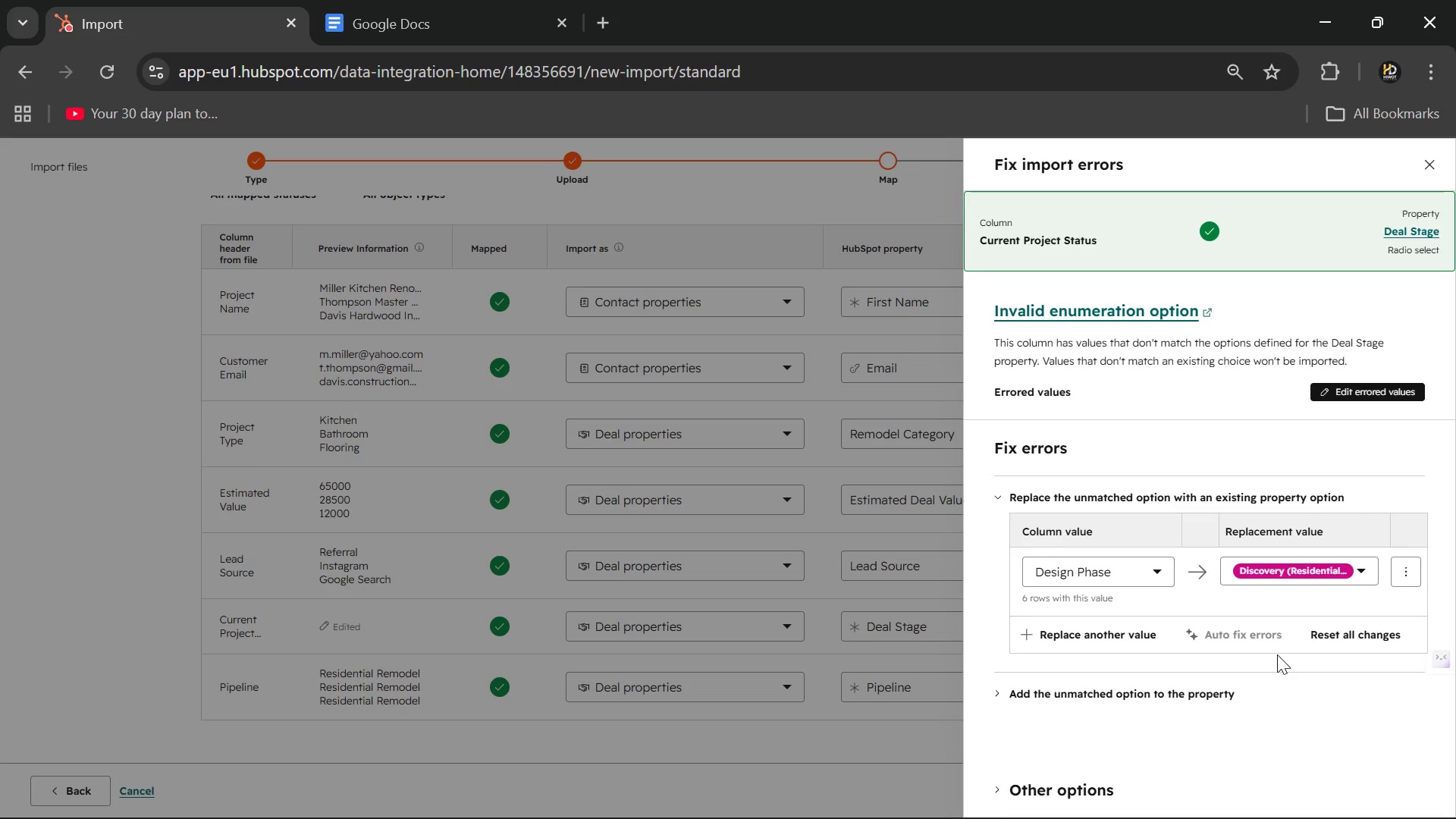 
left_click([1432, 163])
 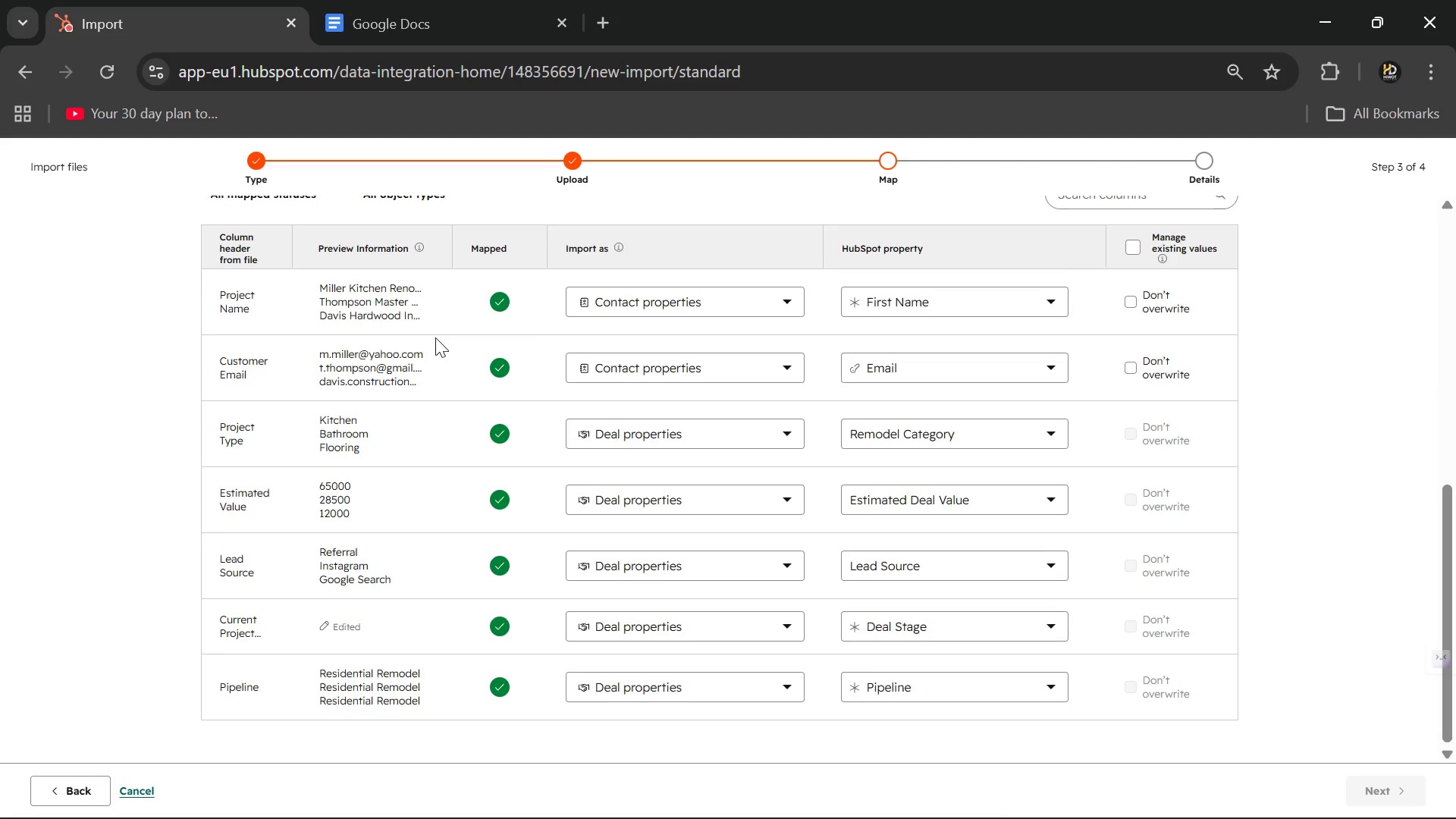 
wait(11.27)
 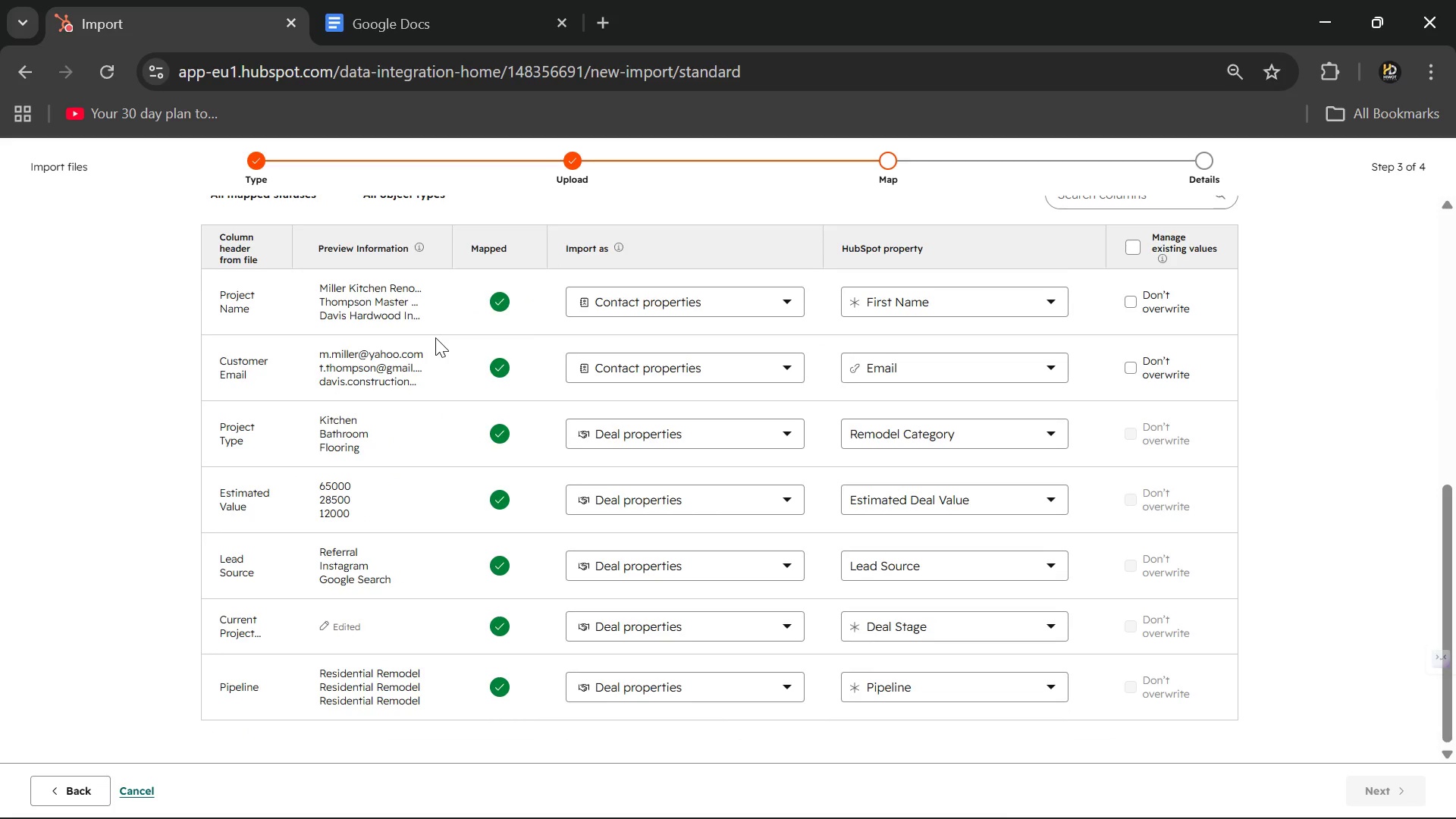 
mouse_move([399, 369])
 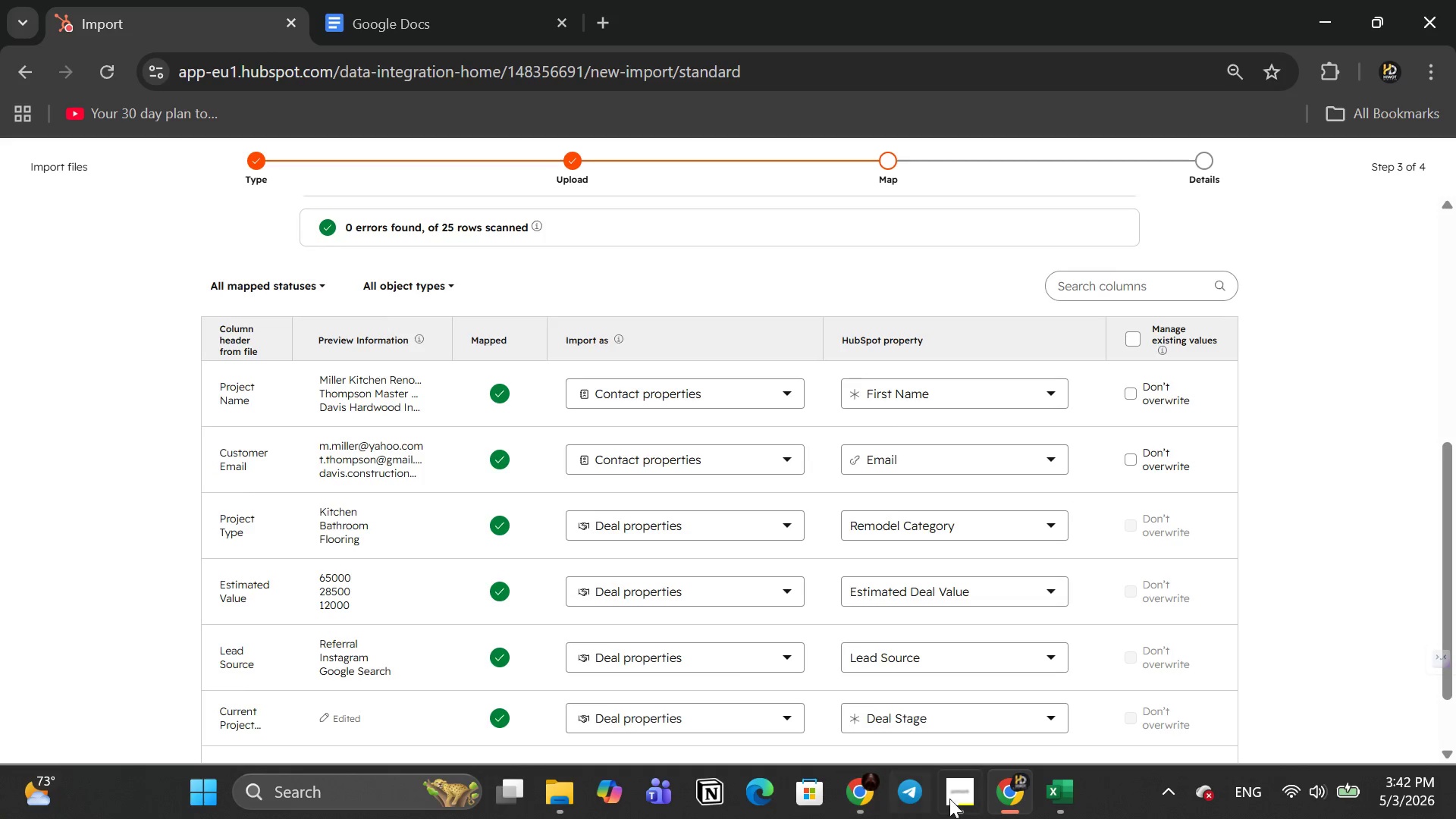 
left_click([958, 799])